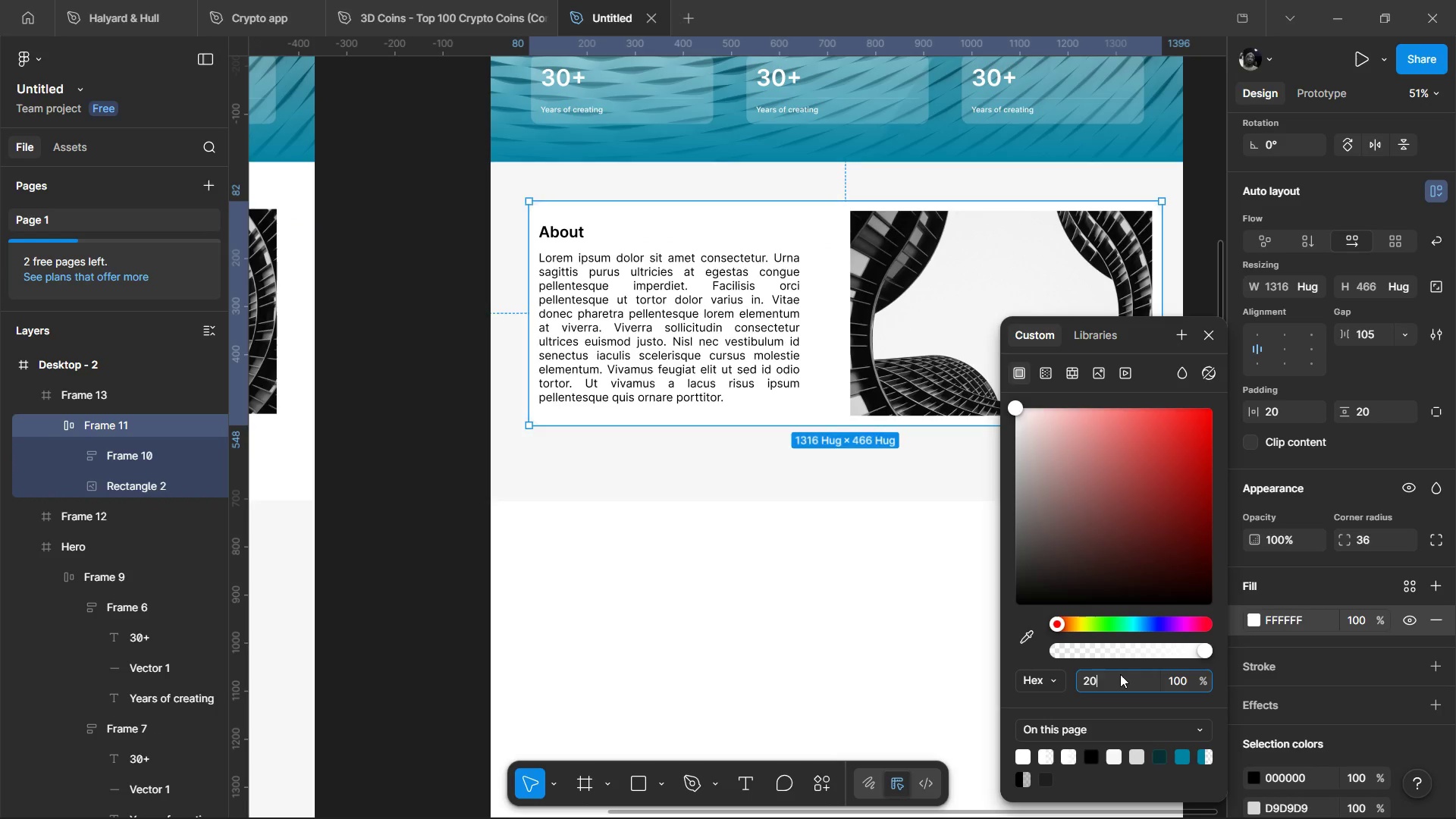 
key(Enter)
 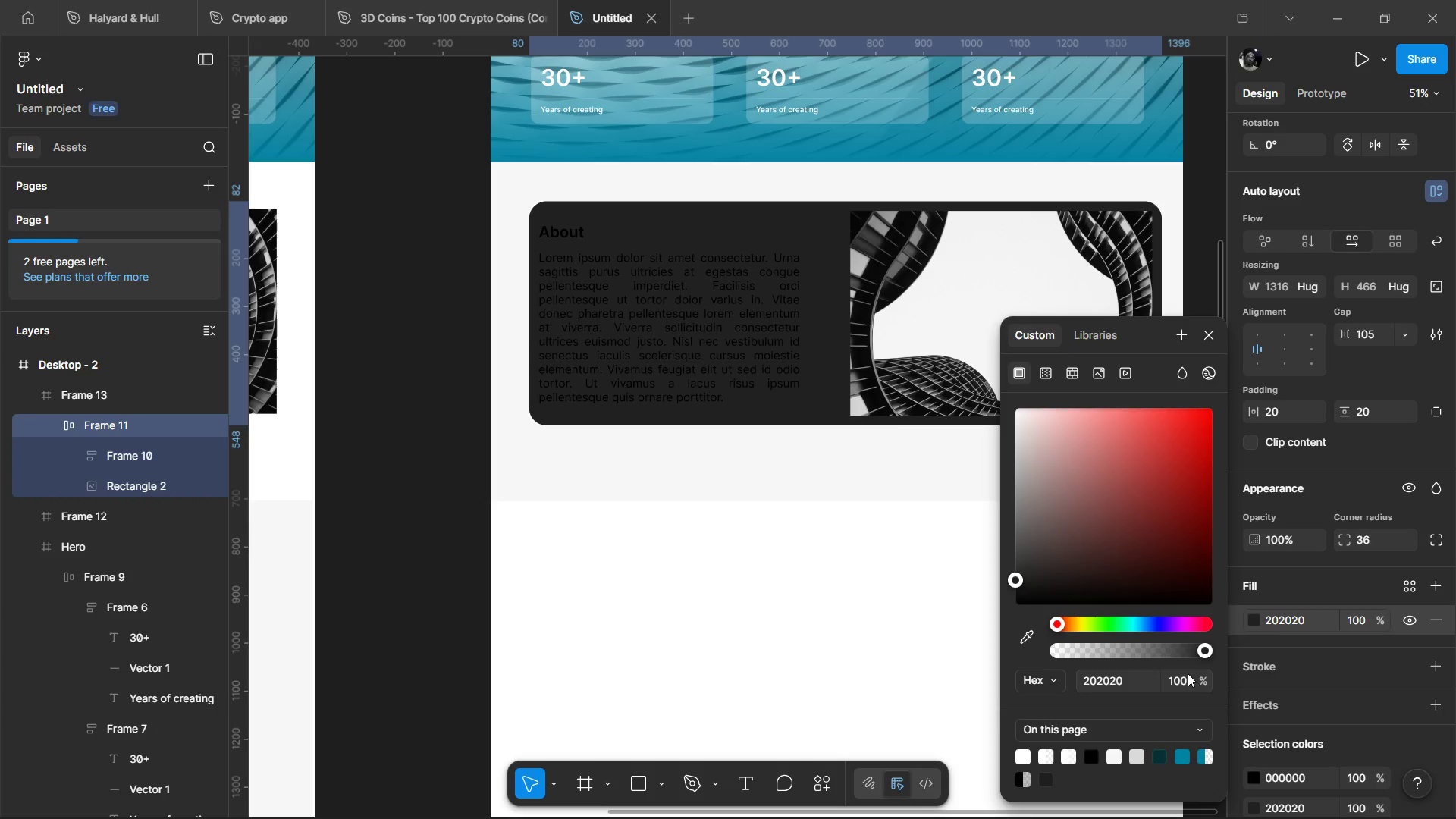 
key(Control+Z)
 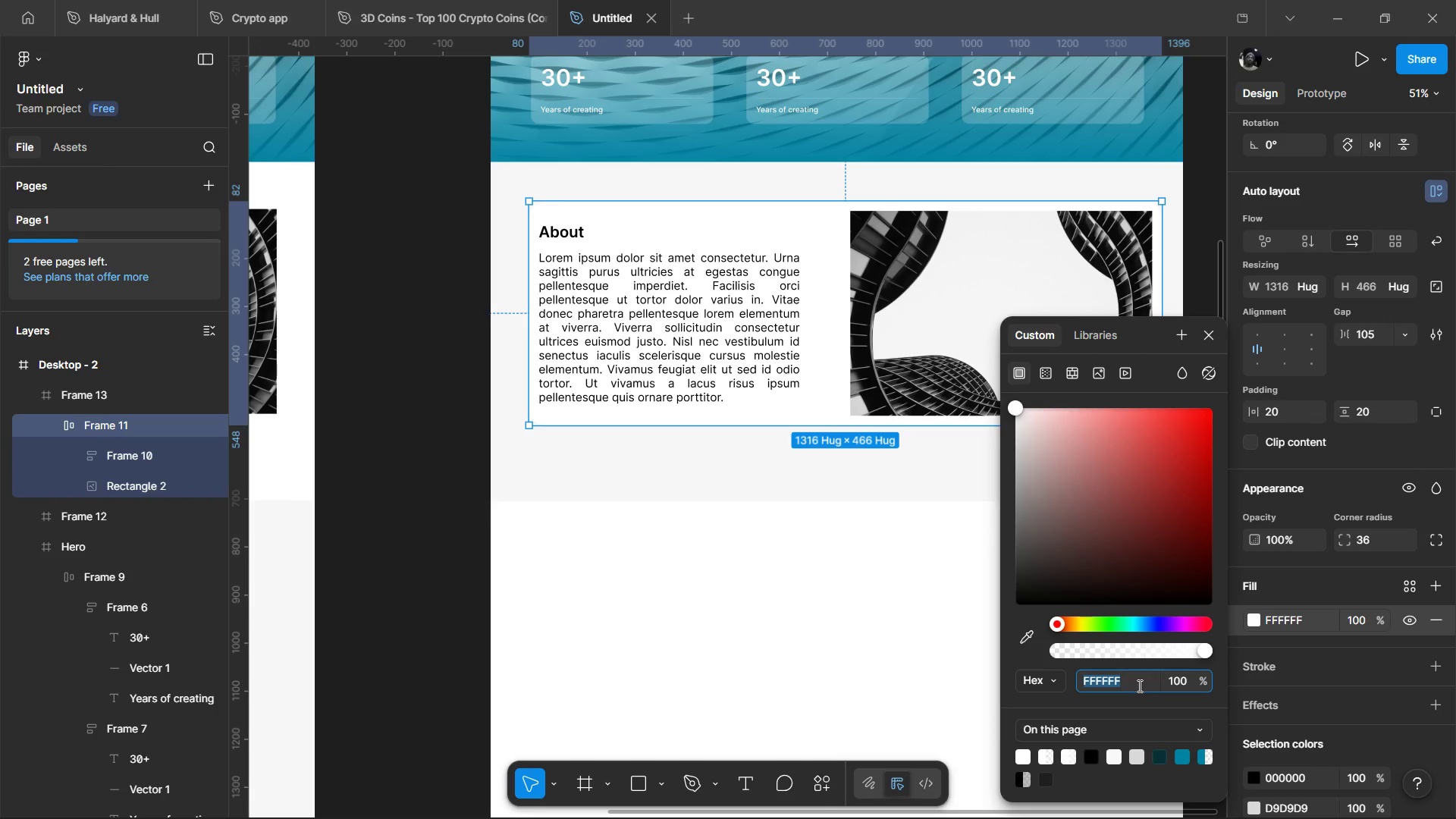 
type(20)
 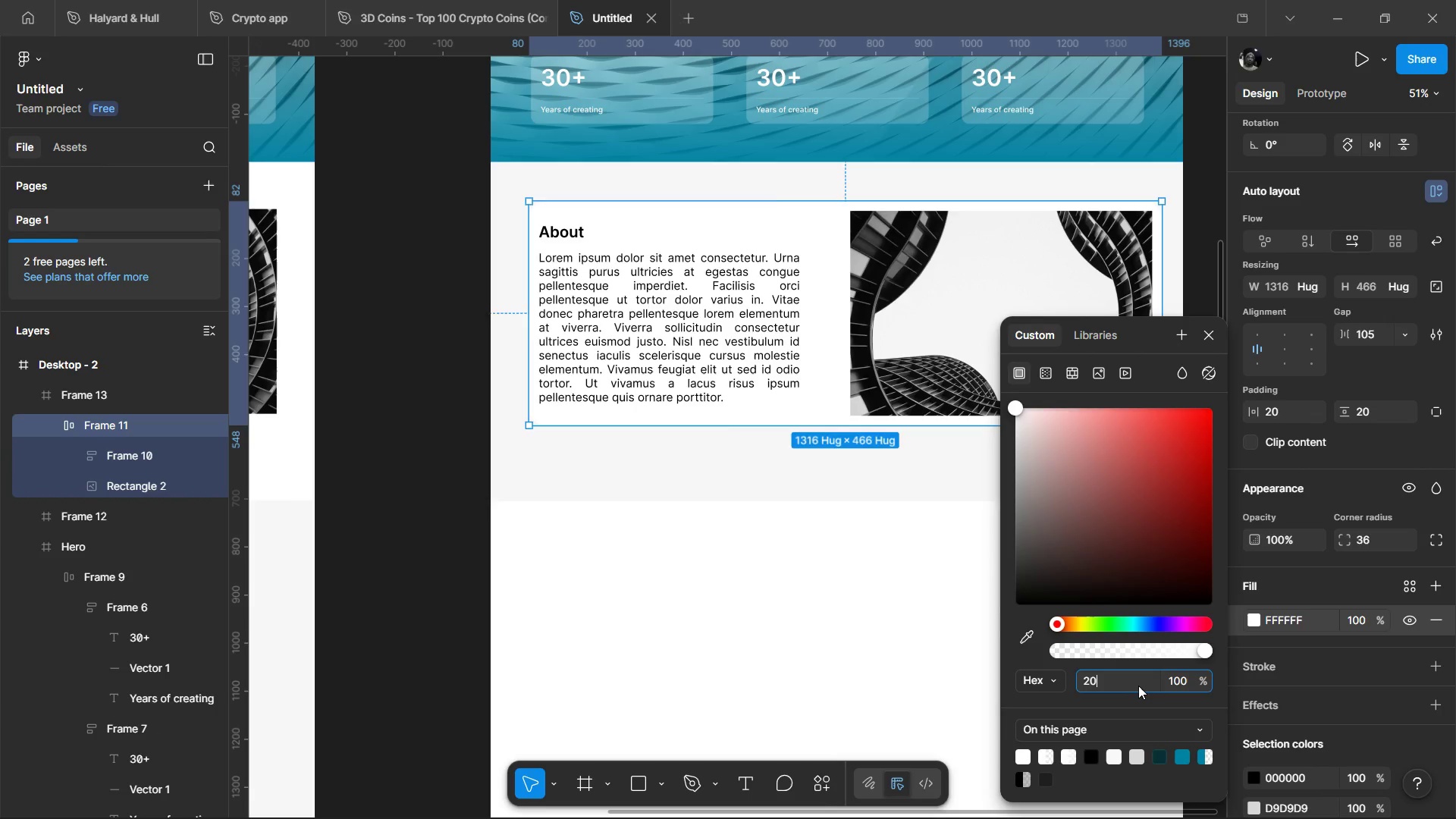 
key(Enter)
 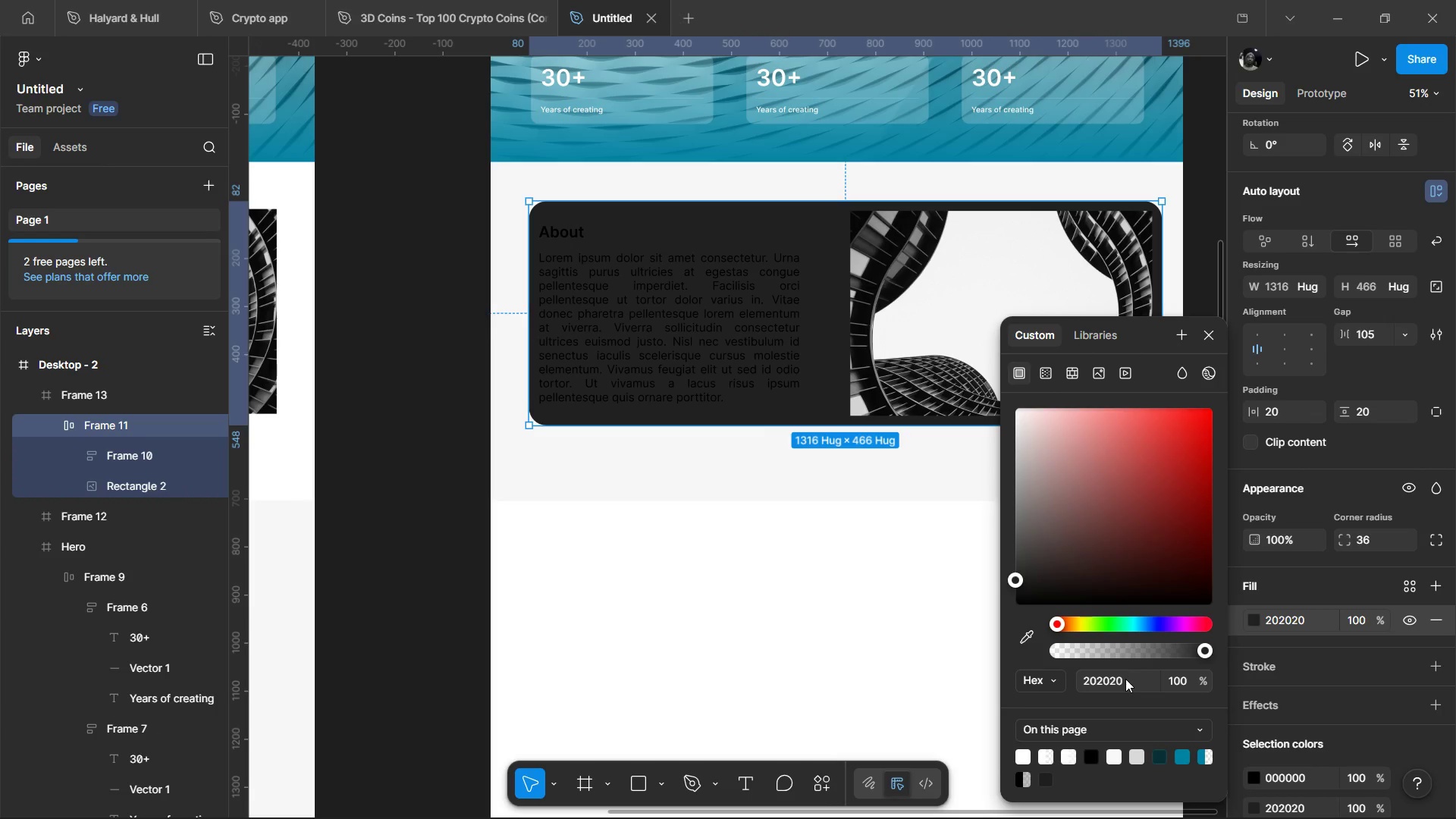 
key(Control+Z)
 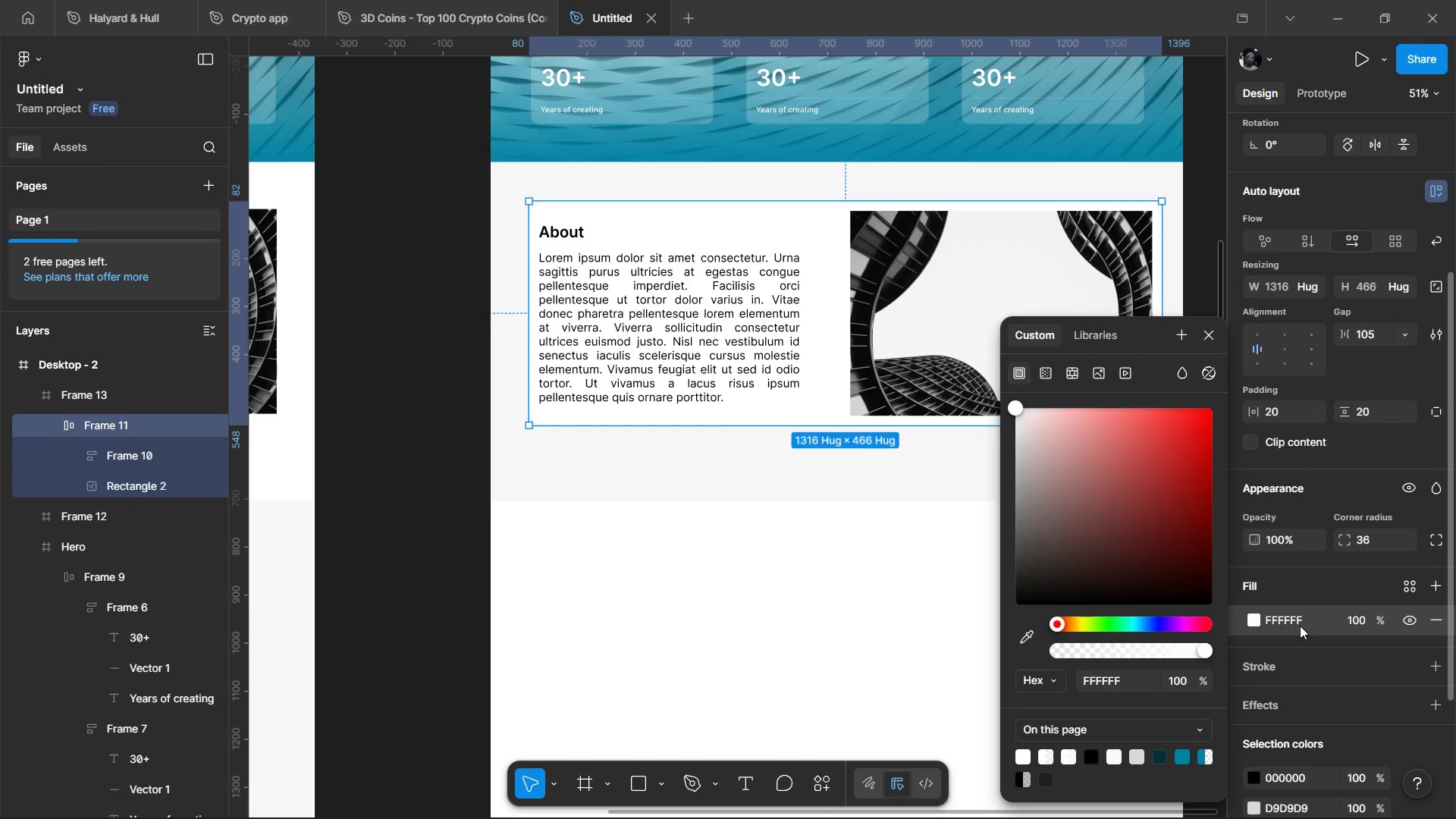 
left_click([1362, 616])
 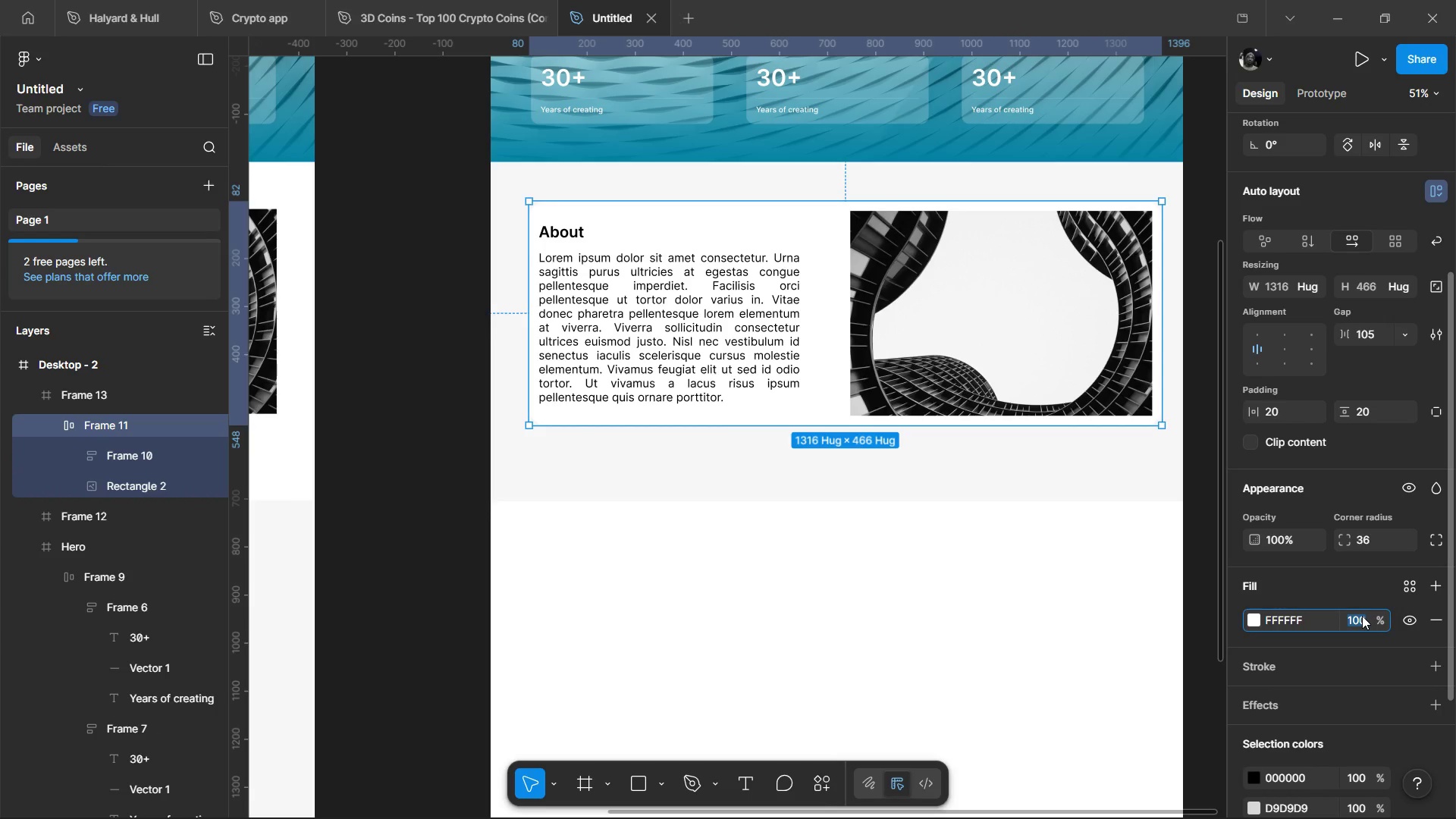 
type(20)
 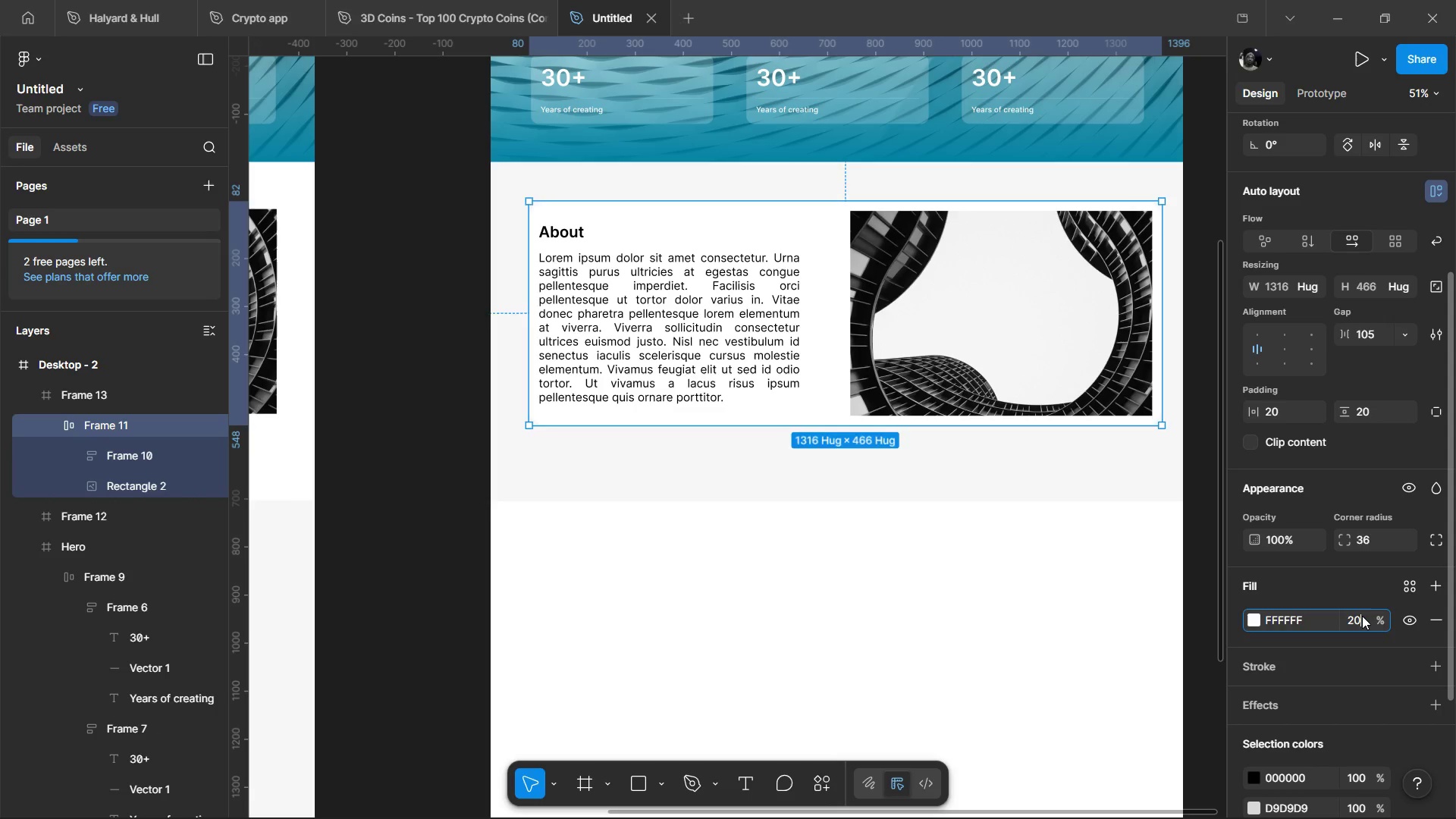 
key(Enter)
 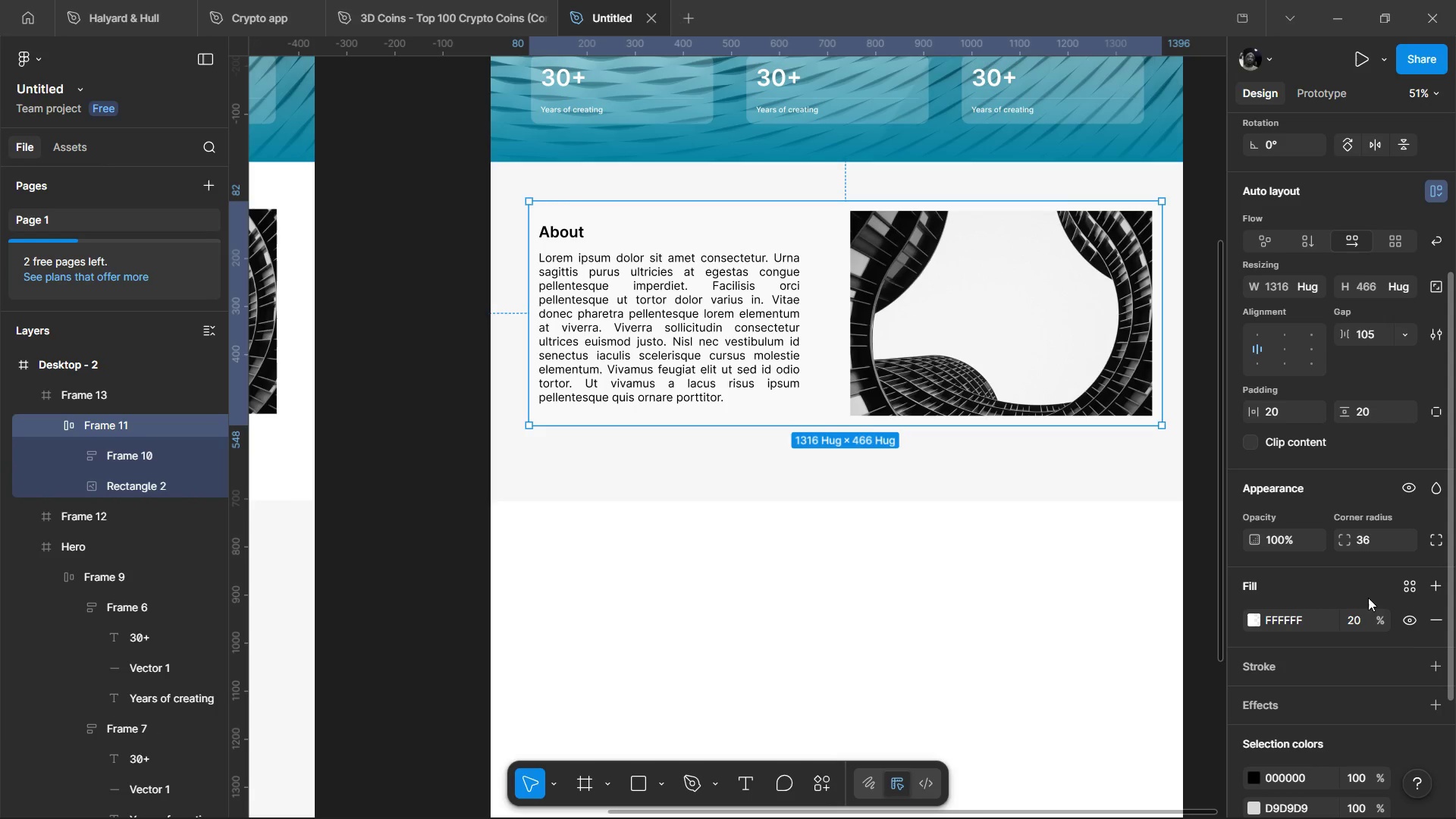 
scroll: coordinate [1382, 629], scroll_direction: down, amount: 1.0
 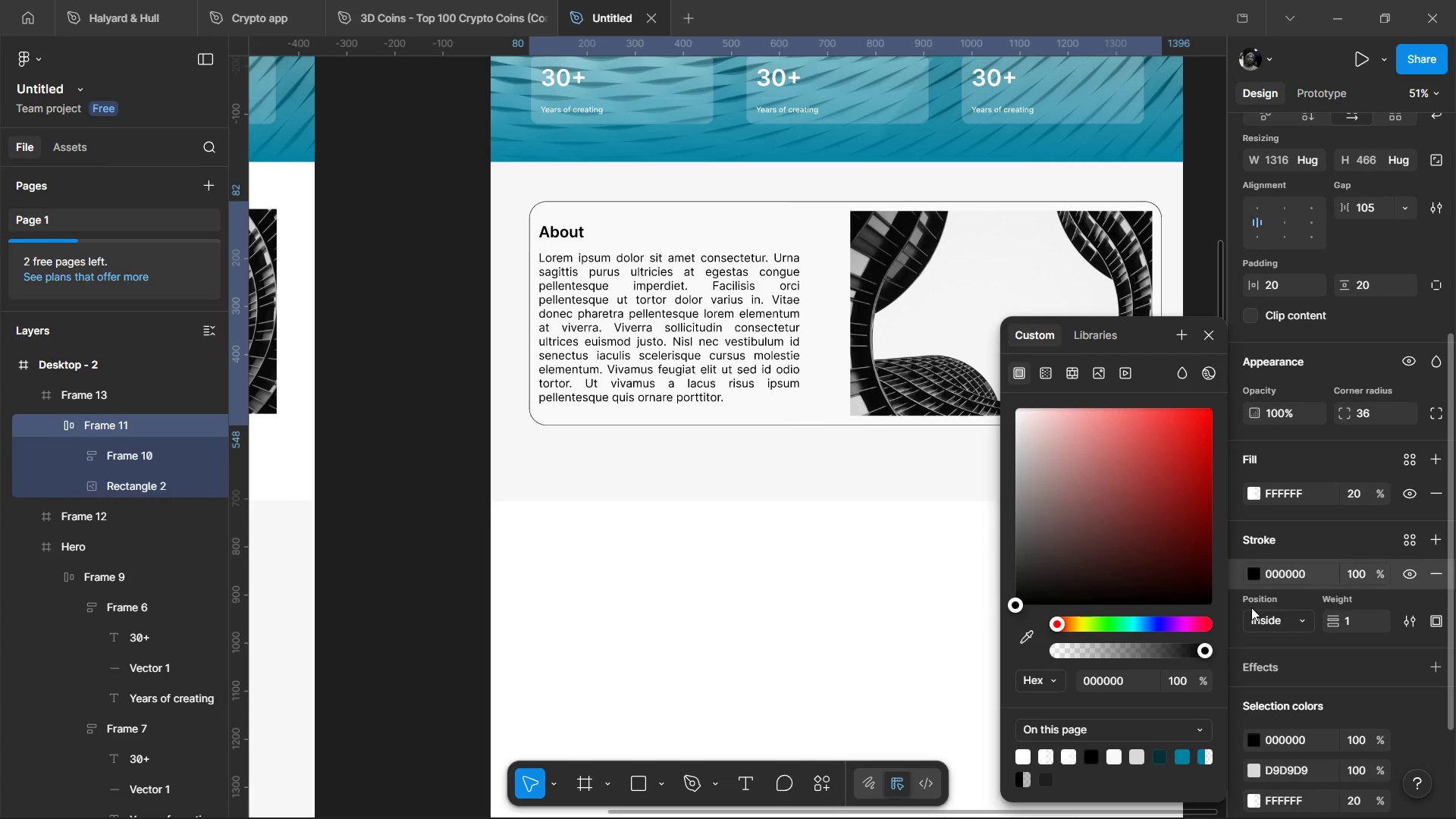 
left_click([1257, 576])
 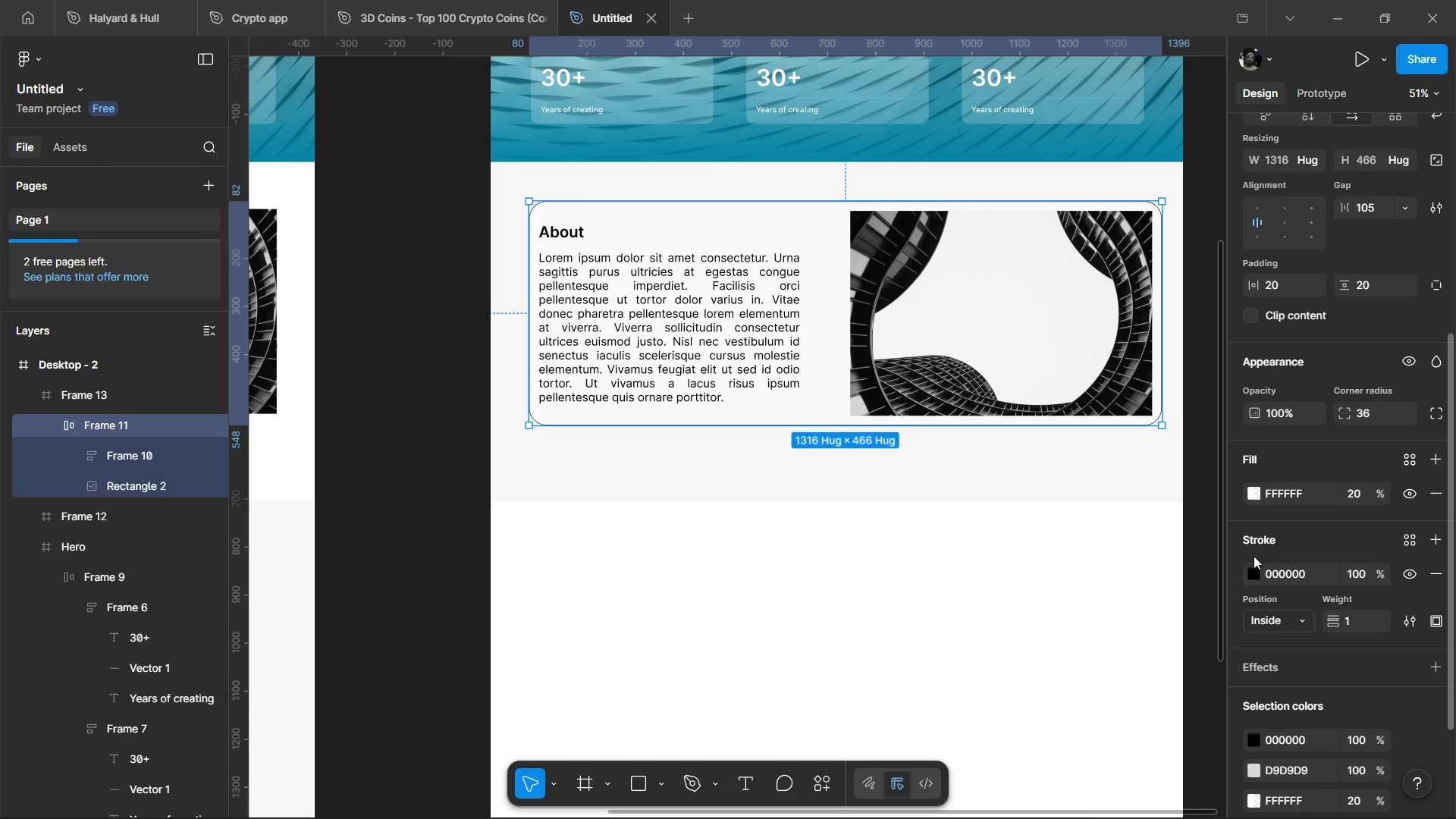 
left_click([1254, 567])
 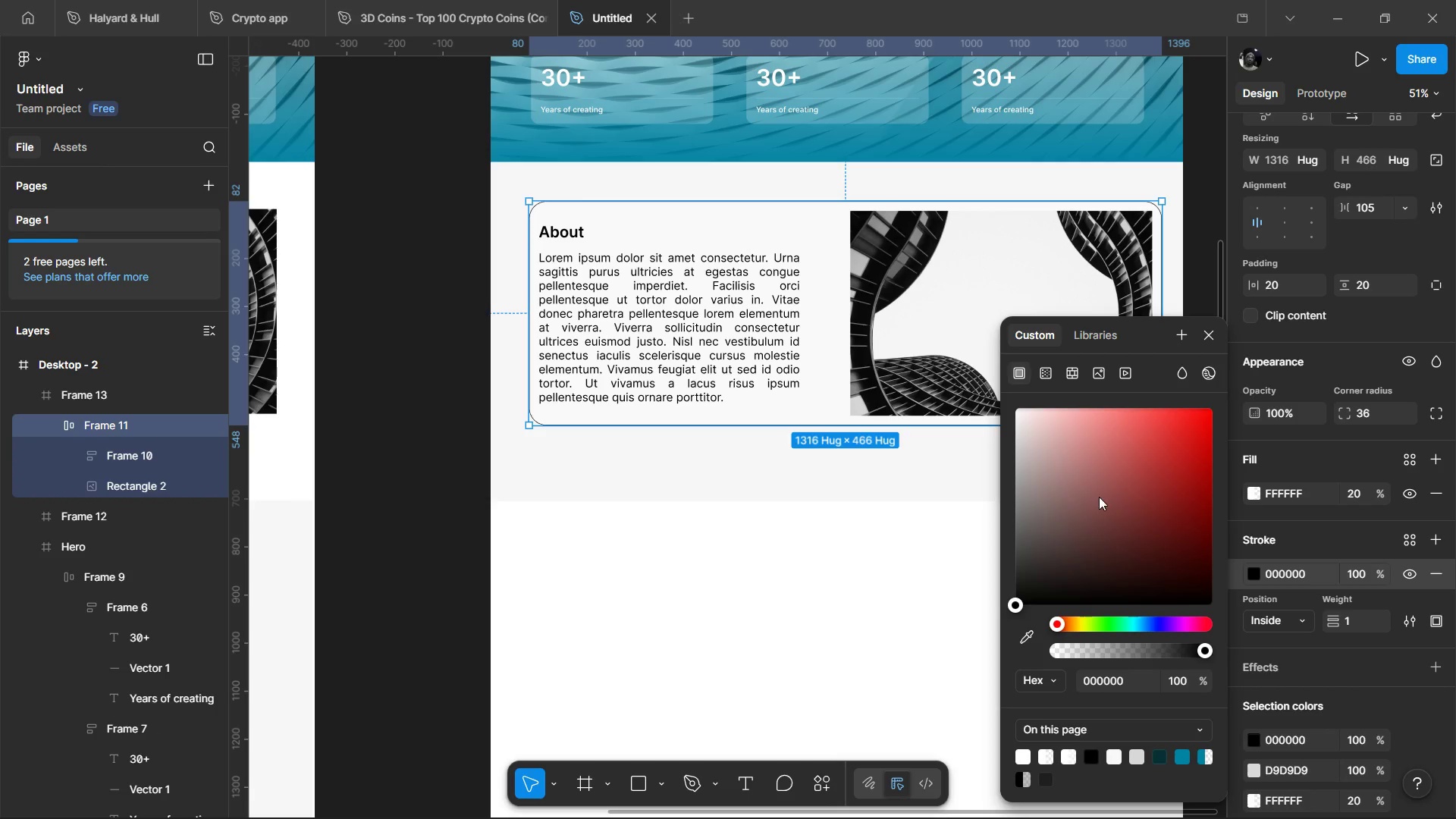 
left_click_drag(start_coordinate=[1099, 497], to_coordinate=[801, 317])
 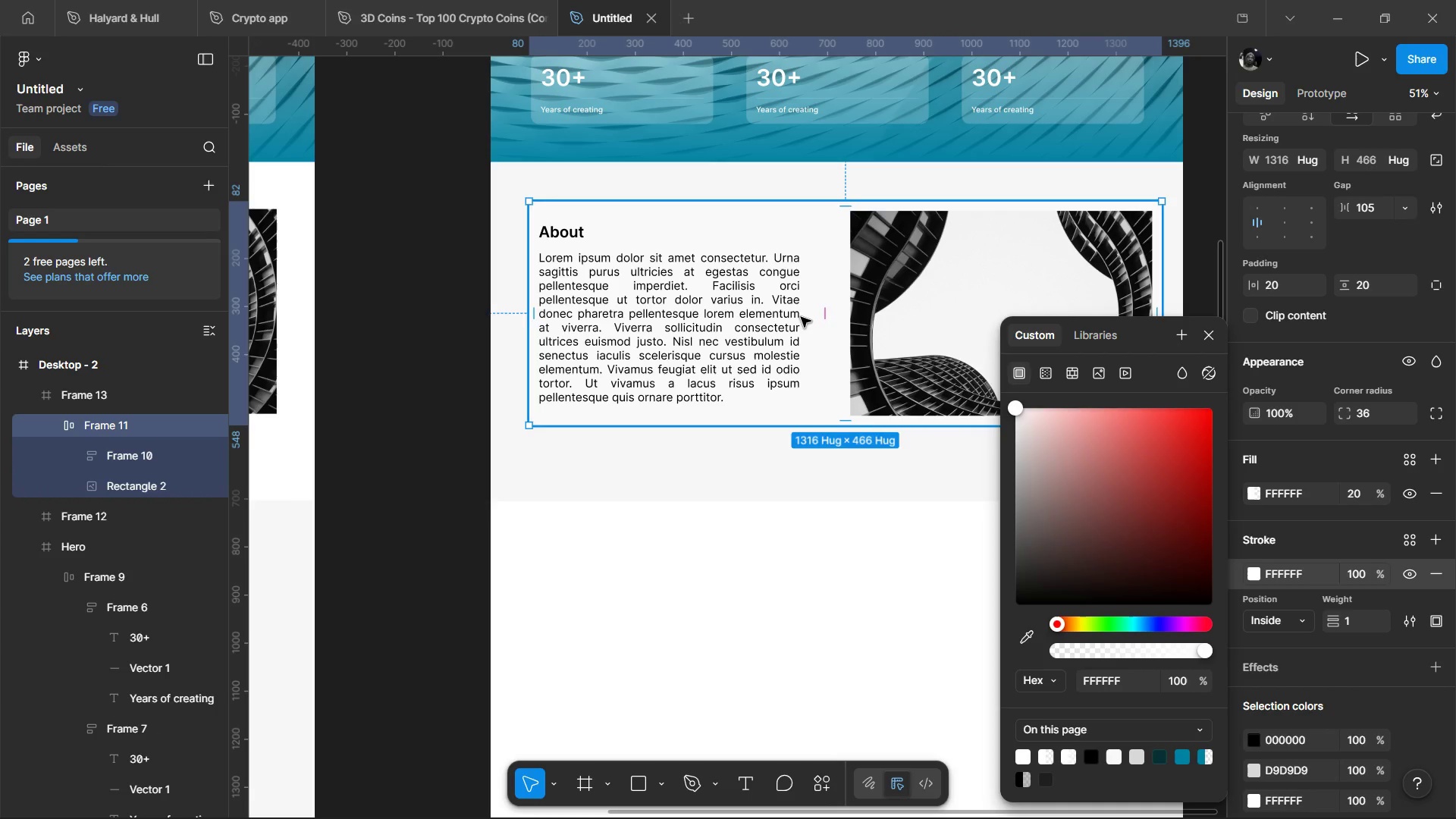 
wait(7.74)
 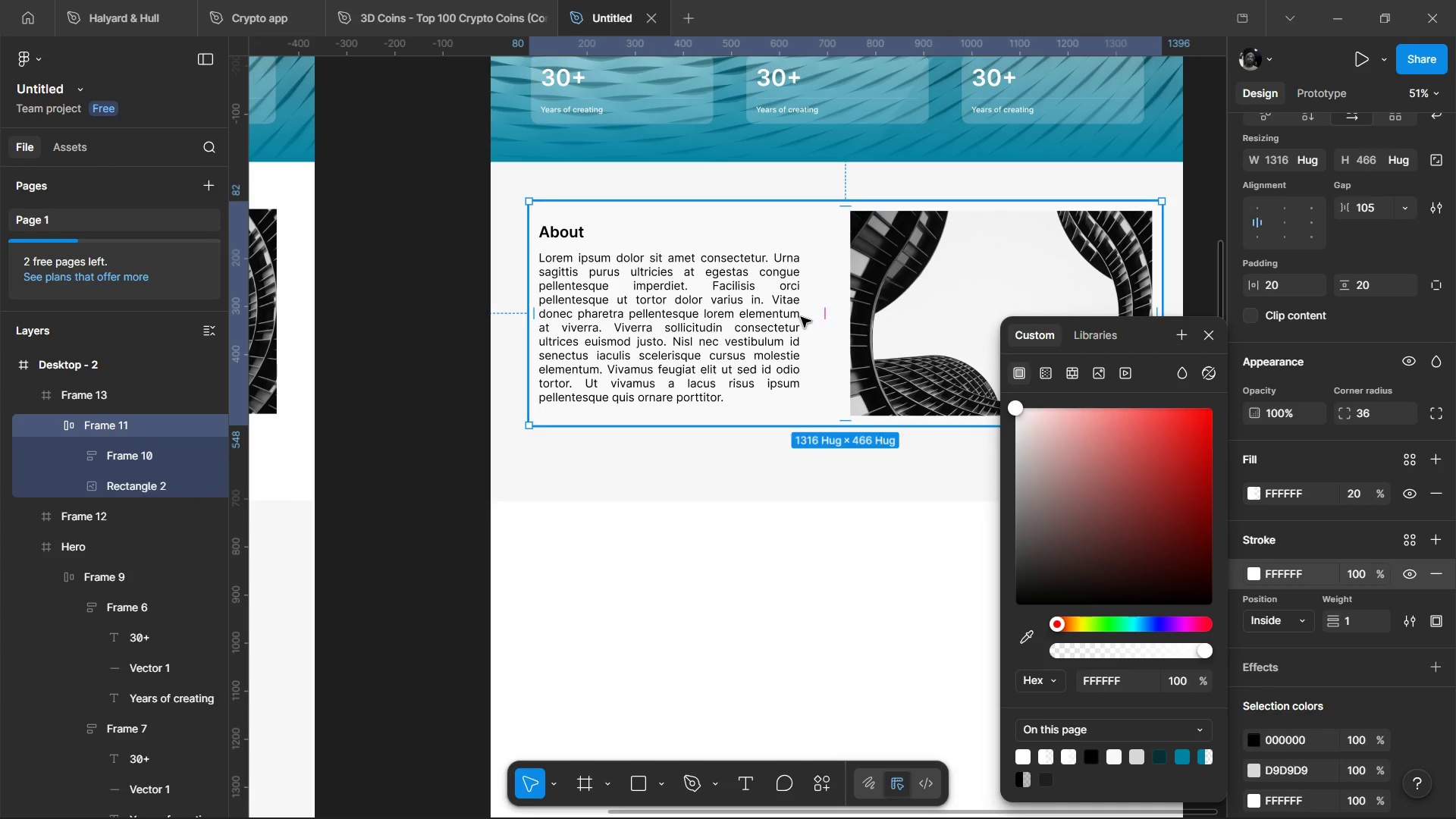 
left_click([710, 580])
 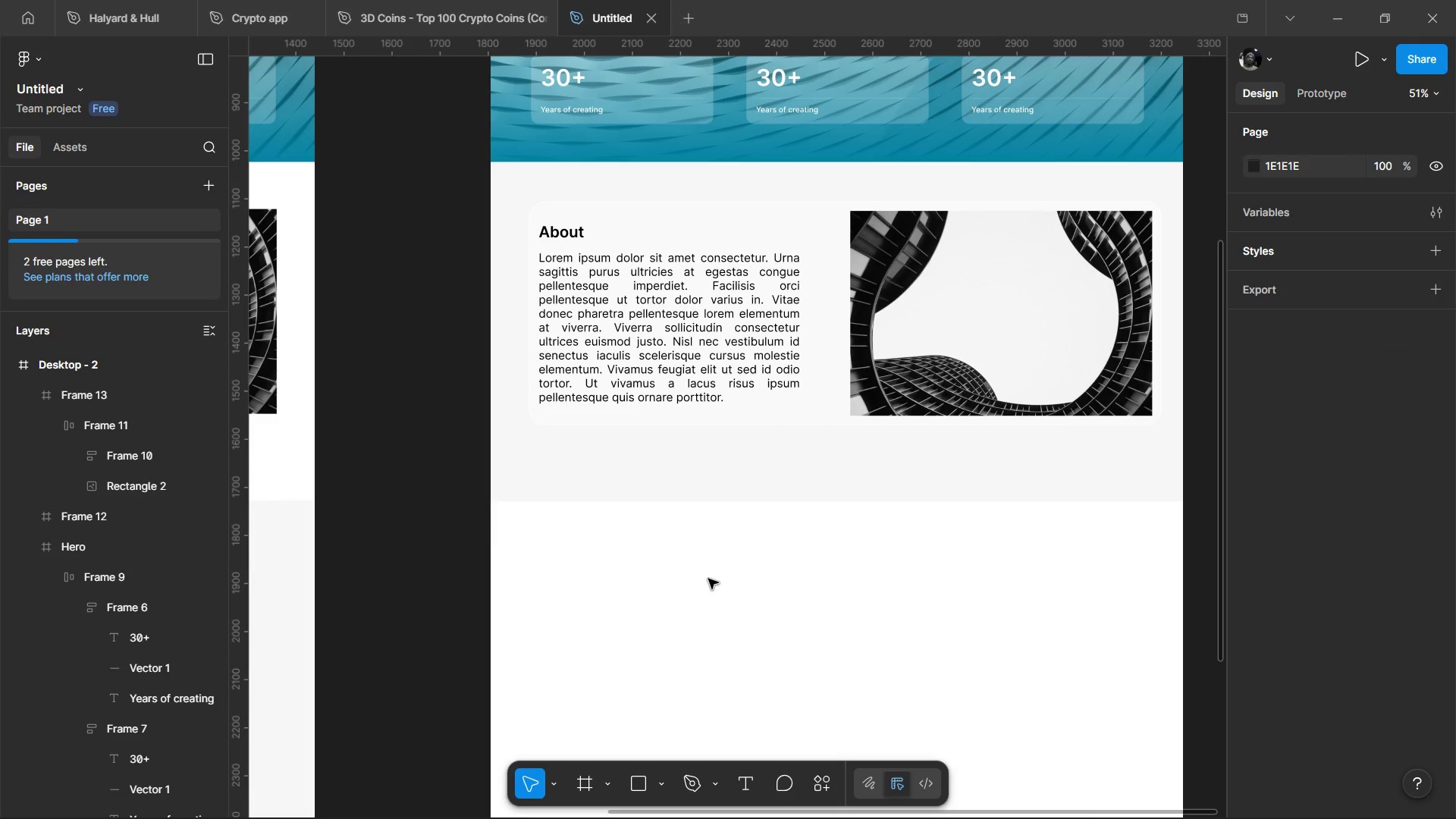 
hold_key(key=ControlLeft, duration=0.81)
scroll: coordinate [678, 447], scroll_direction: up, amount: 3.0
 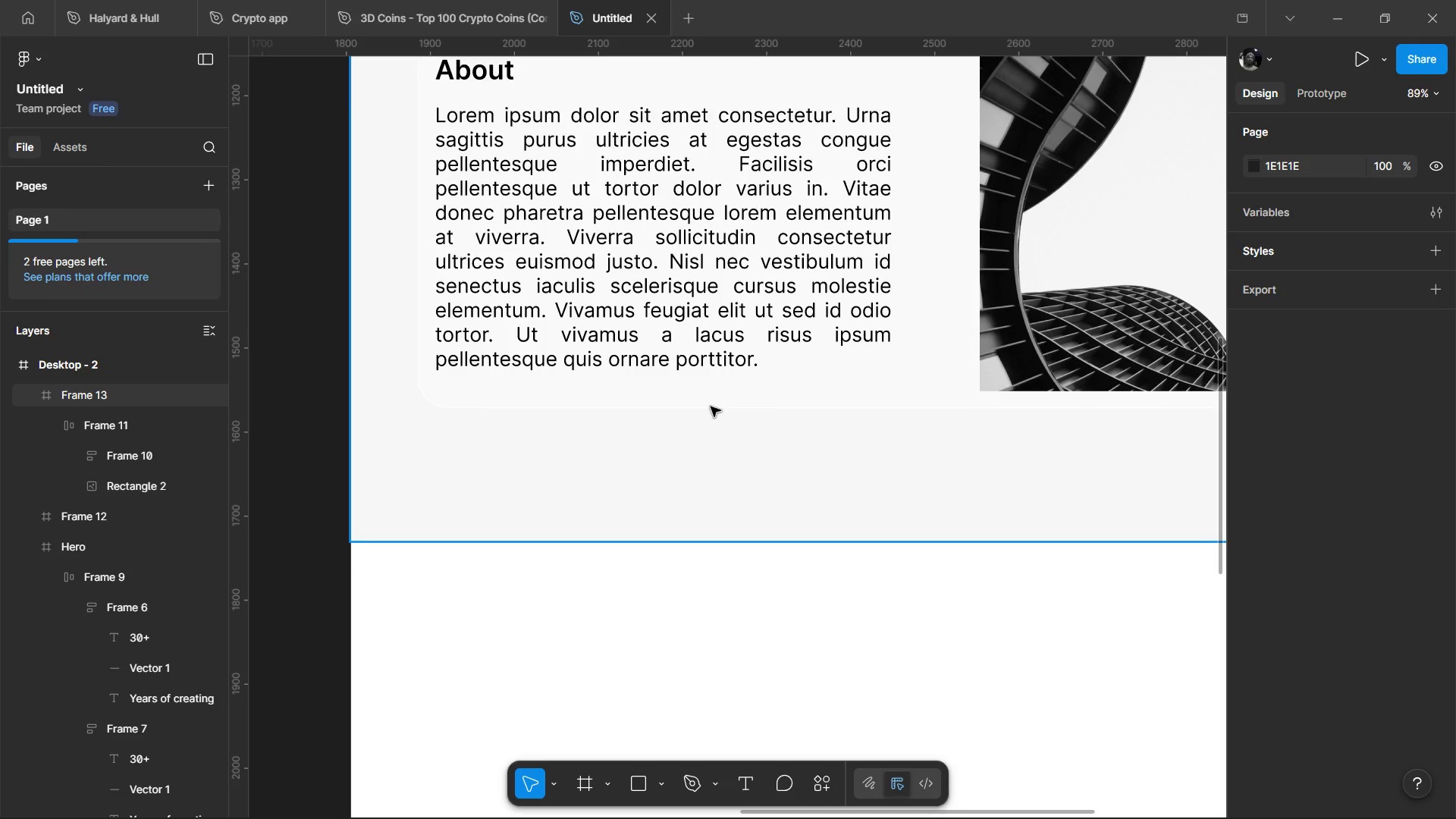 
hold_key(key=ControlLeft, duration=1.17)
left_click([756, 382])
 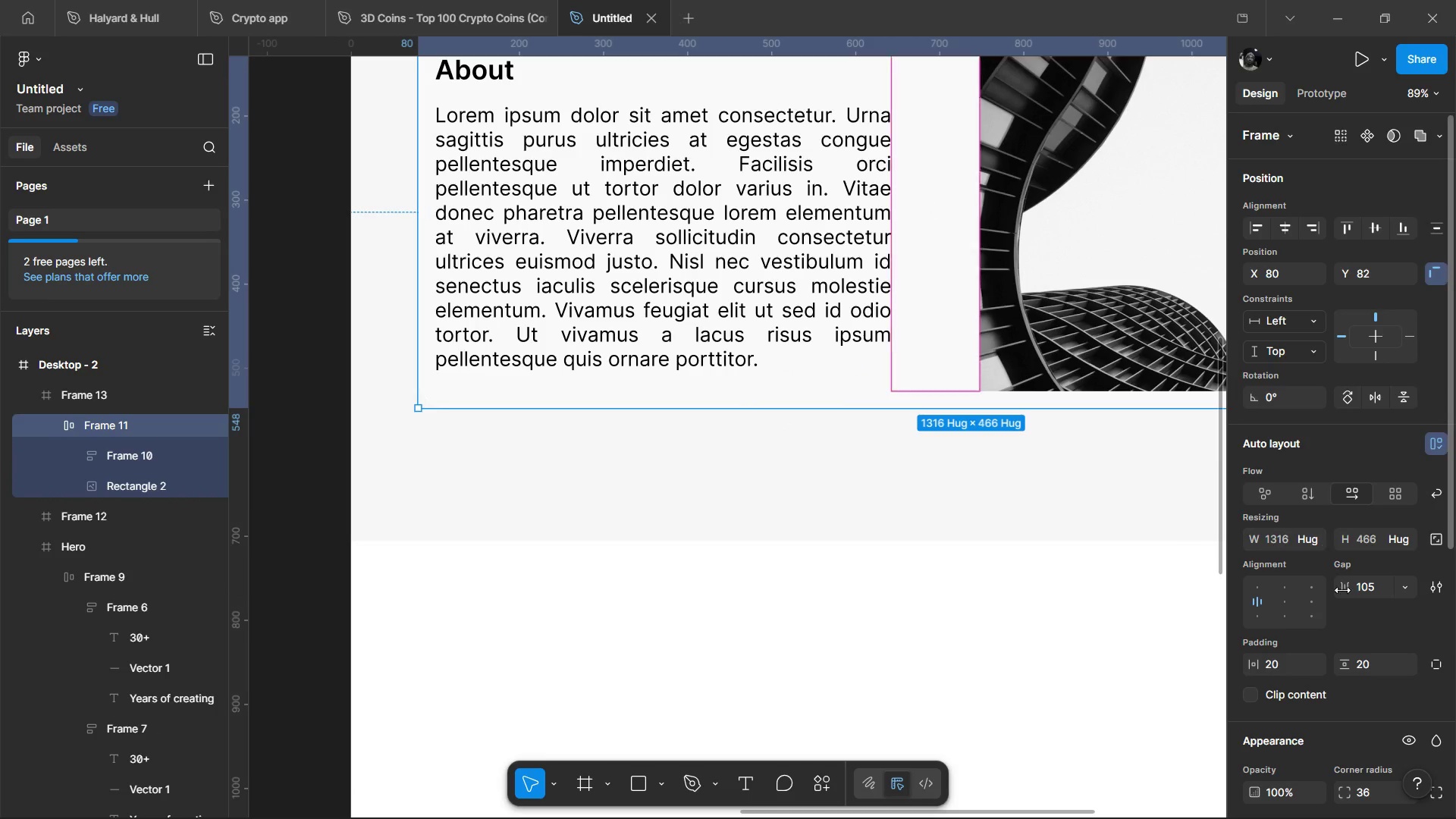 
scroll: coordinate [1367, 657], scroll_direction: down, amount: 2.0
 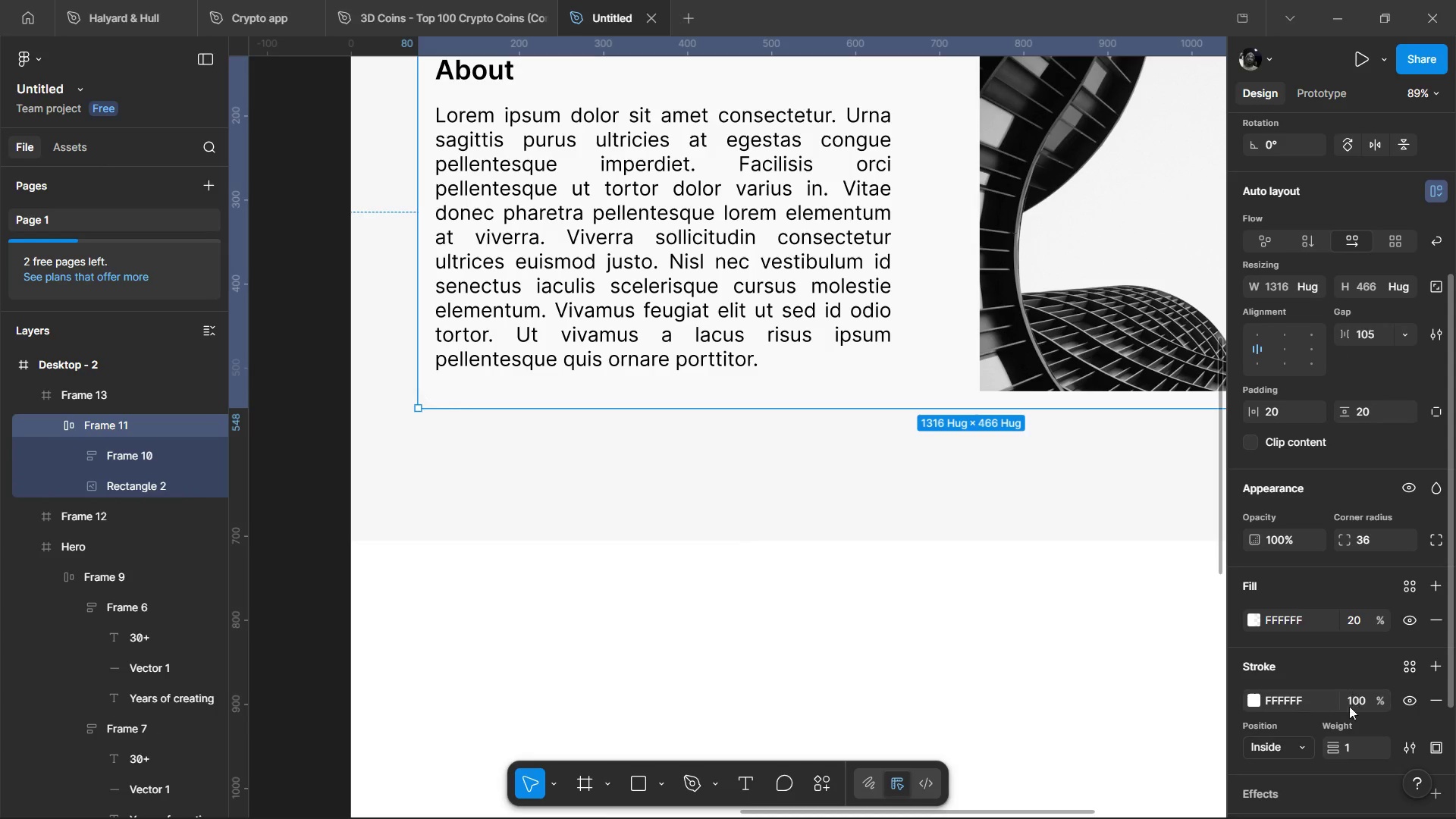 
left_click_drag(start_coordinate=[1333, 749], to_coordinate=[732, 425])
 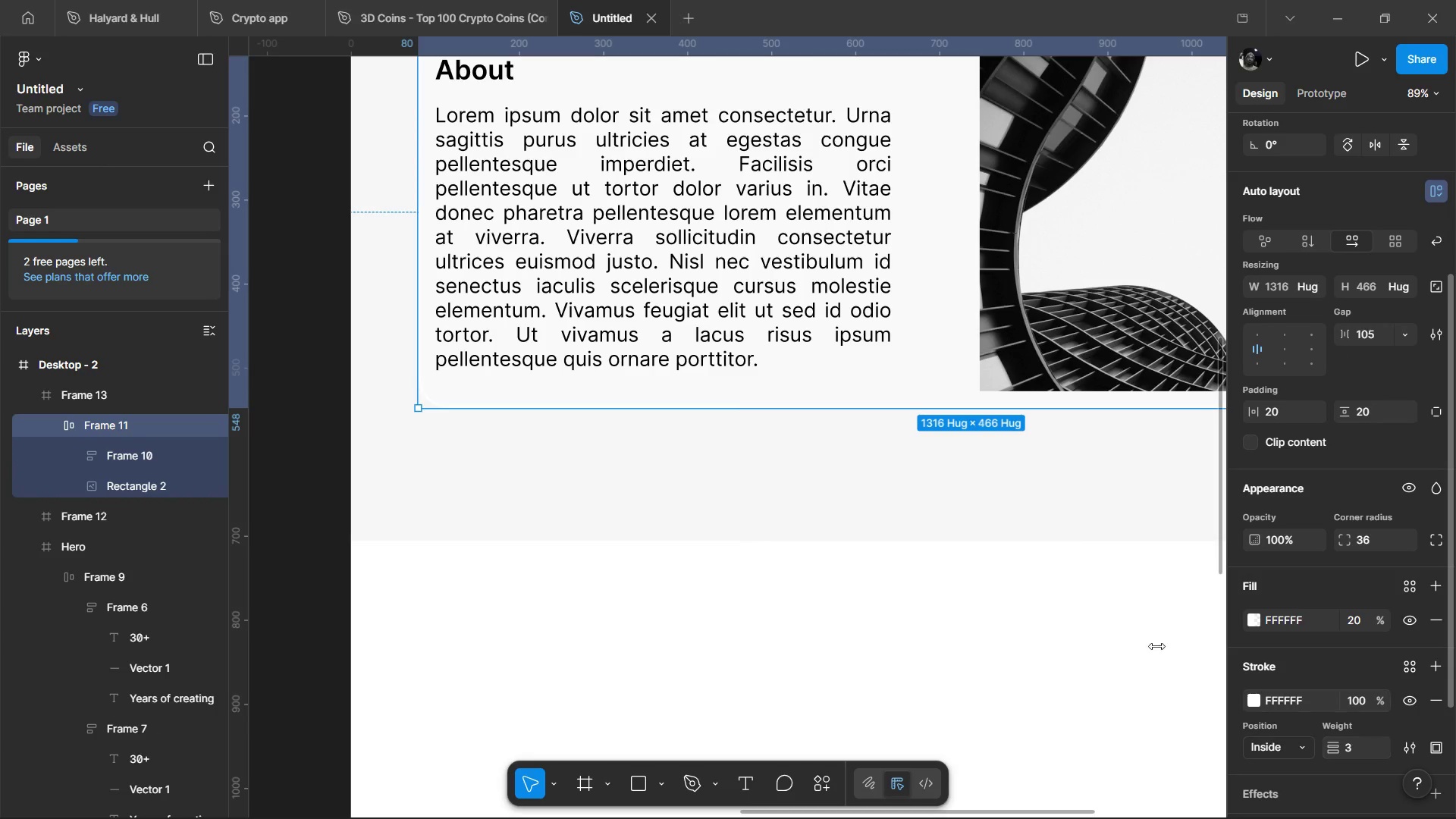 
hold_key(key=ControlLeft, duration=0.97)
scroll: coordinate [796, 491], scroll_direction: down, amount: 3.0
 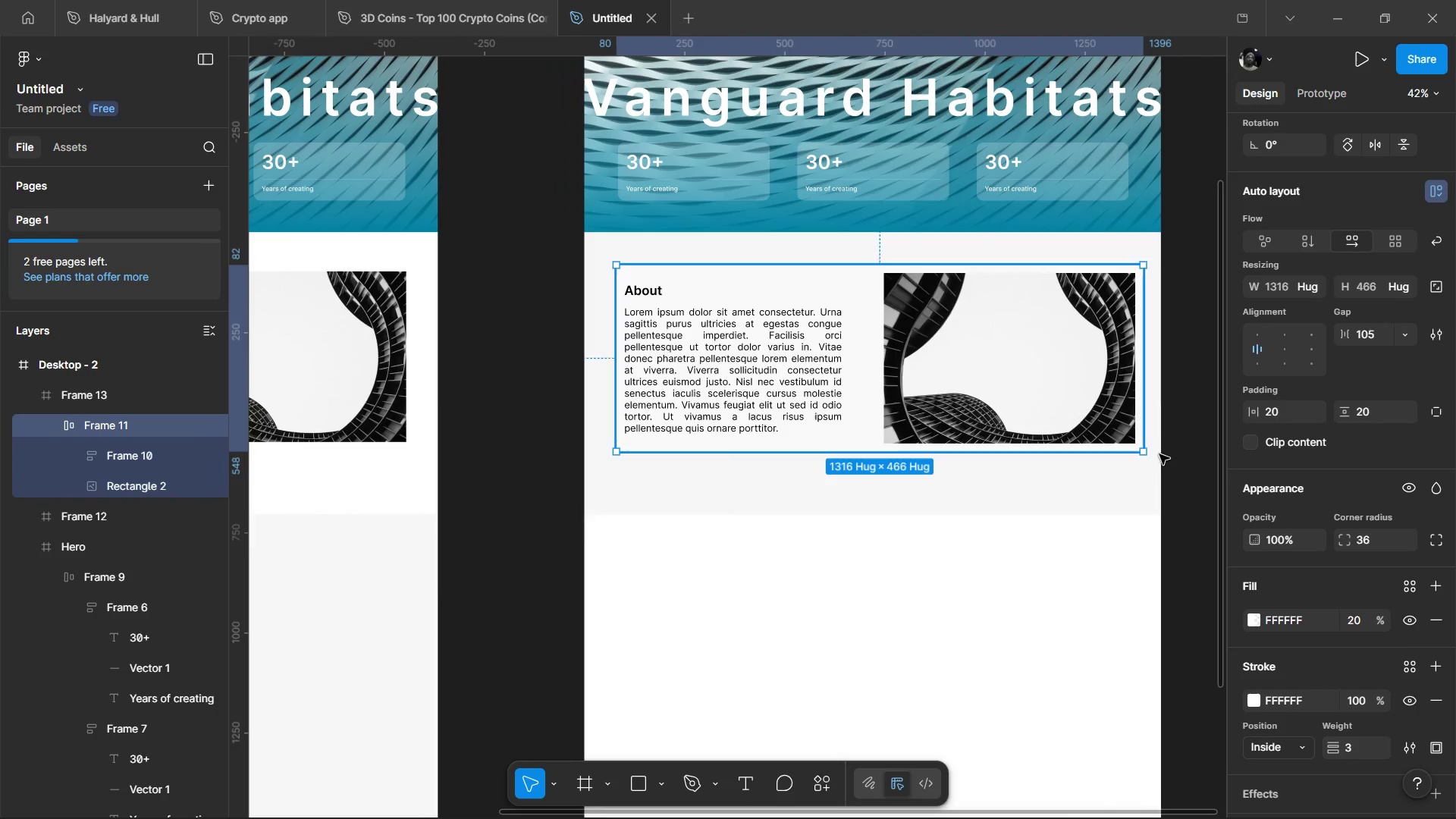 
left_click([1160, 455])
 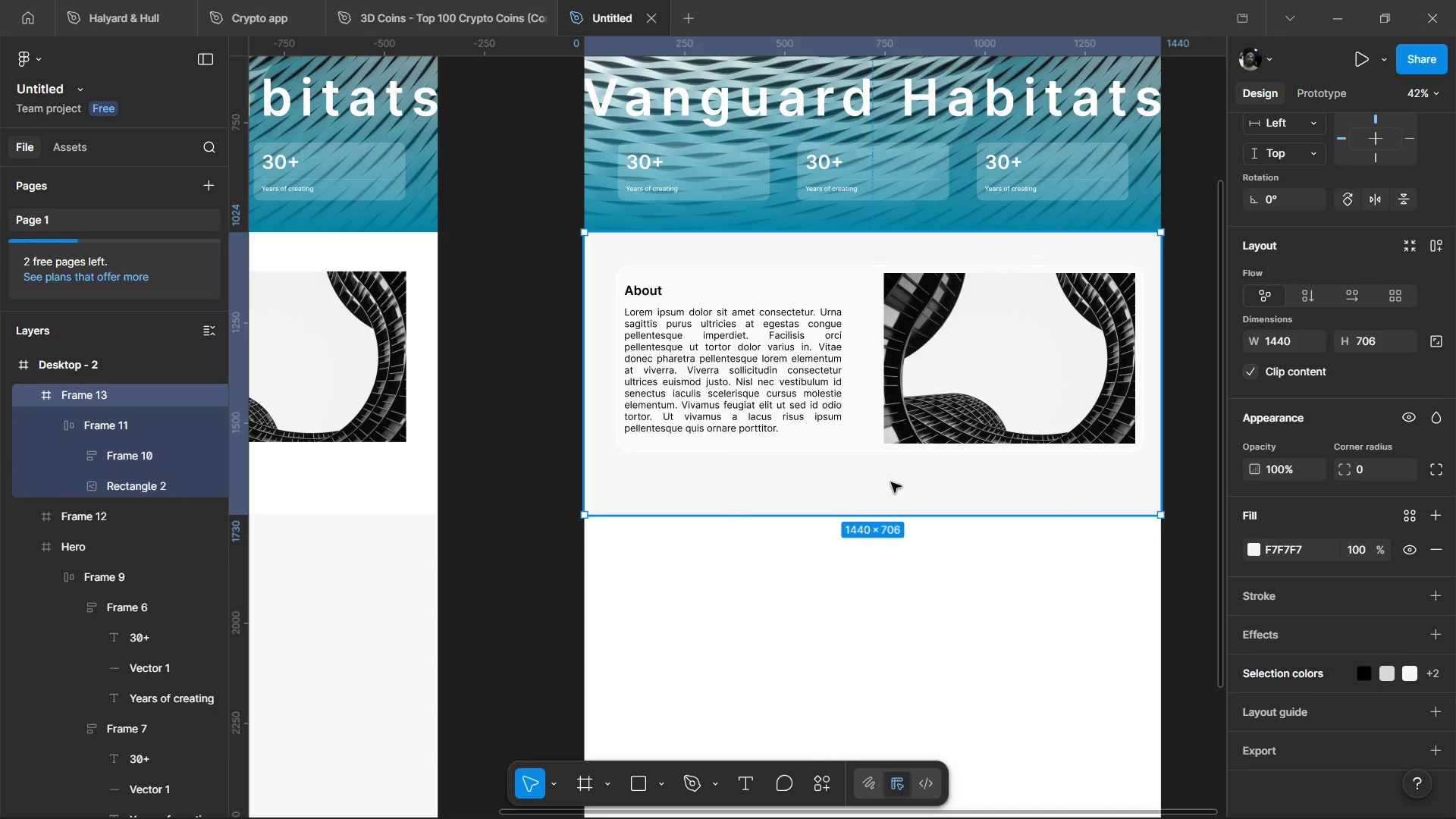 
hold_key(key=ControlLeft, duration=0.41)
 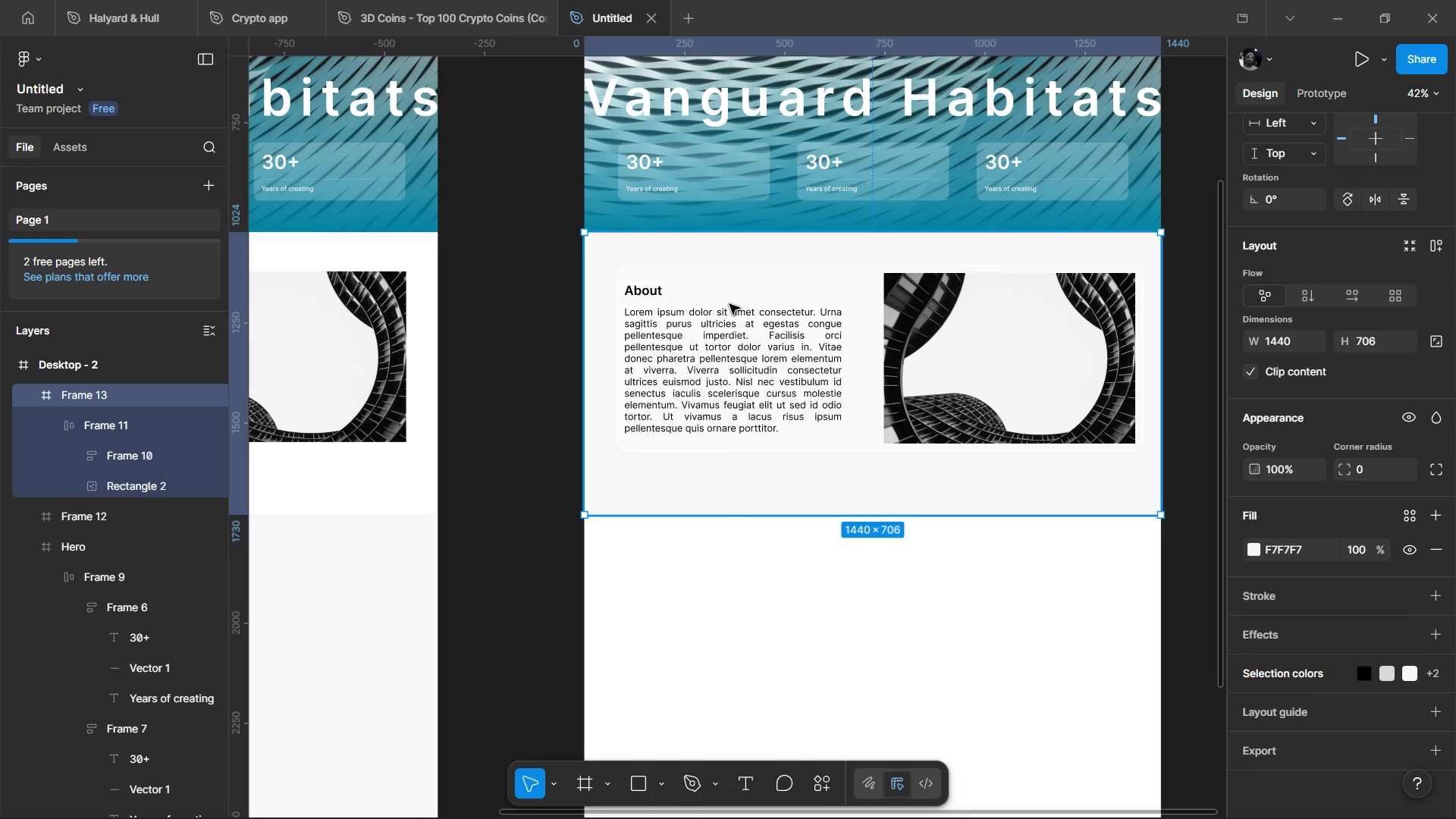 
hold_key(key=ControlLeft, duration=0.98)
left_click([739, 279])
 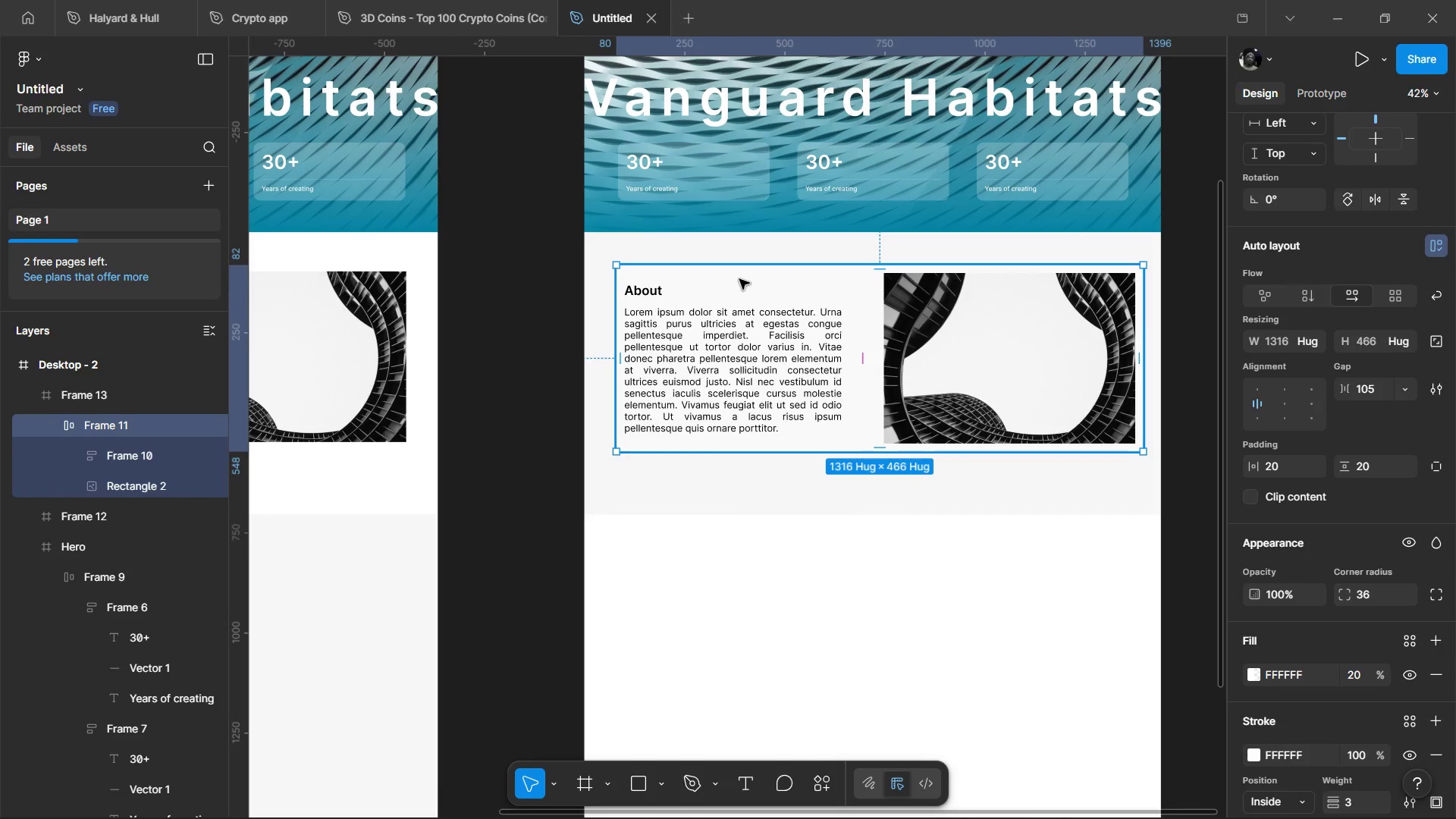 
wait(11.06)
 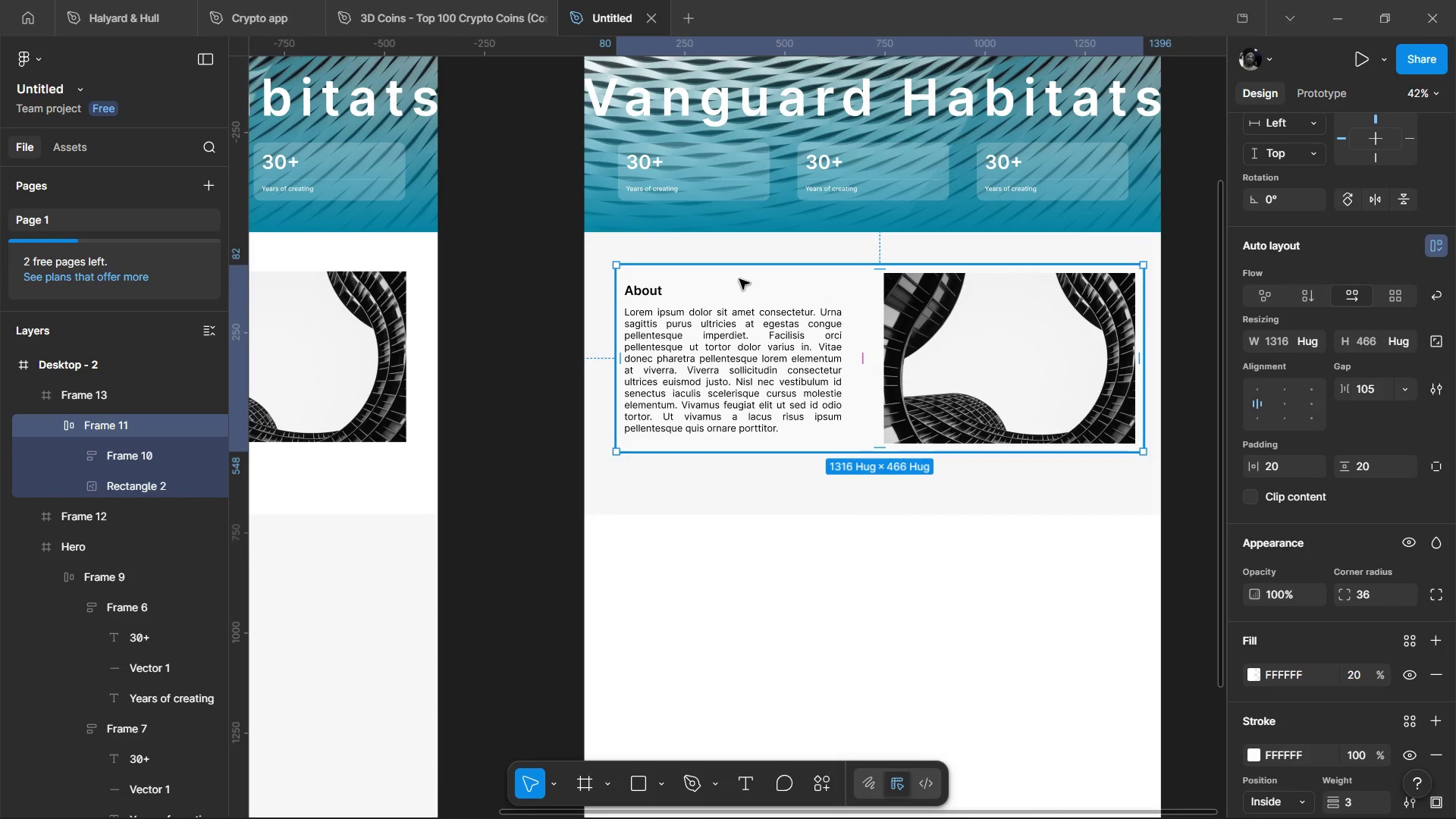 
hold_key(key=ControlLeft, duration=1.12)
scroll: coordinate [852, 366], scroll_direction: up, amount: 2.0
 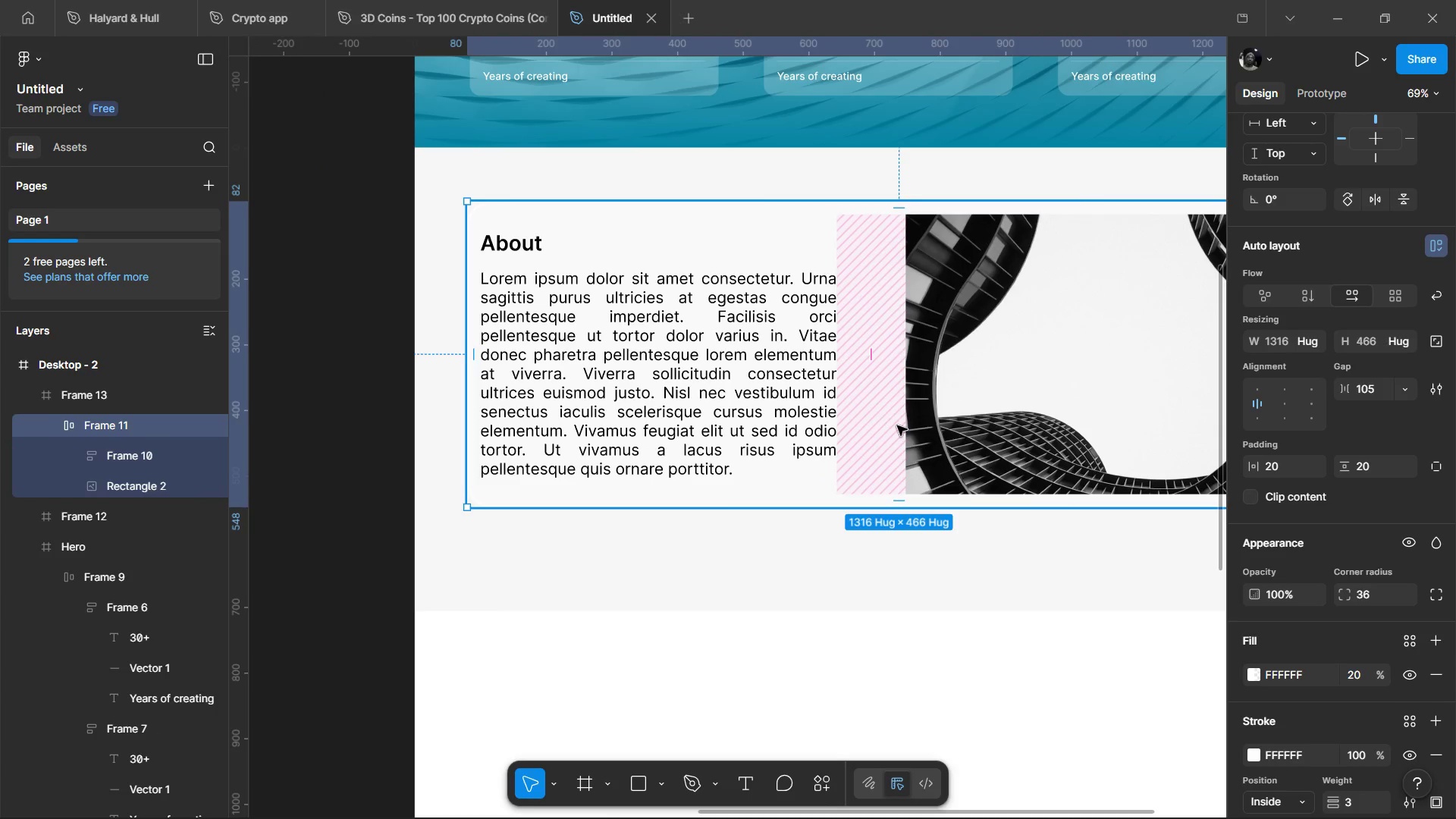 
hold_key(key=ControlLeft, duration=0.84)
scroll: coordinate [955, 393], scroll_direction: down, amount: 2.0
 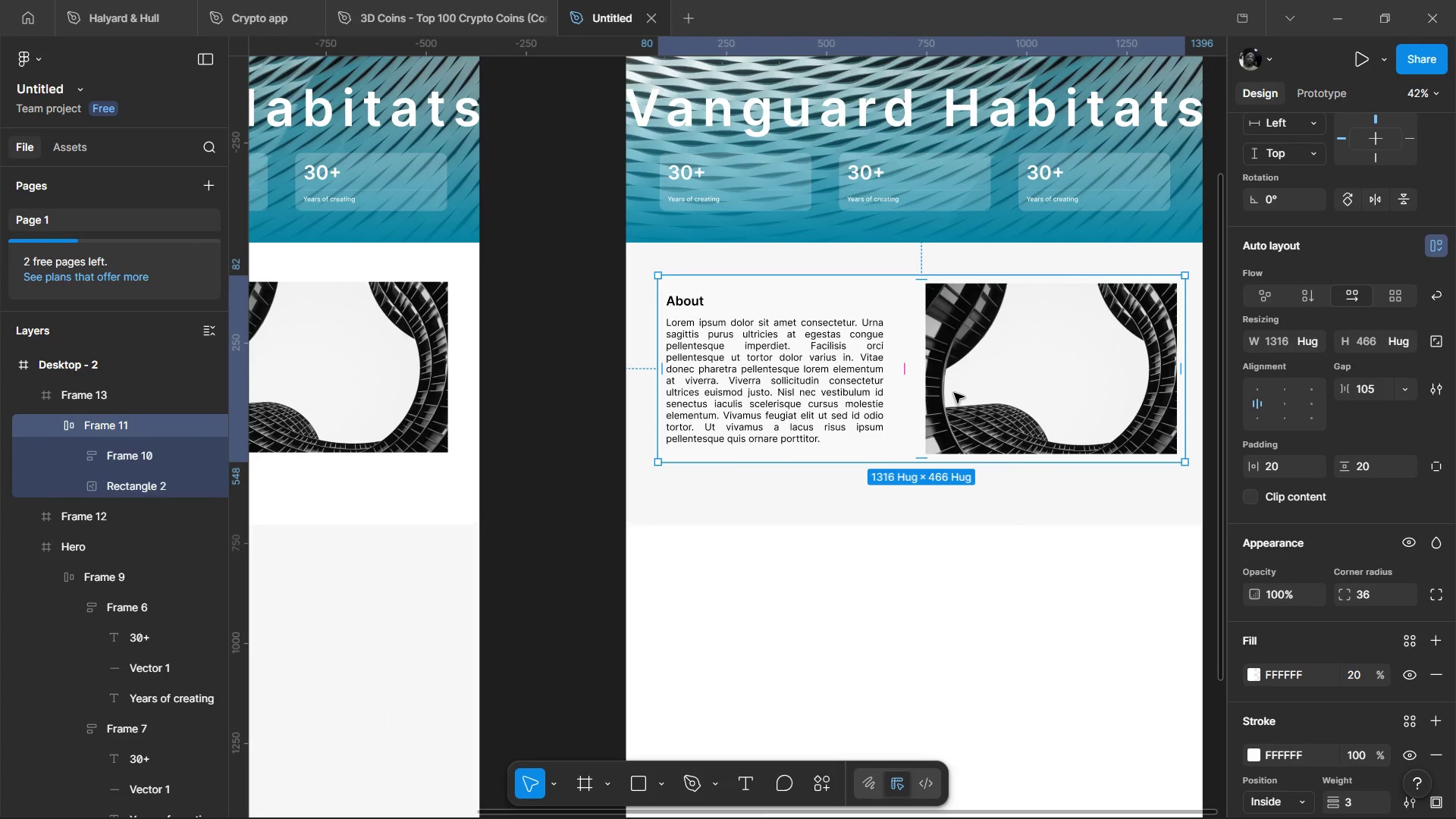 
wait(8.38)
 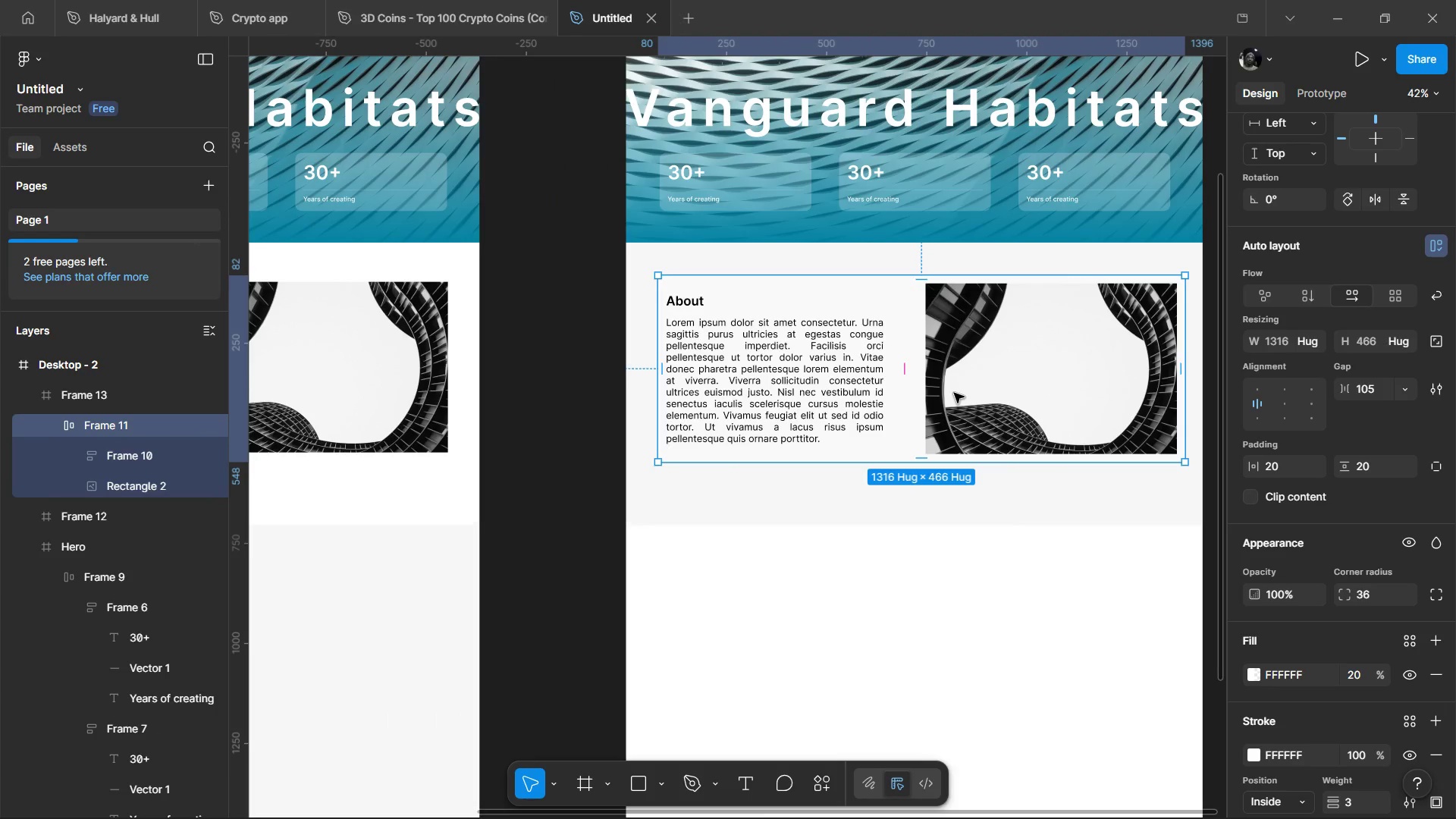 
hold_key(key=ControlLeft, duration=0.62)
 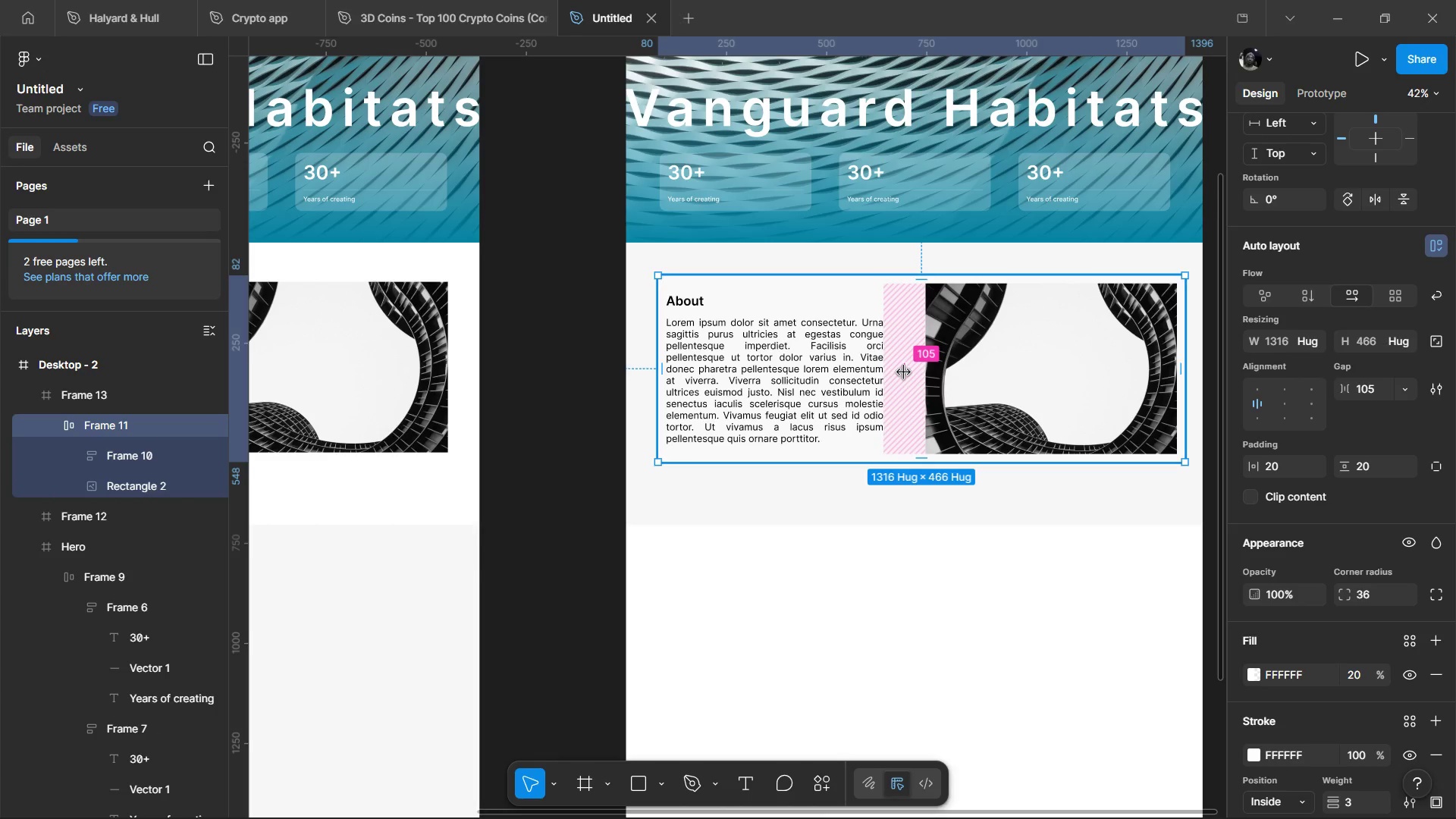 
hold_key(key=ControlLeft, duration=0.59)
scroll: coordinate [990, 359], scroll_direction: down, amount: 1.0
 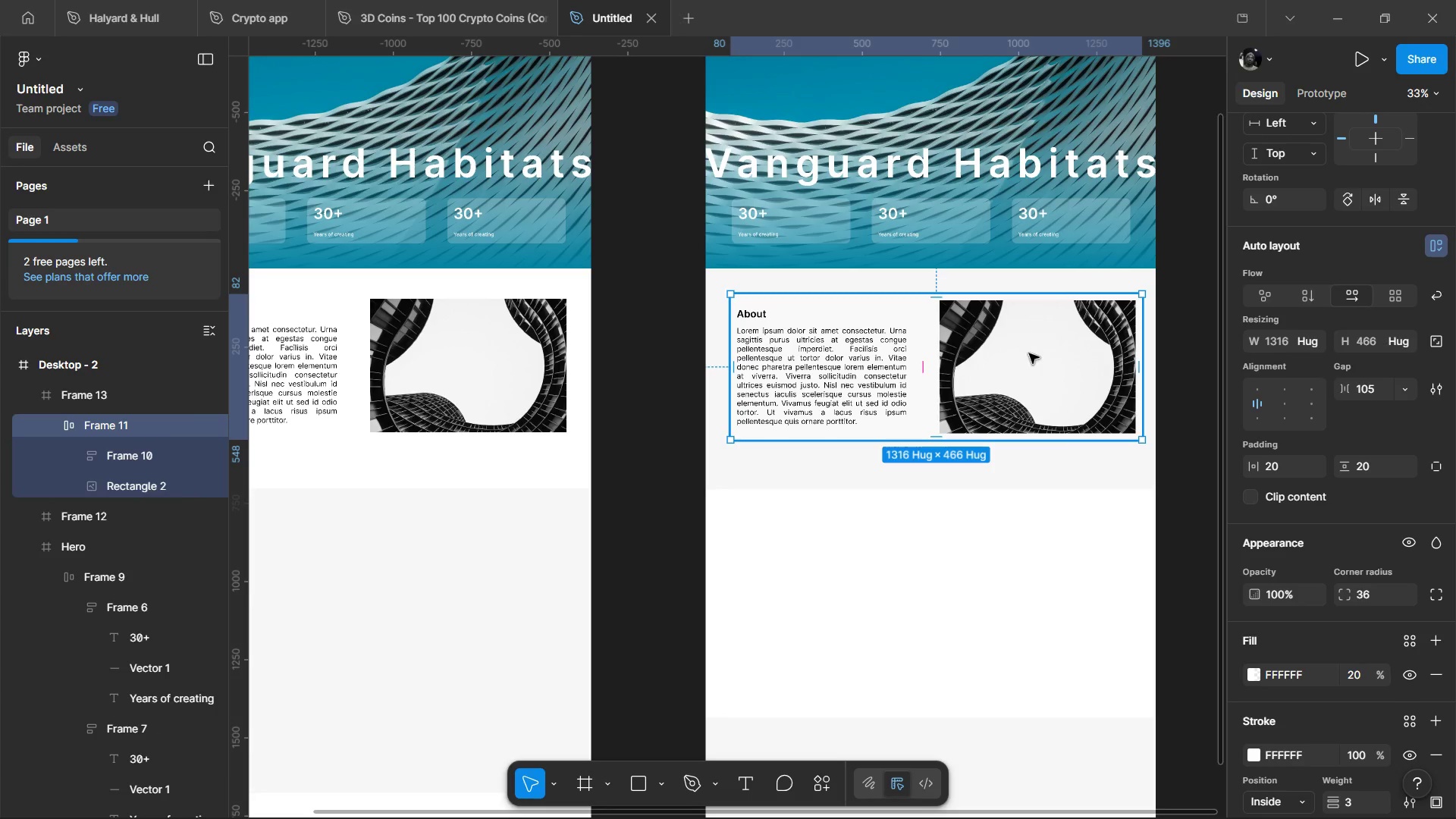 
hold_key(key=ControlLeft, duration=1.53)
scroll: coordinate [1069, 322], scroll_direction: up, amount: 2.0
 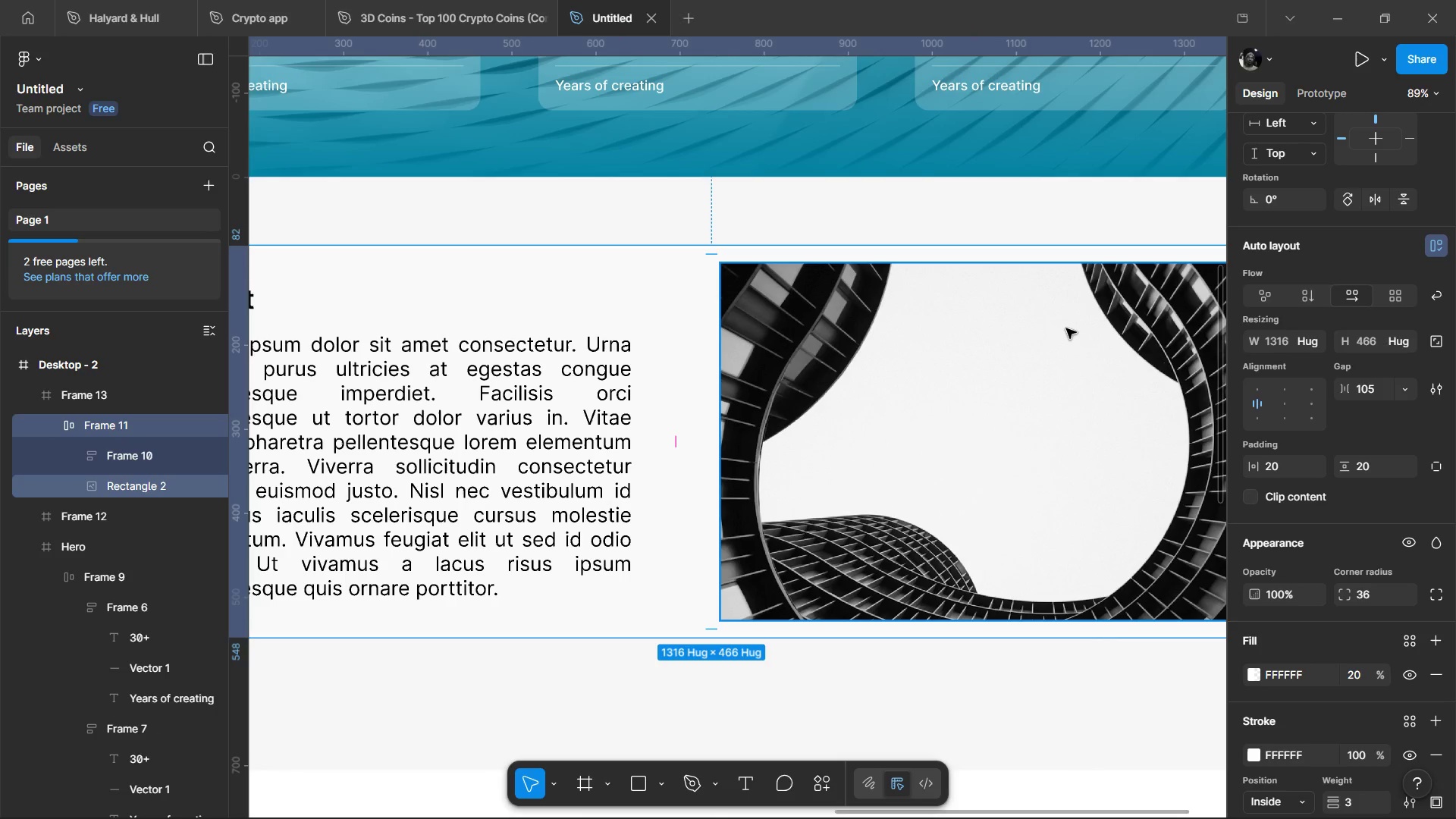 
hold_key(key=ControlLeft, duration=0.66)
 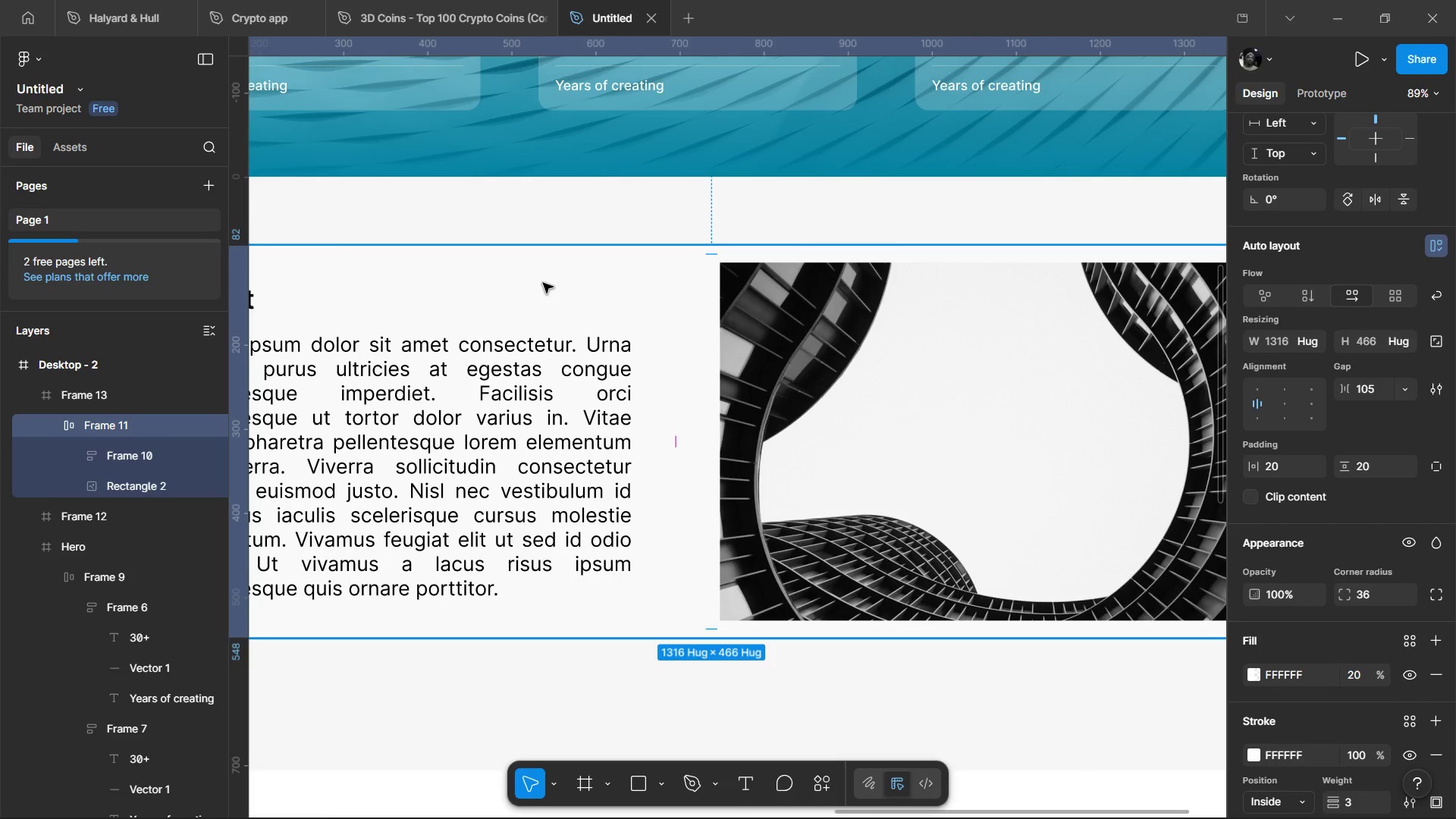 
left_click([543, 283])
 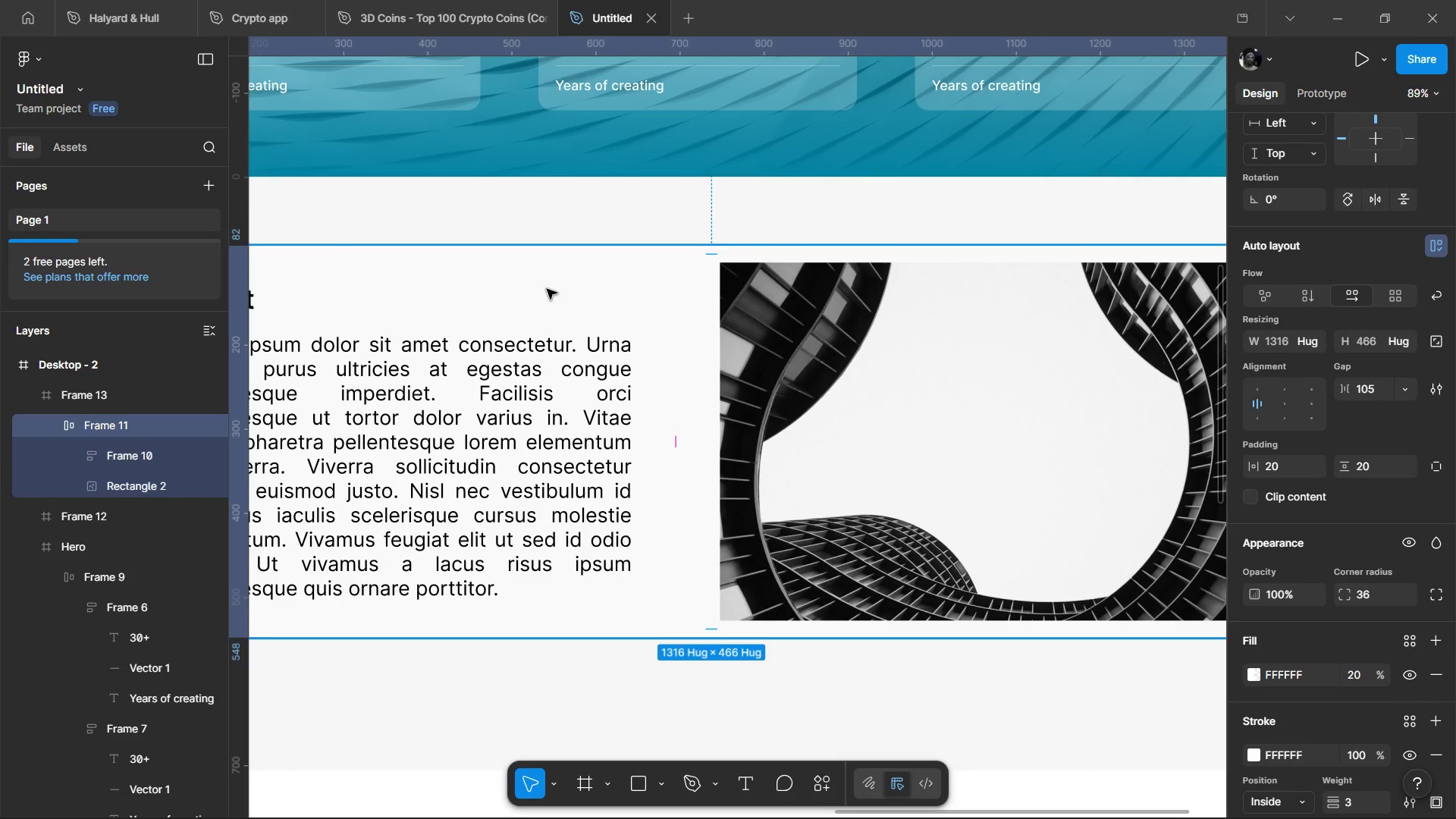 
hold_key(key=ControlLeft, duration=0.41)
 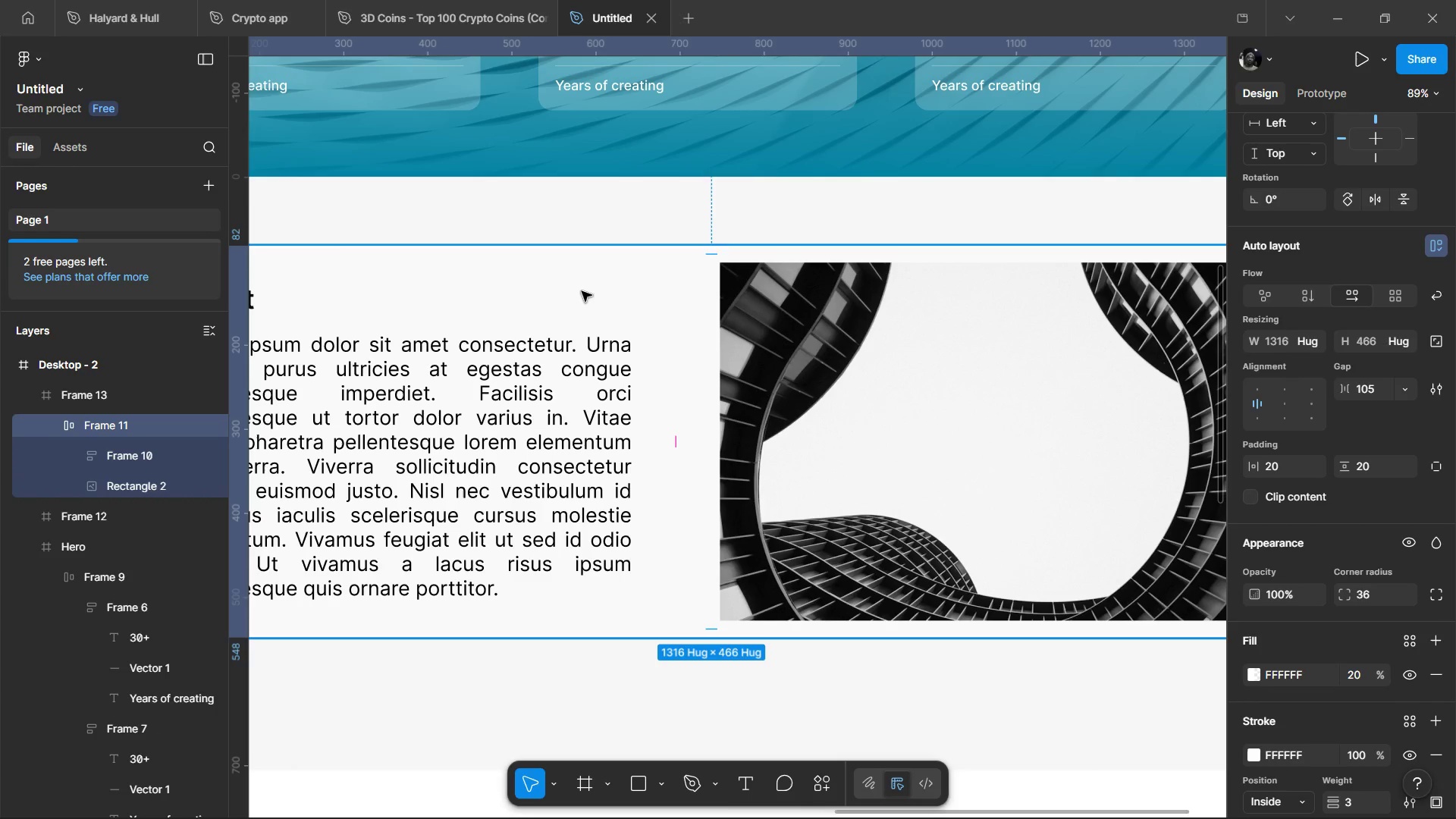 
hold_key(key=ControlLeft, duration=1.03)
scroll: coordinate [679, 457], scroll_direction: down, amount: 2.0
 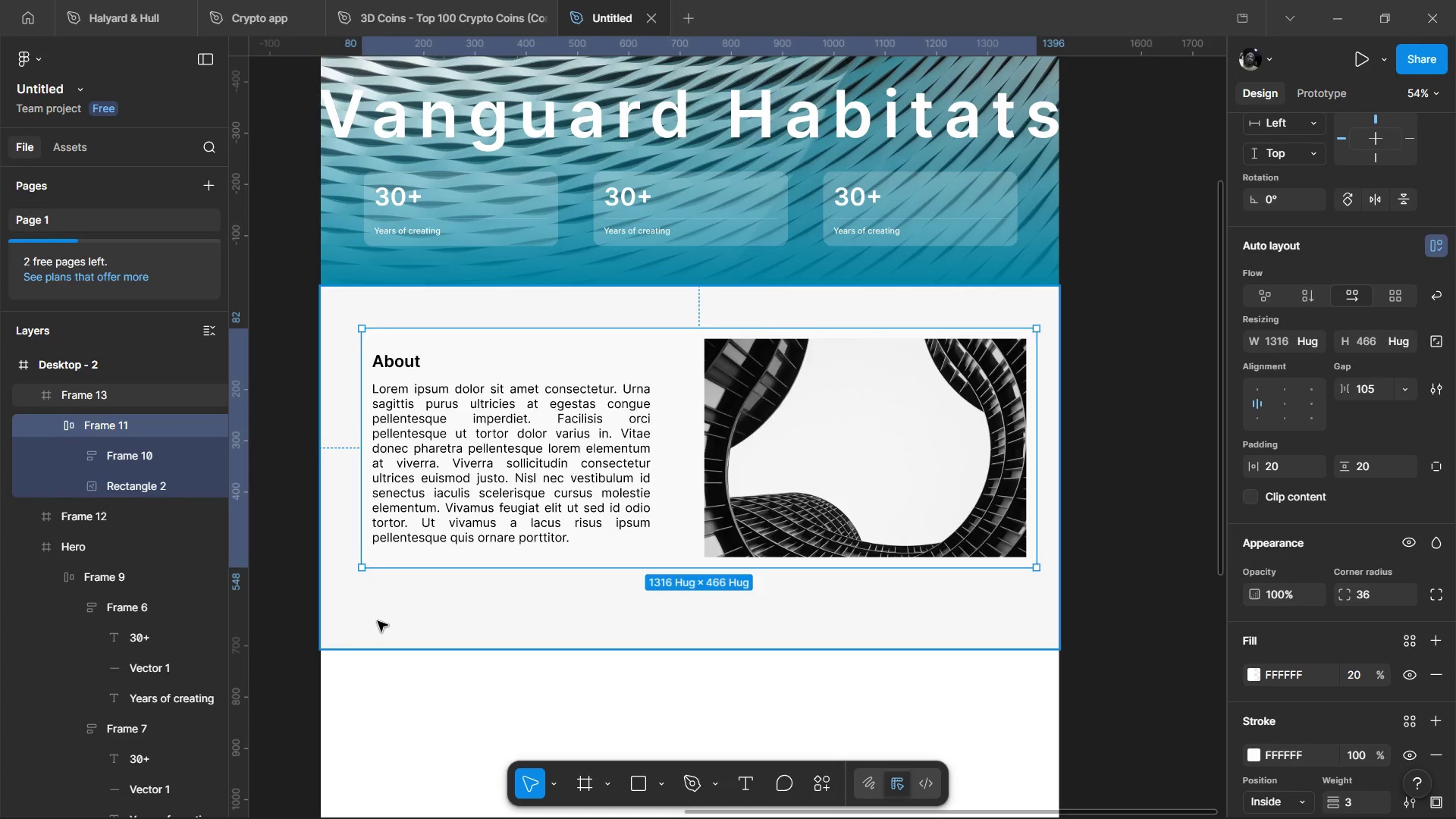 
left_click([379, 617])
 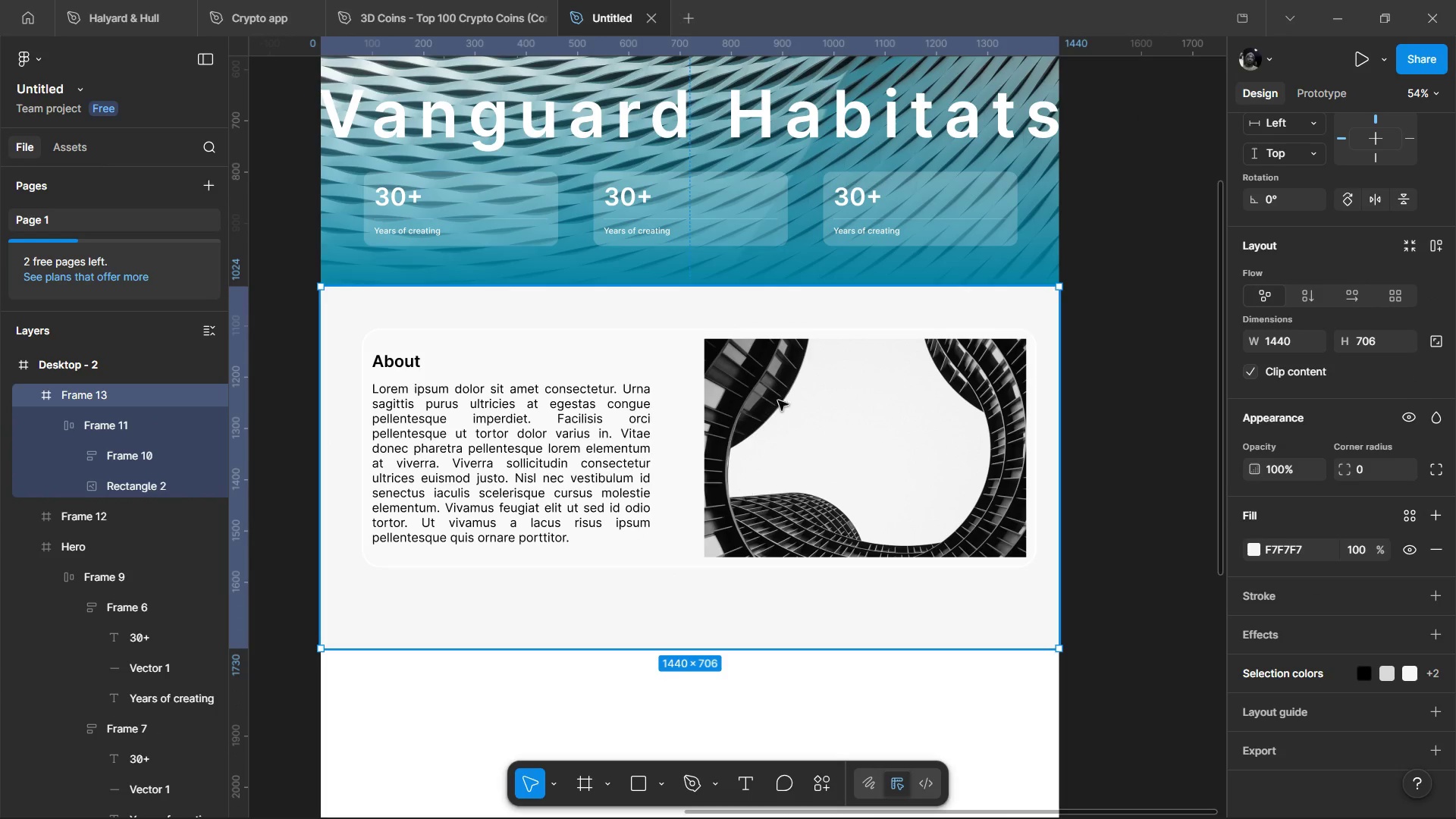 
hold_key(key=ControlLeft, duration=0.78)
 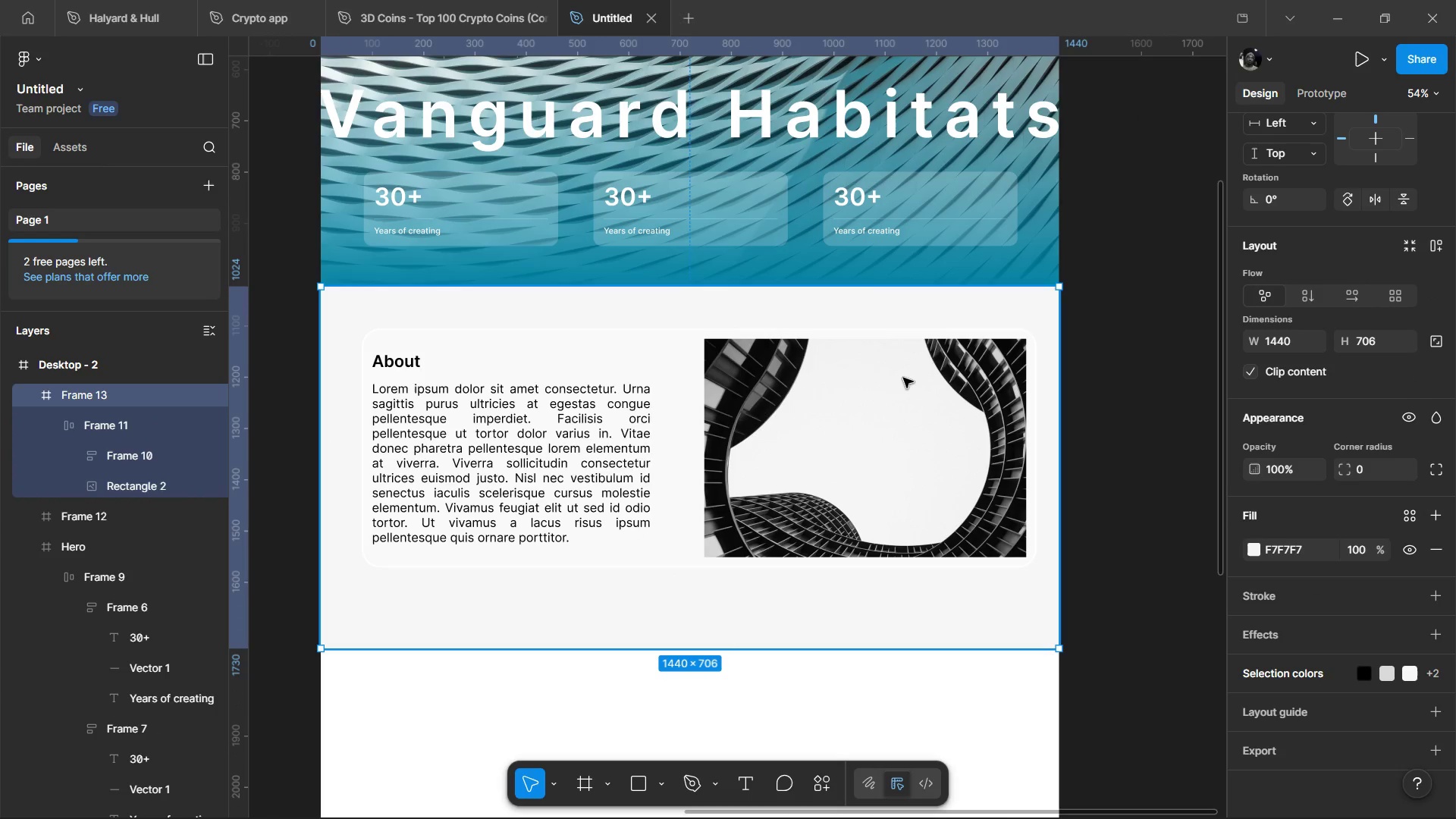 
left_click([903, 377])
 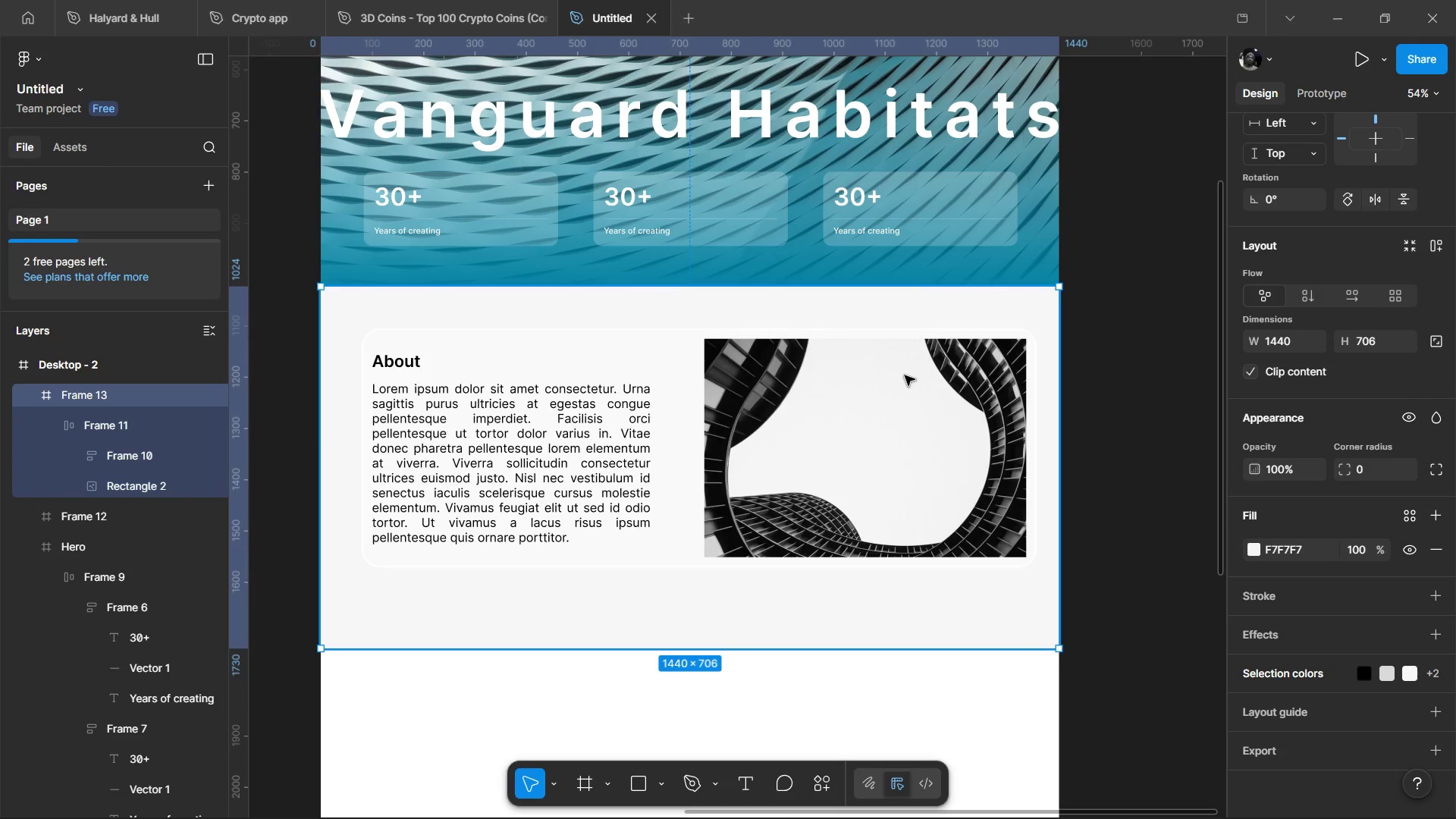 
hold_key(key=ControlLeft, duration=1.09)
left_click([915, 366])
 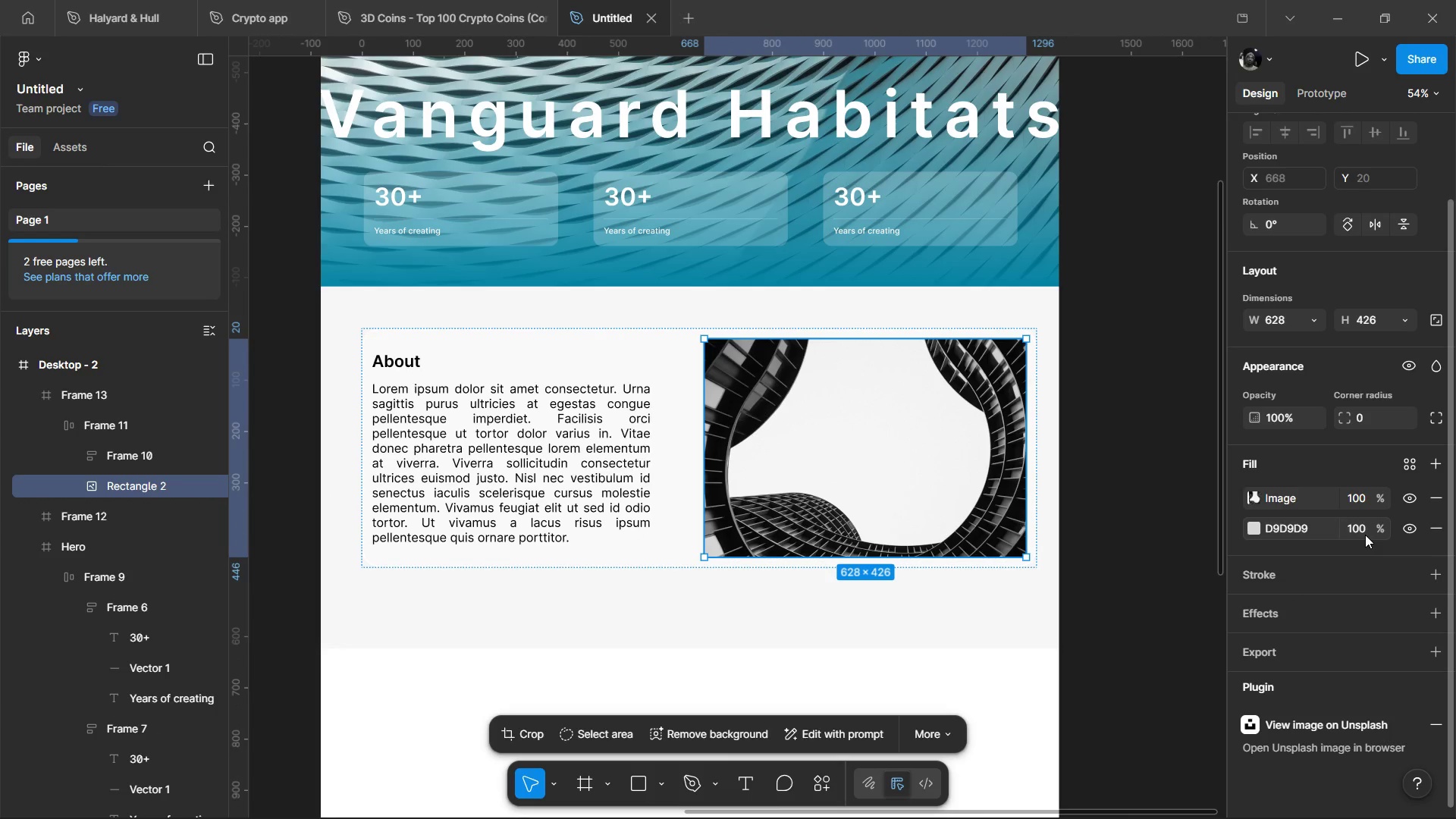 
left_click_drag(start_coordinate=[1349, 415], to_coordinate=[1178, 413])
 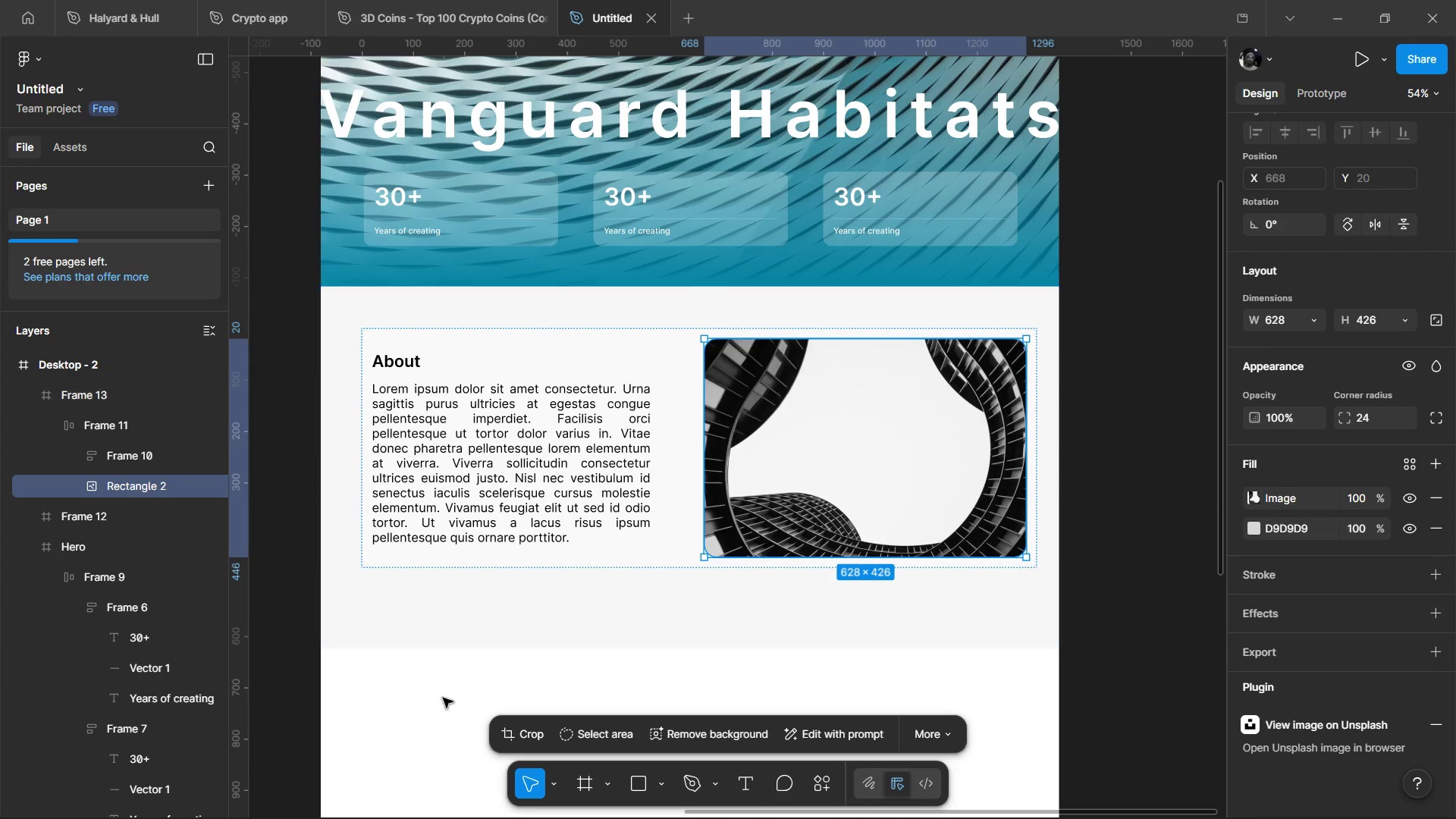 
left_click([528, 639])
 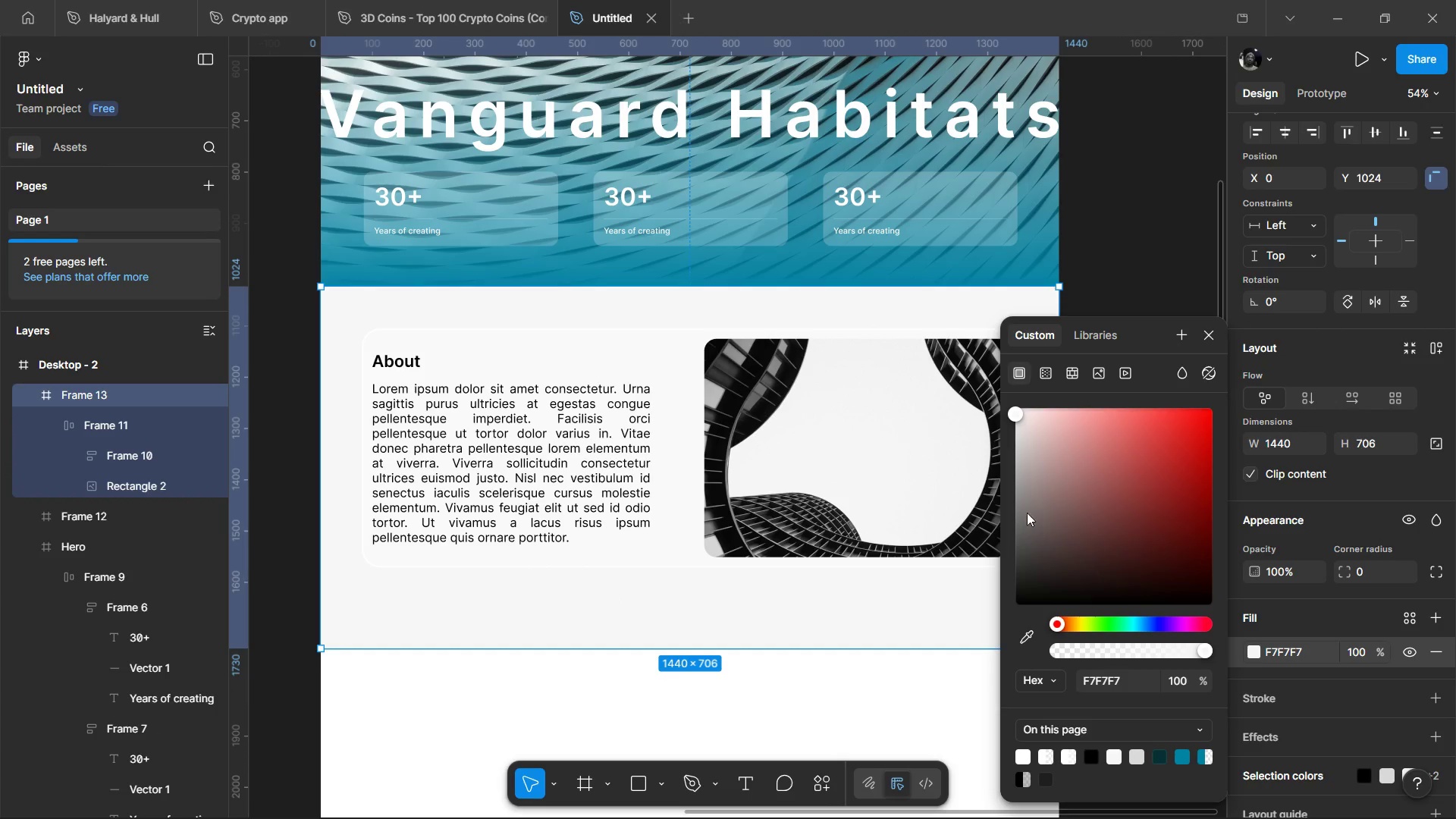 
left_click([1016, 431])
 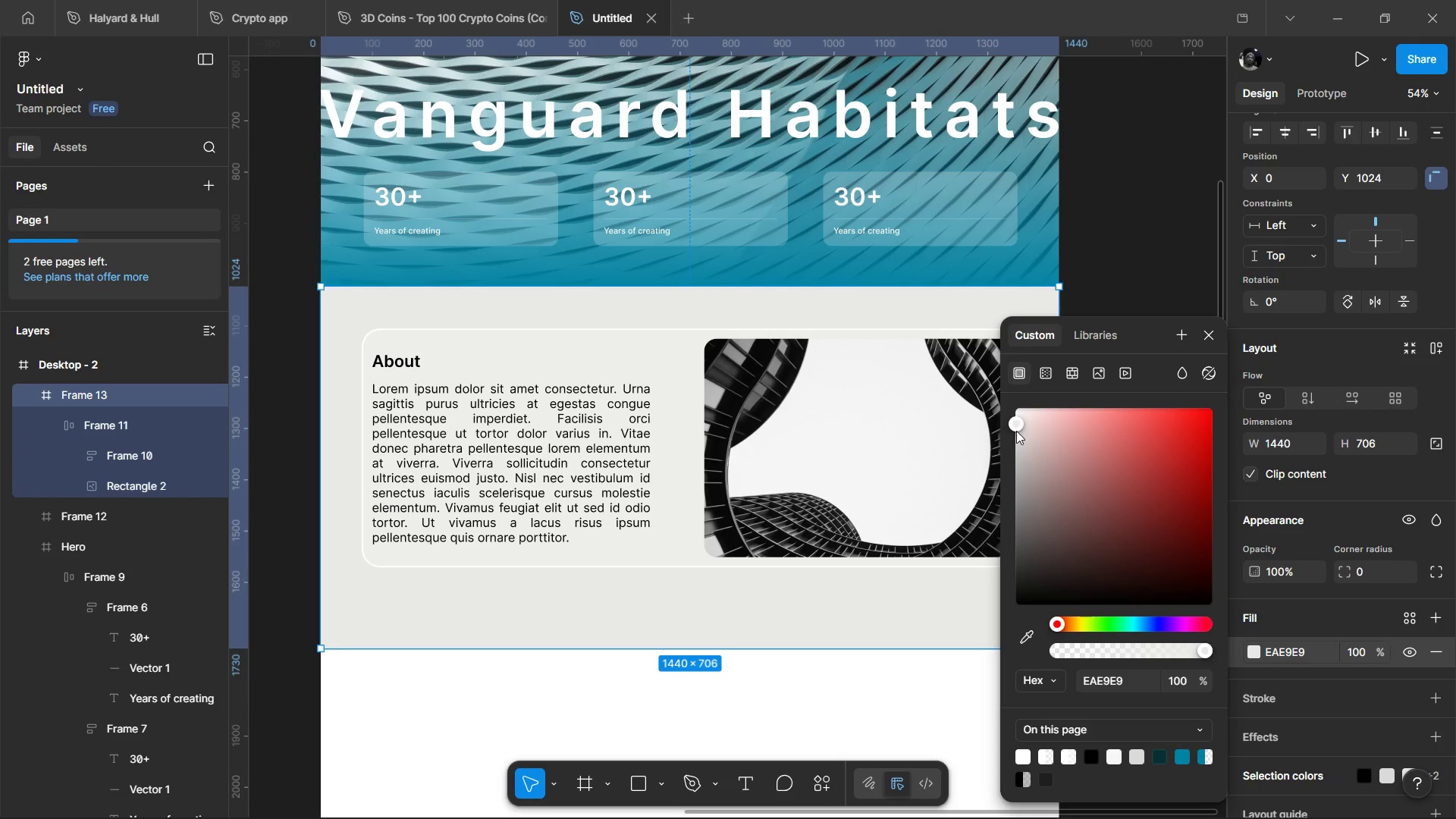 
left_click_drag(start_coordinate=[1015, 425], to_coordinate=[1009, 432])
 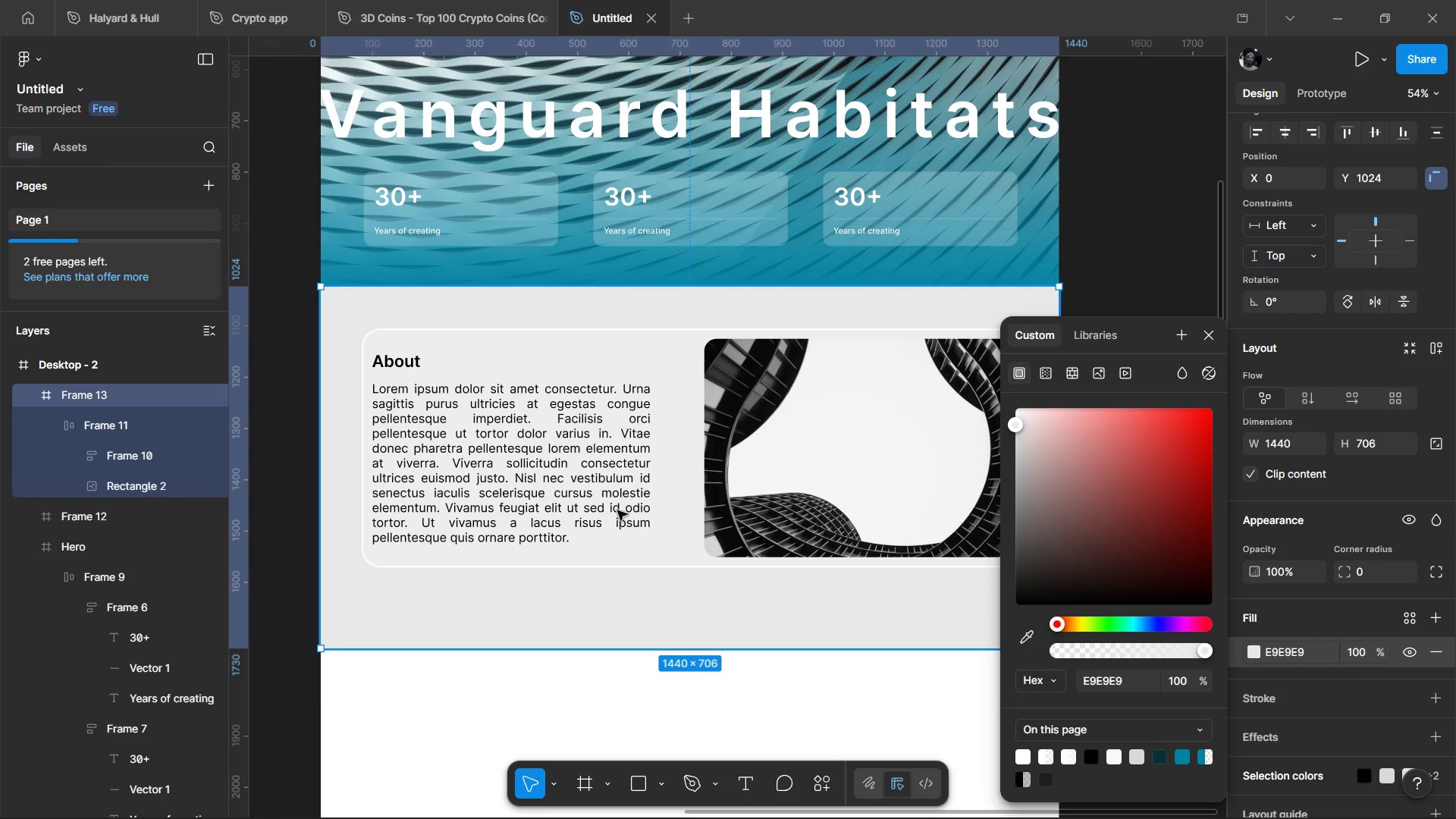 
hold_key(key=ControlLeft, duration=0.48)
 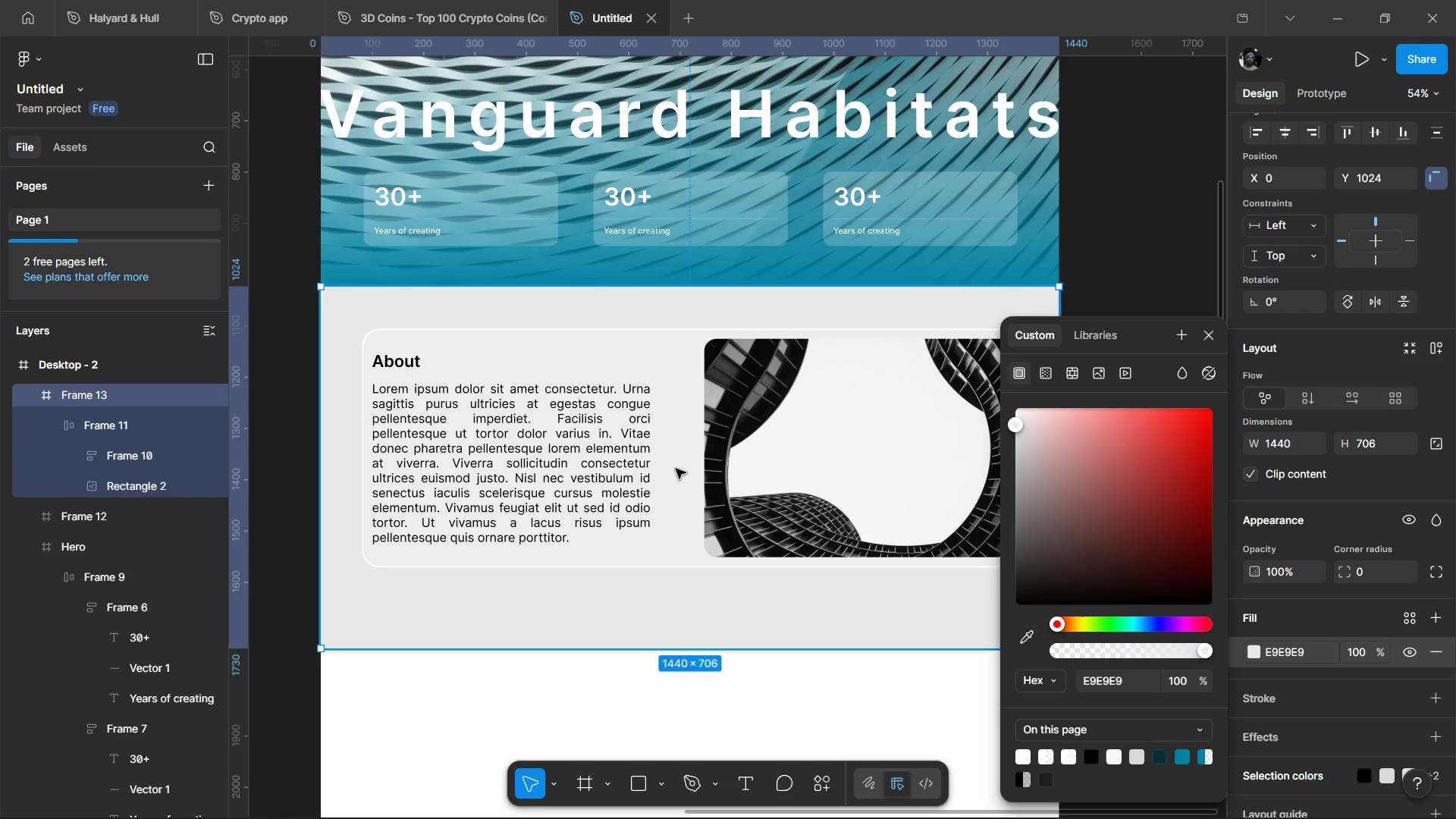 
left_click([676, 469])
 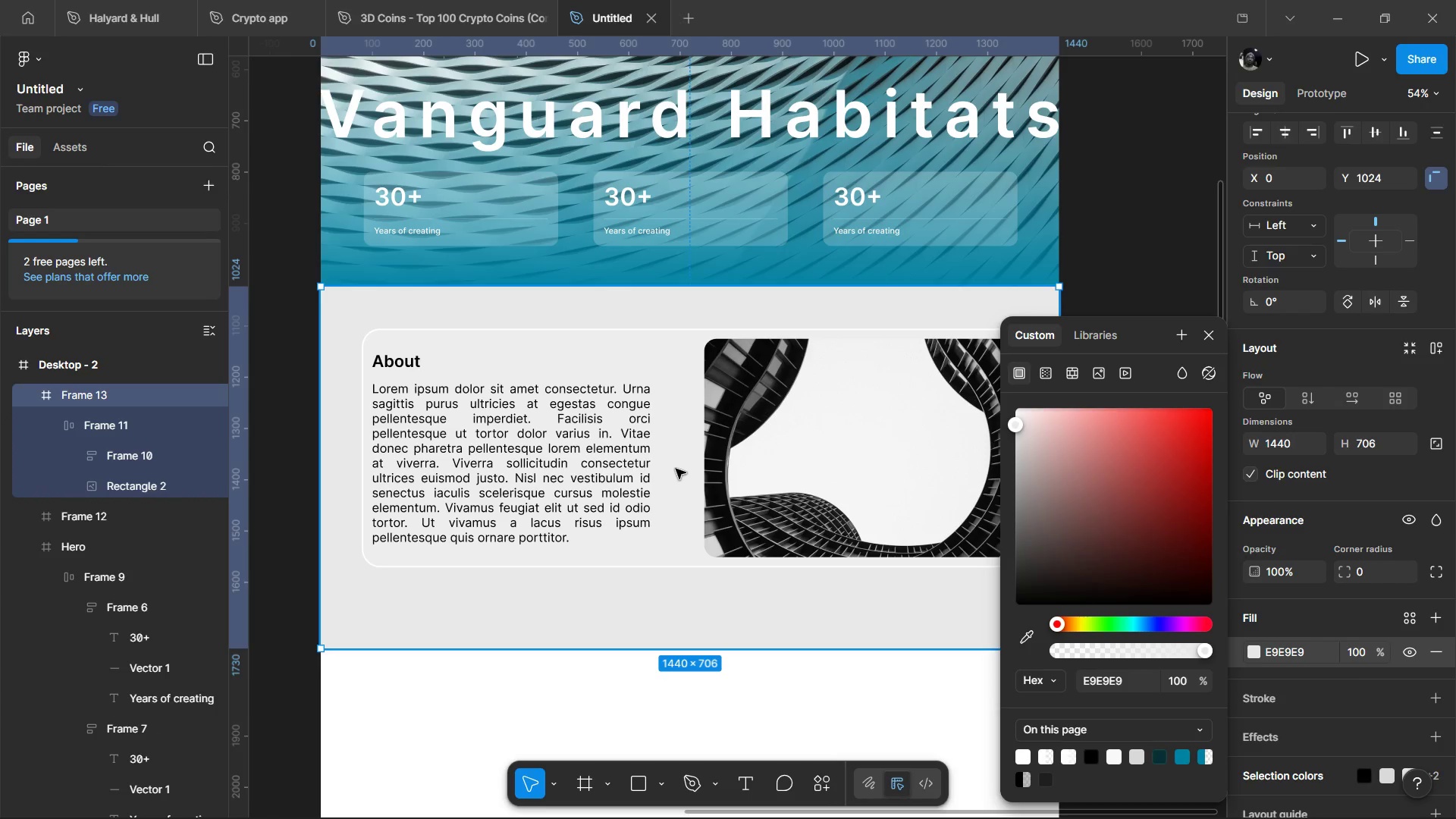 
hold_key(key=ControlLeft, duration=0.81)
double_click([676, 469])
 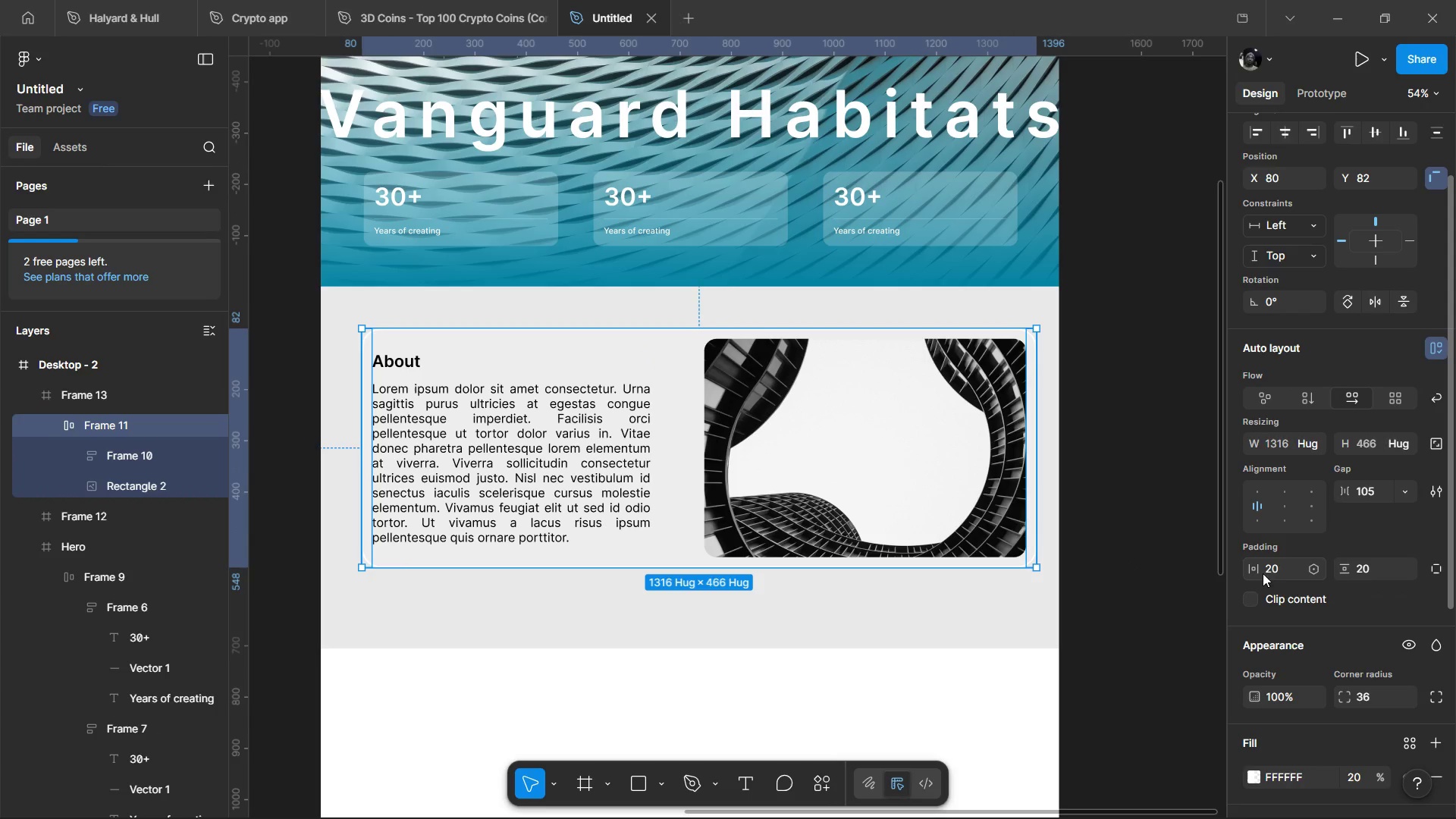 
left_click([1273, 571])
 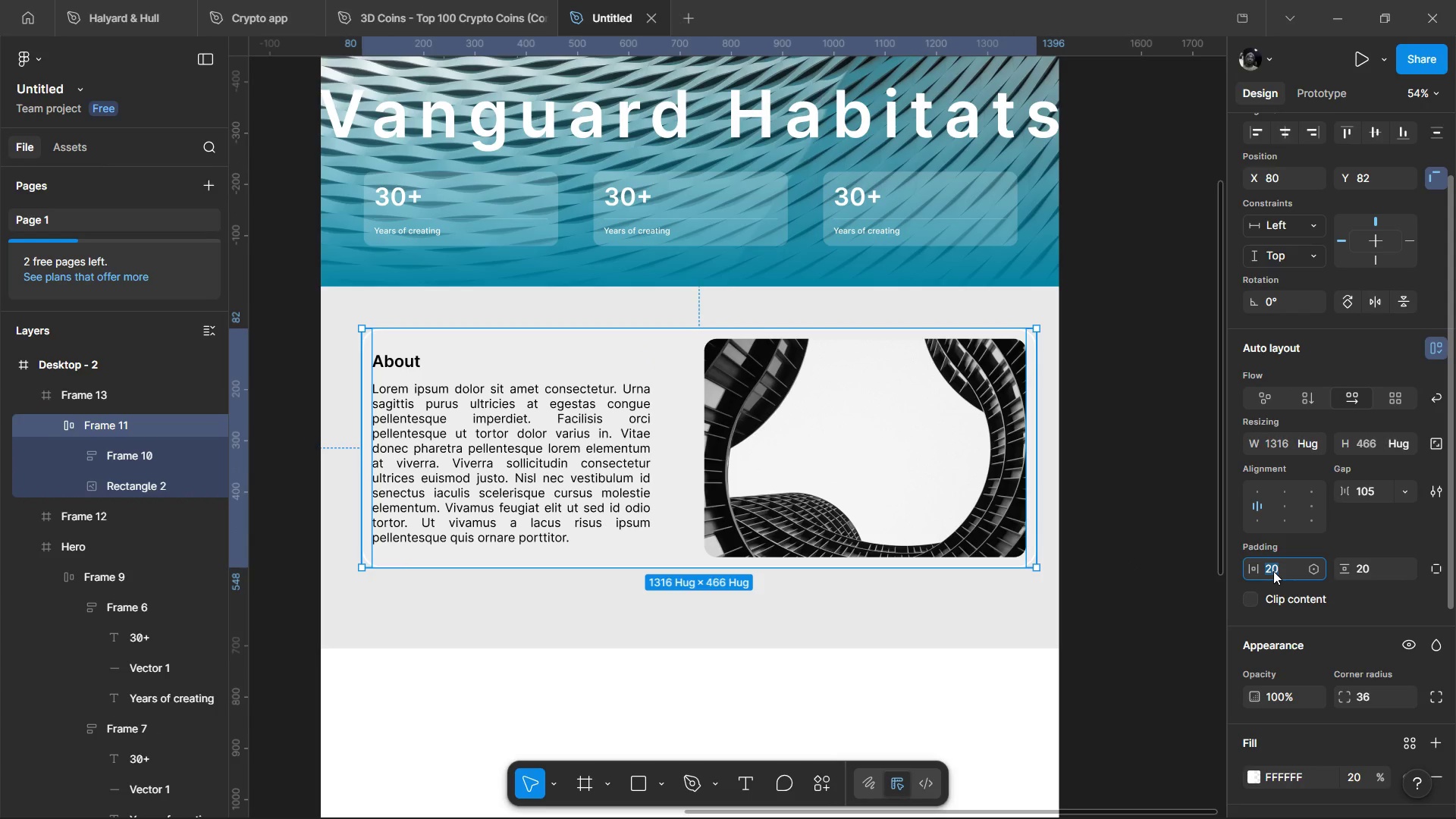 
type(40)
 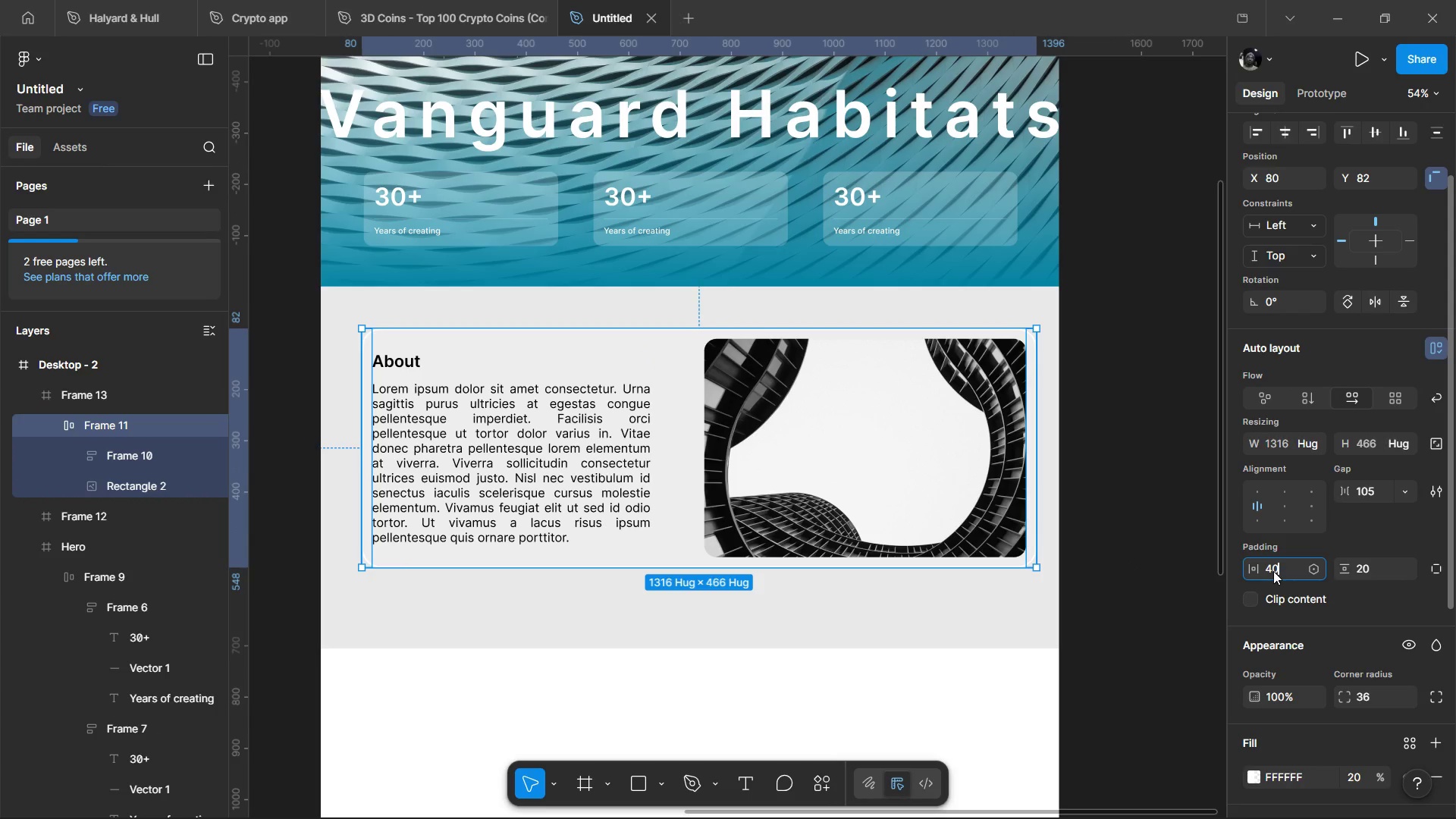 
key(Enter)
 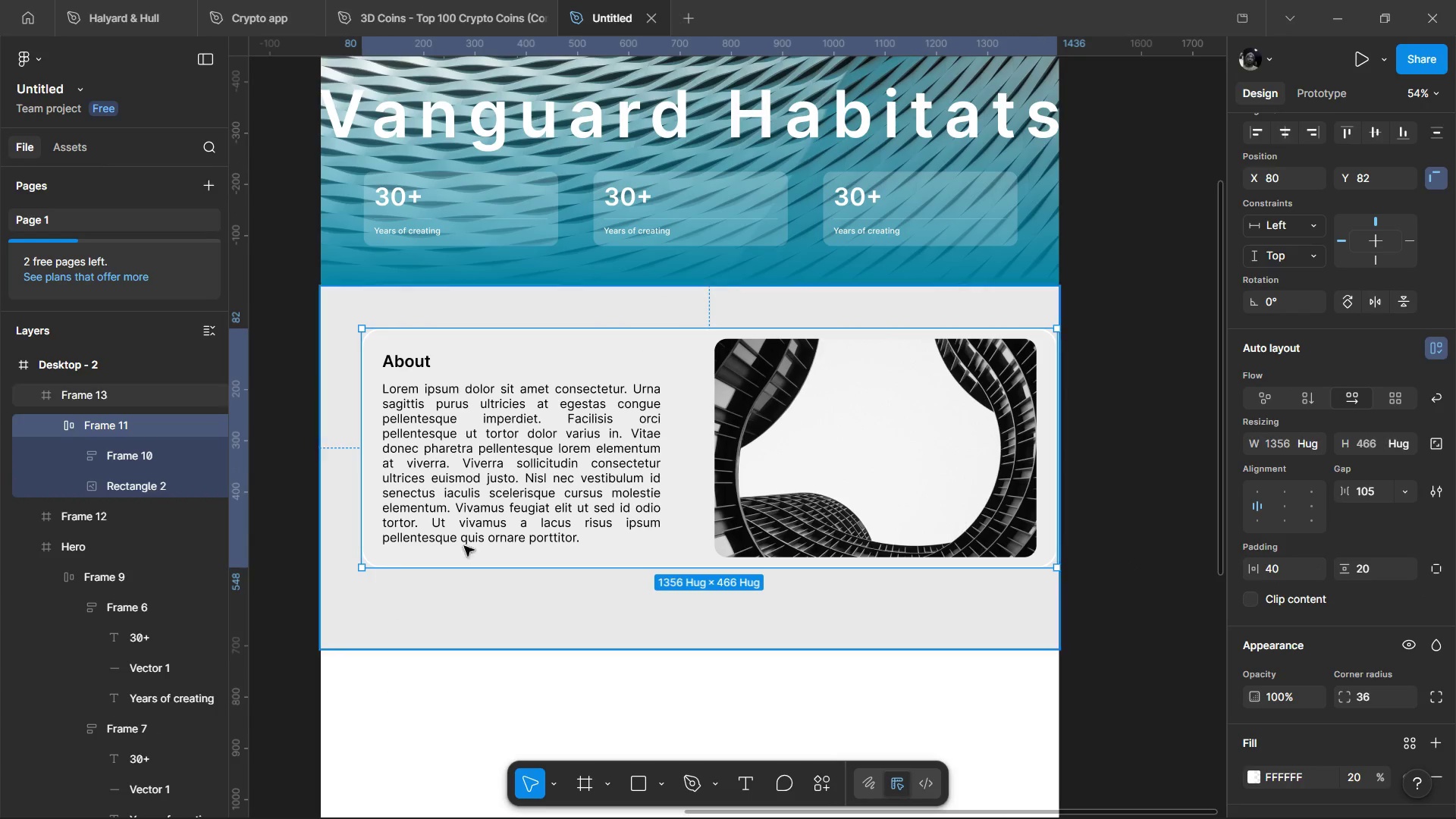 
left_click([595, 504])
 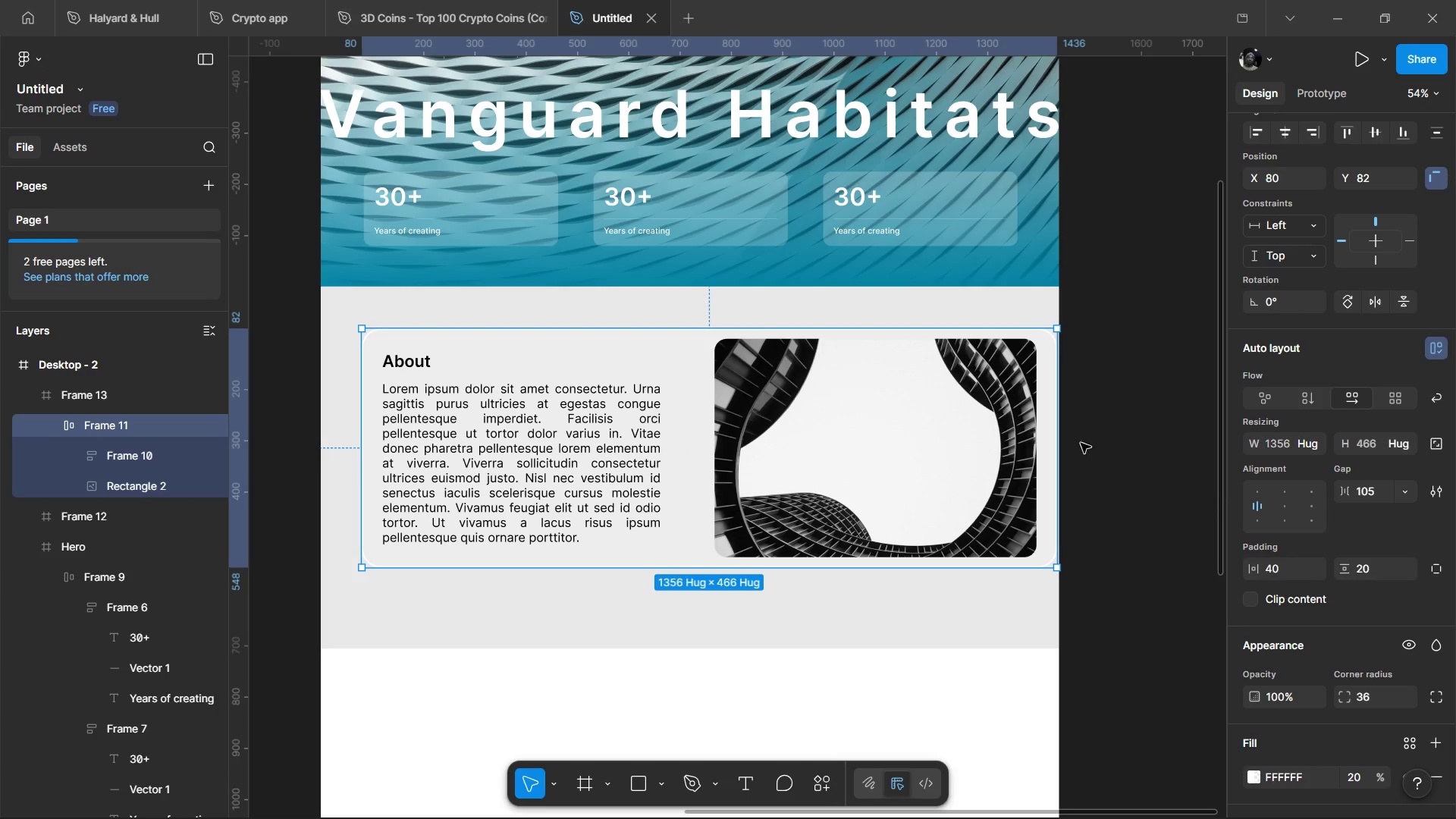 
left_click([935, 417])
 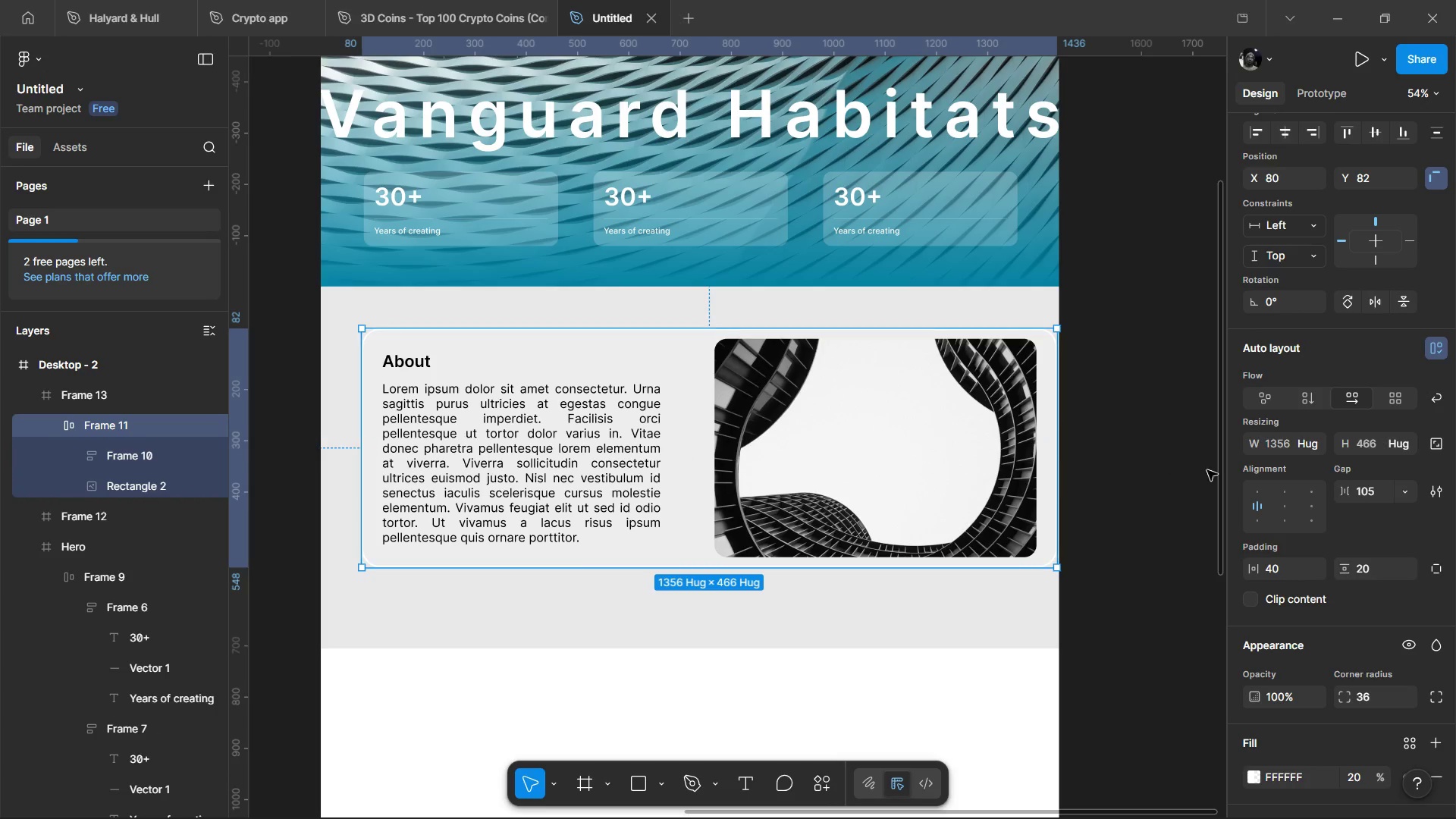 
left_click([1408, 488])
 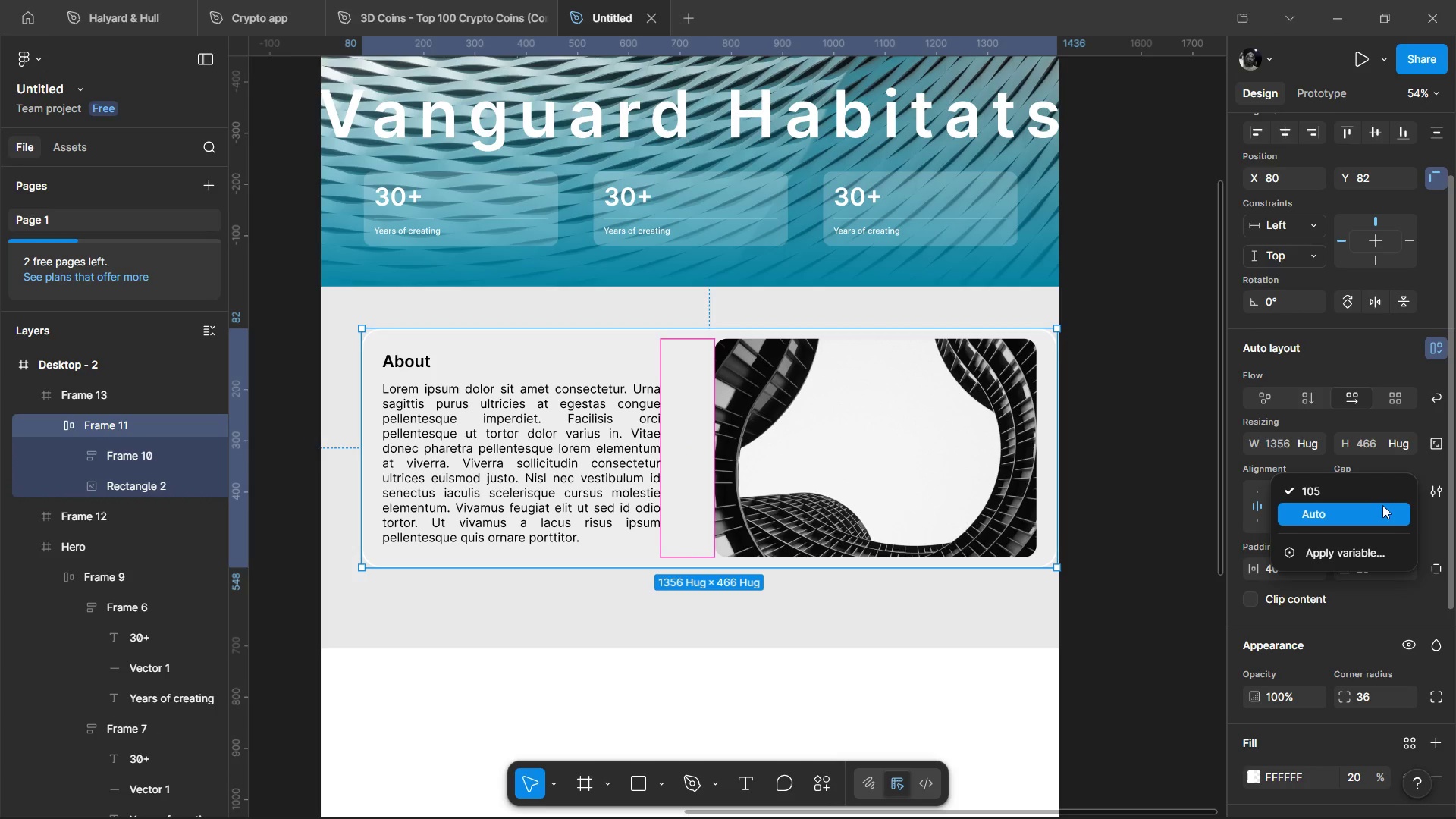 
left_click([1382, 505])
 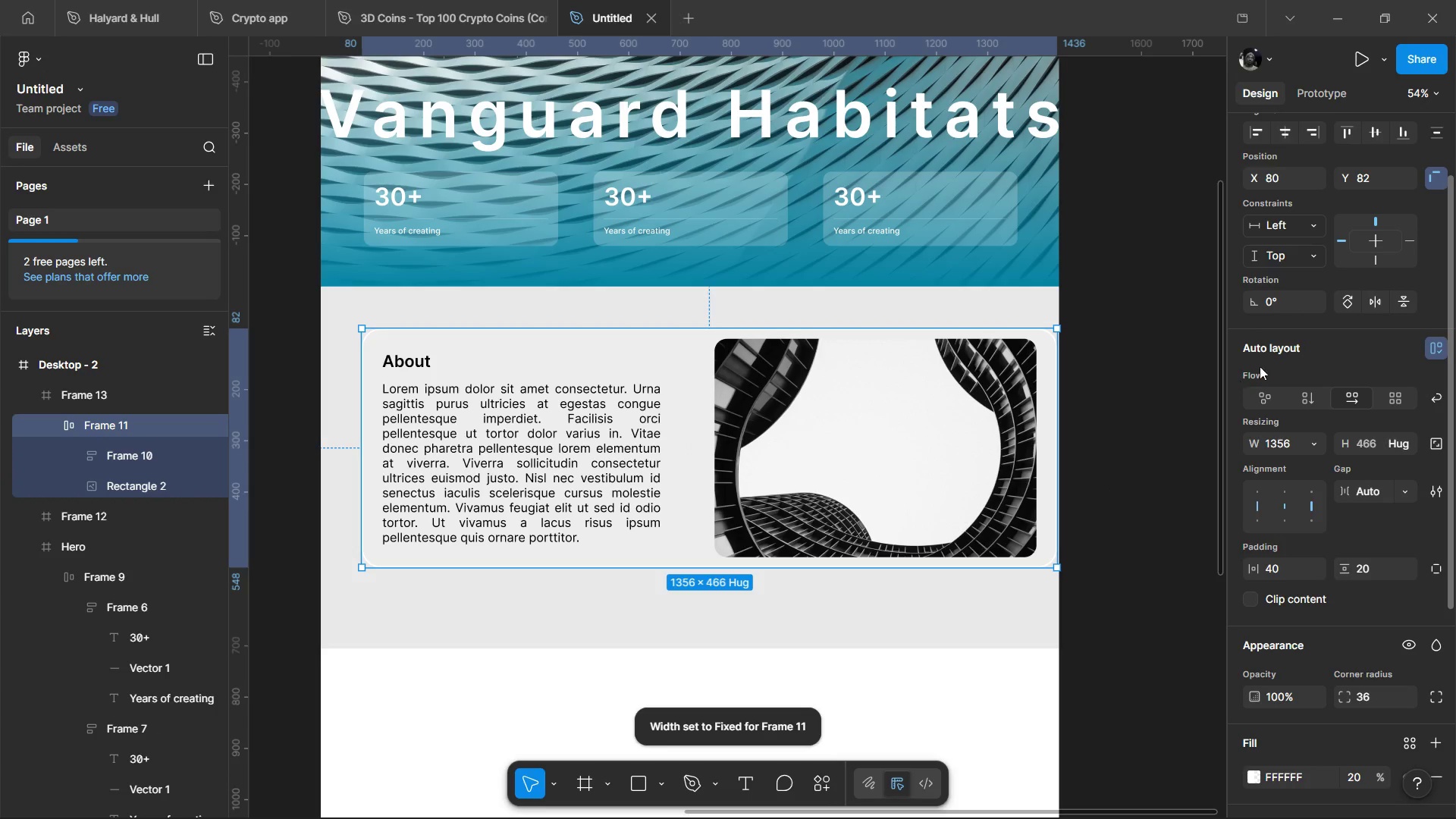 
left_click([1280, 127])
 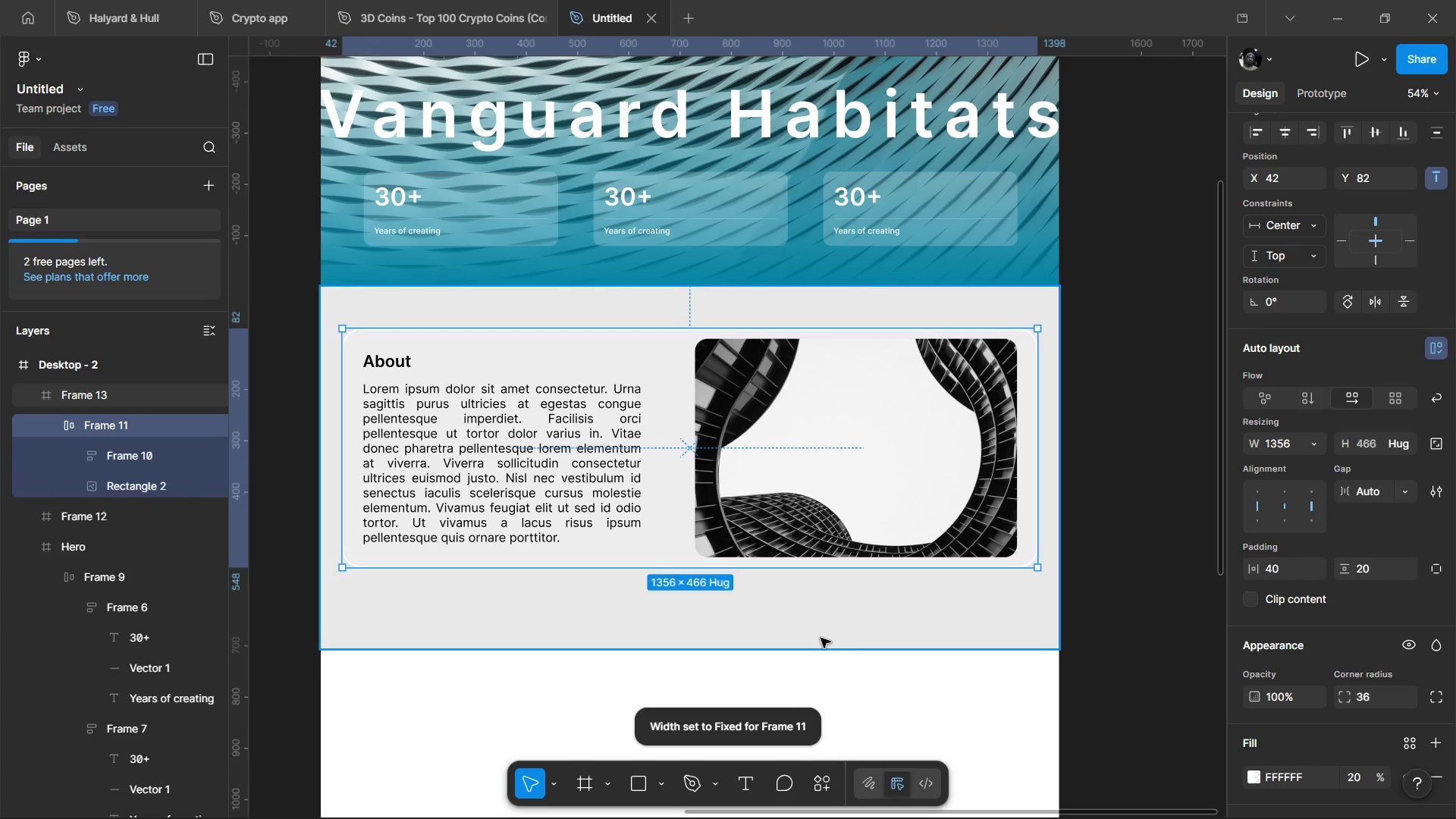 
left_click([651, 642])
 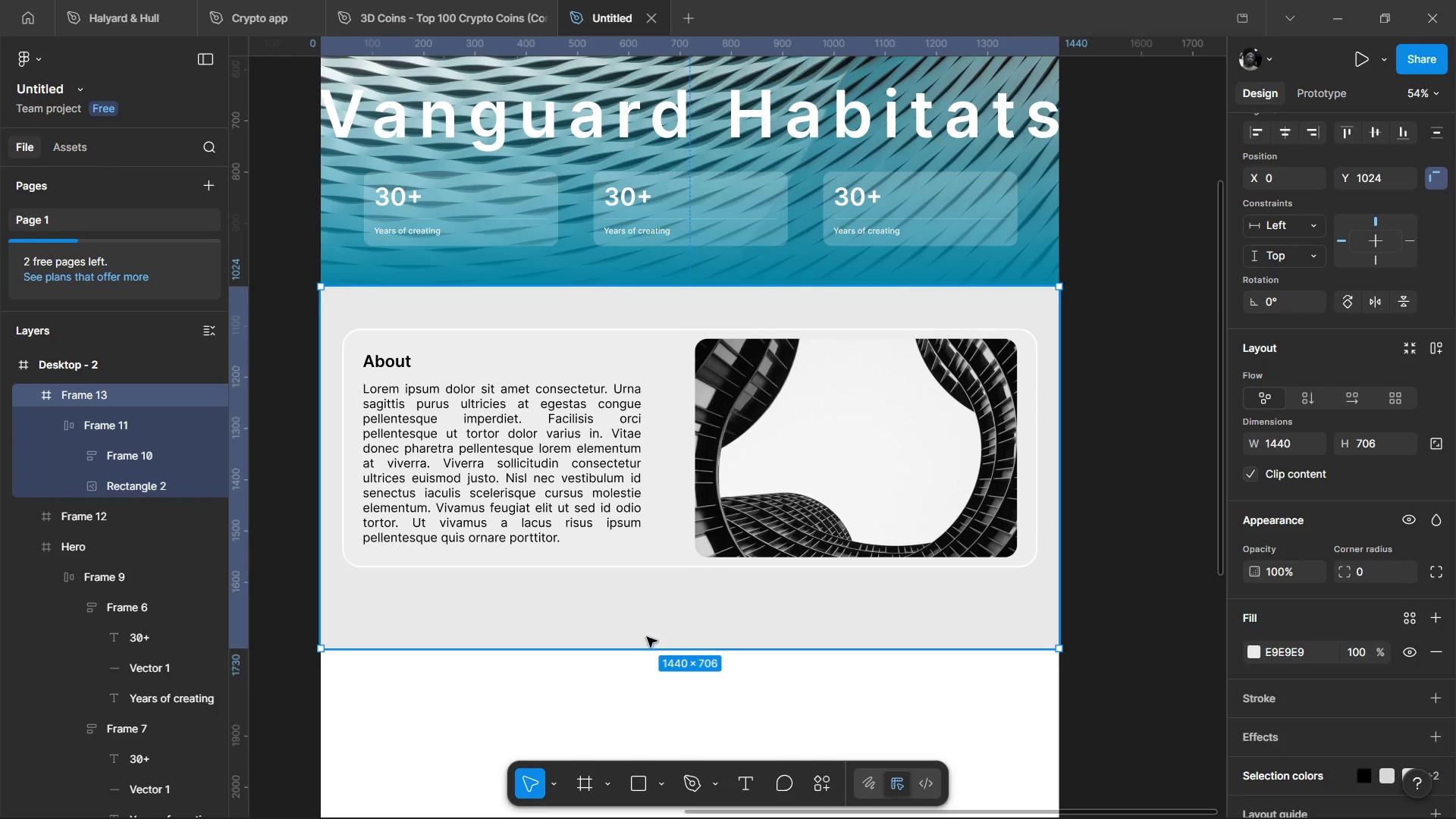 
hold_key(key=ControlLeft, duration=1.31)
hold_key(key=ControlLeft, duration=1.03)
scroll: coordinate [1081, 535], scroll_direction: up, amount: 1.0
 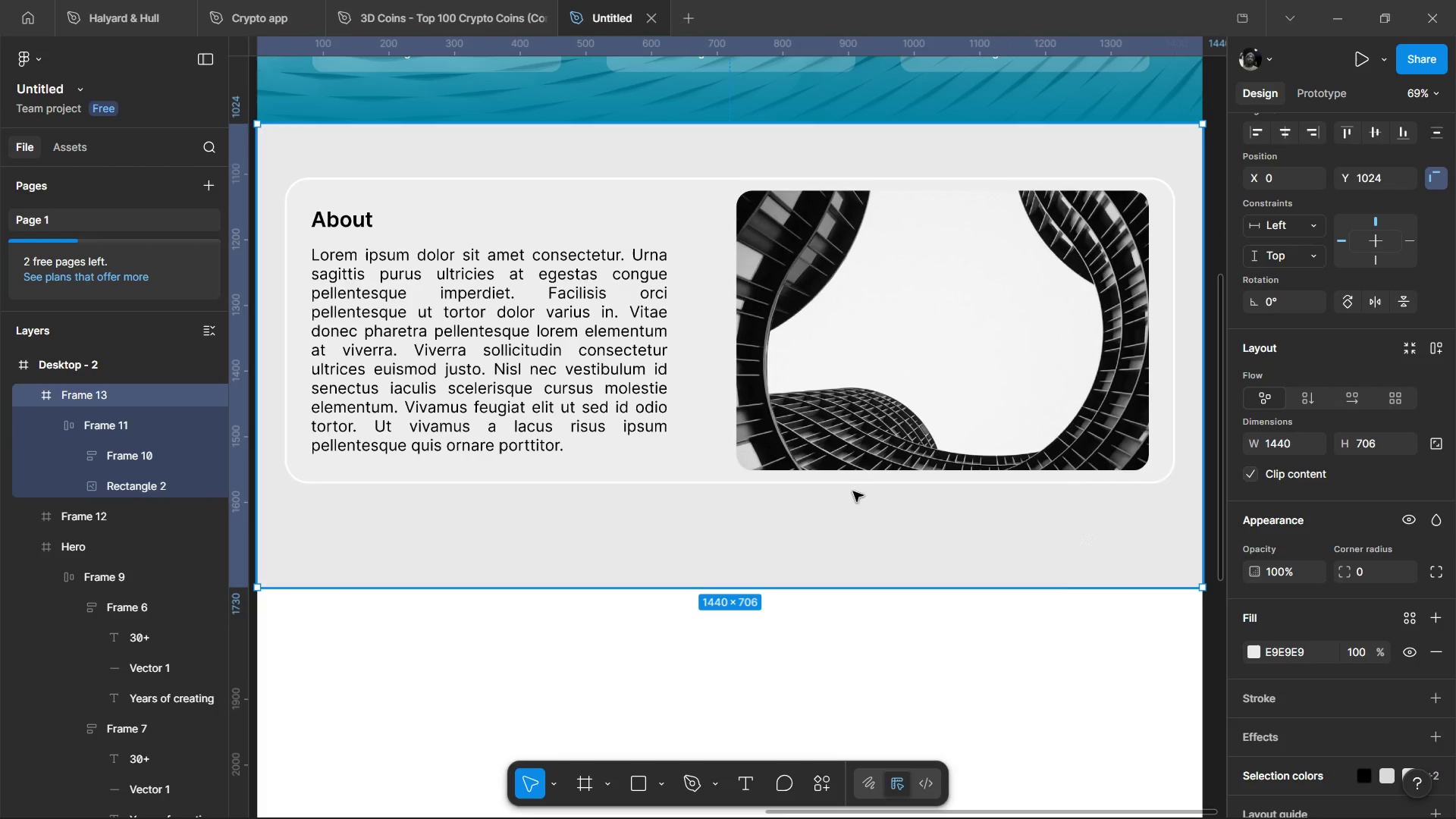 
hold_key(key=ControlLeft, duration=1.42)
left_click([714, 460])
 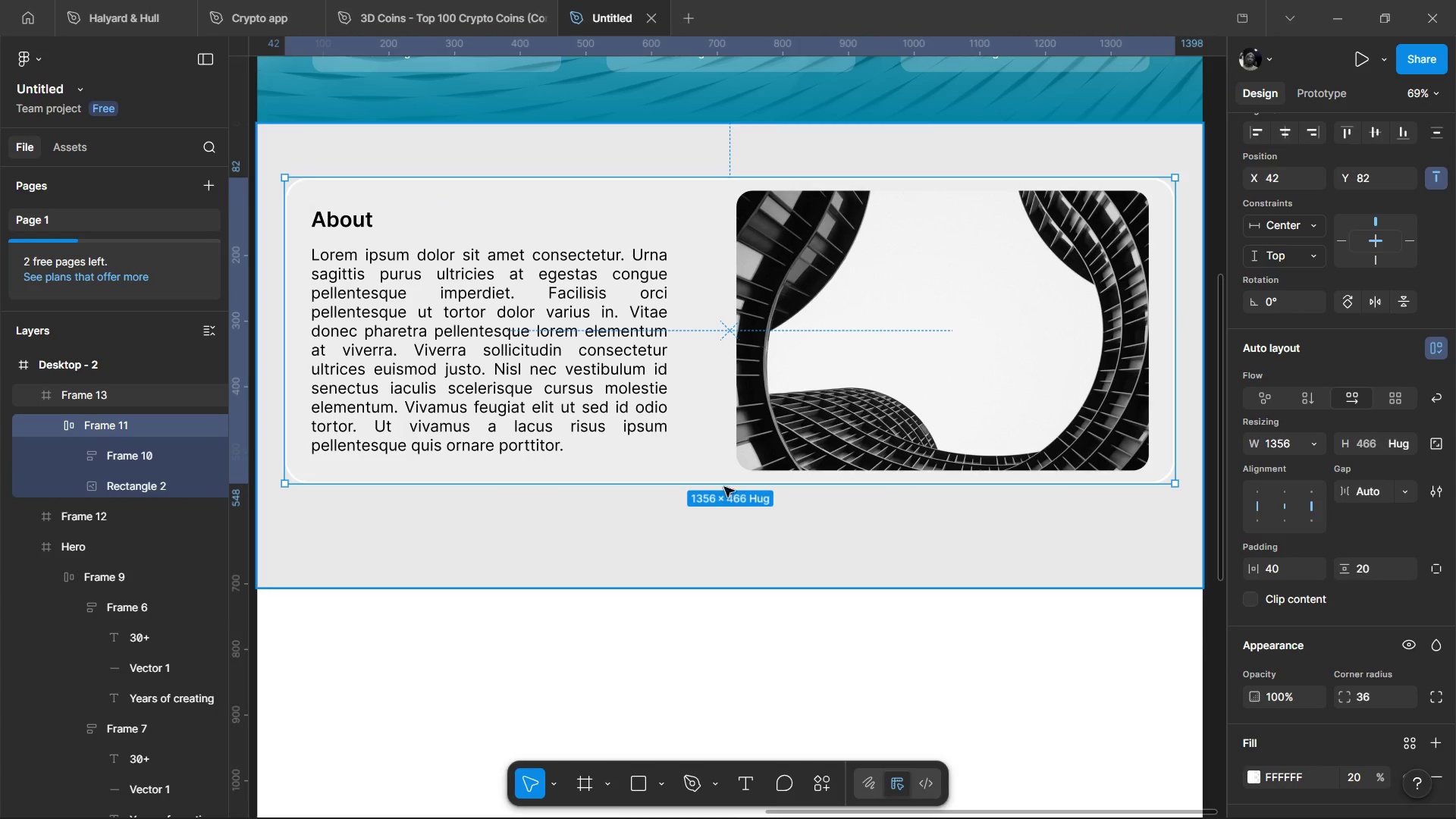 
hold_key(key=ControlLeft, duration=1.56)
scroll: coordinate [857, 386], scroll_direction: down, amount: 2.0
 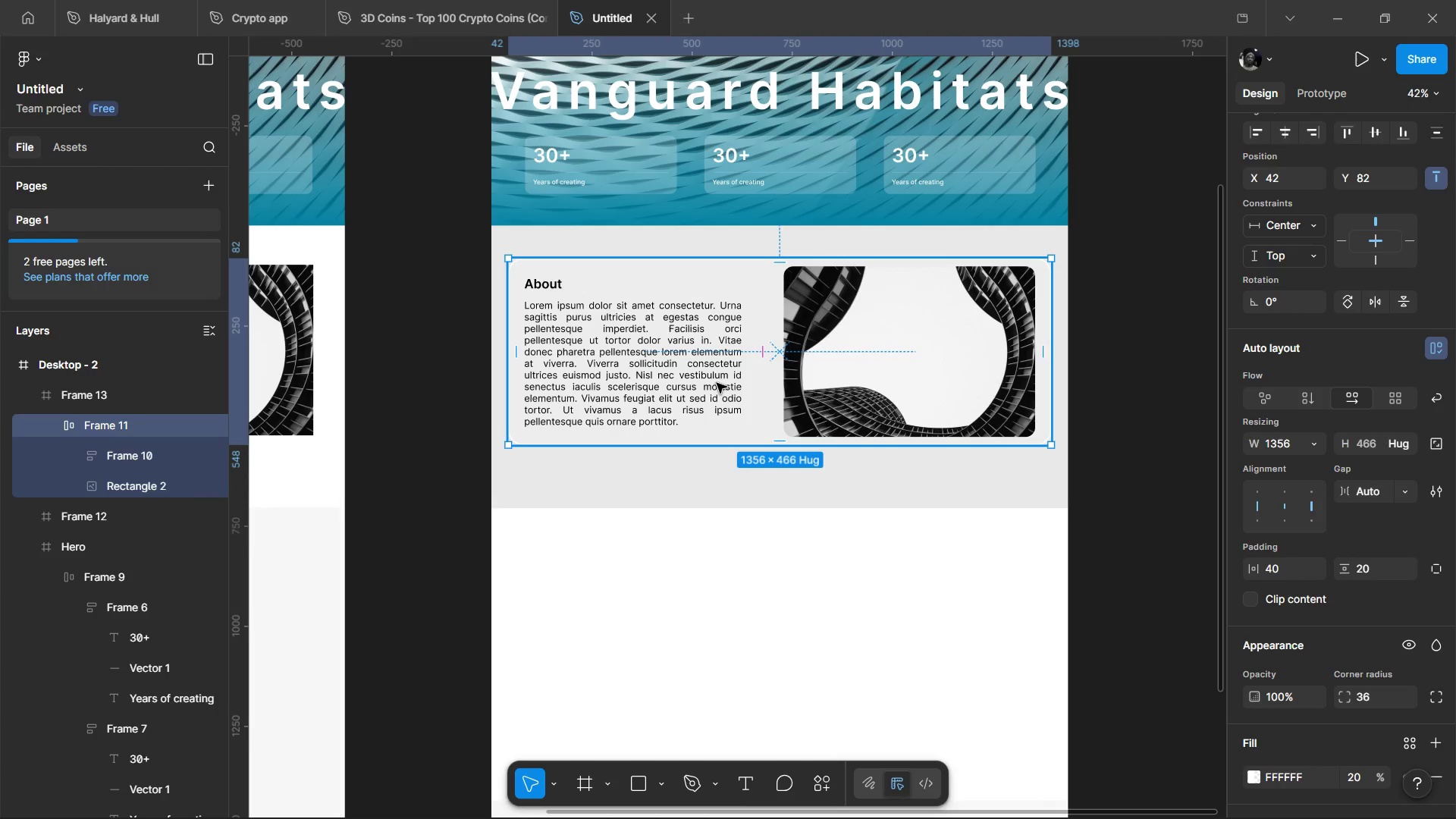 
double_click([717, 383])
 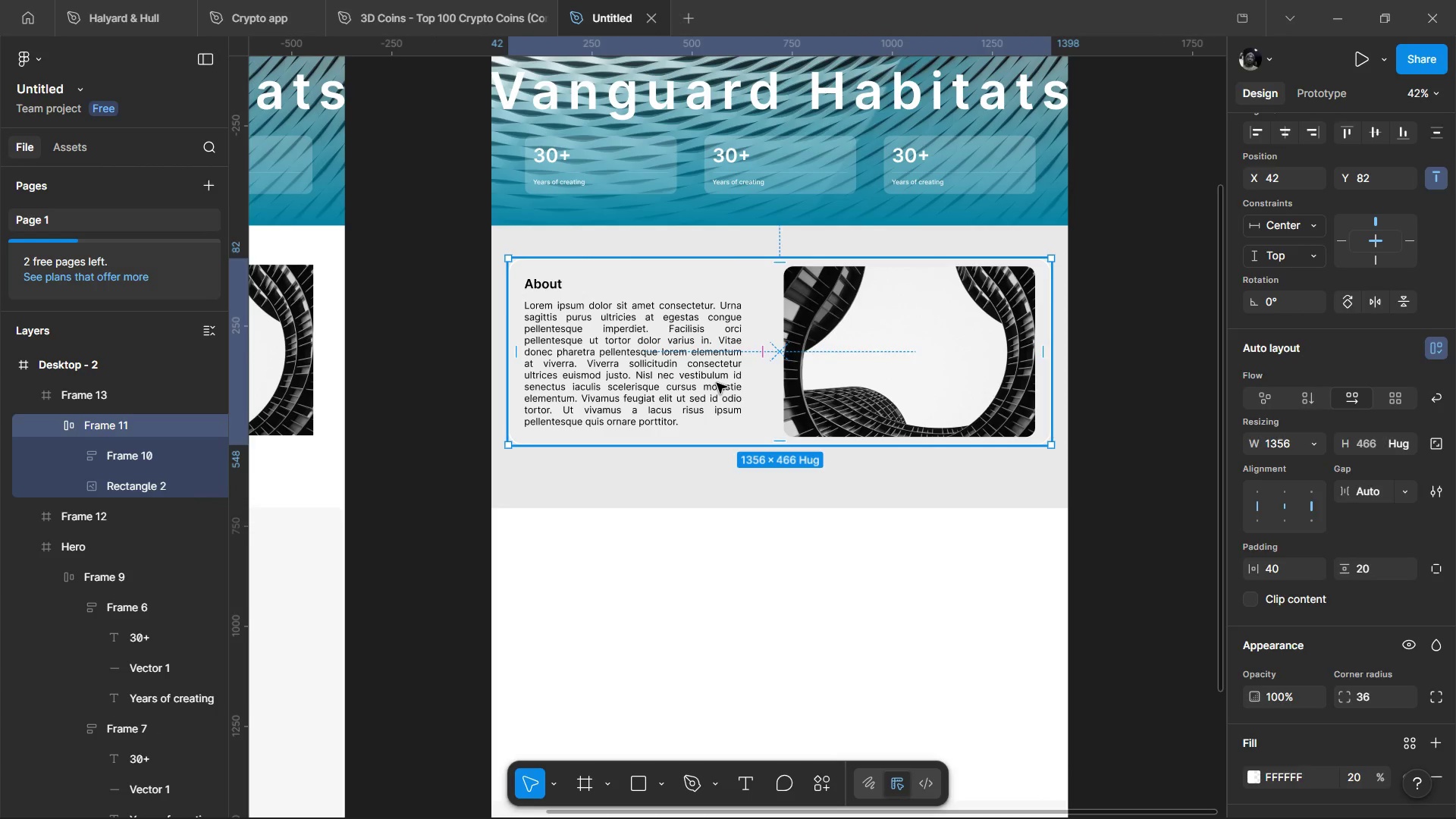 
triple_click([717, 383])
 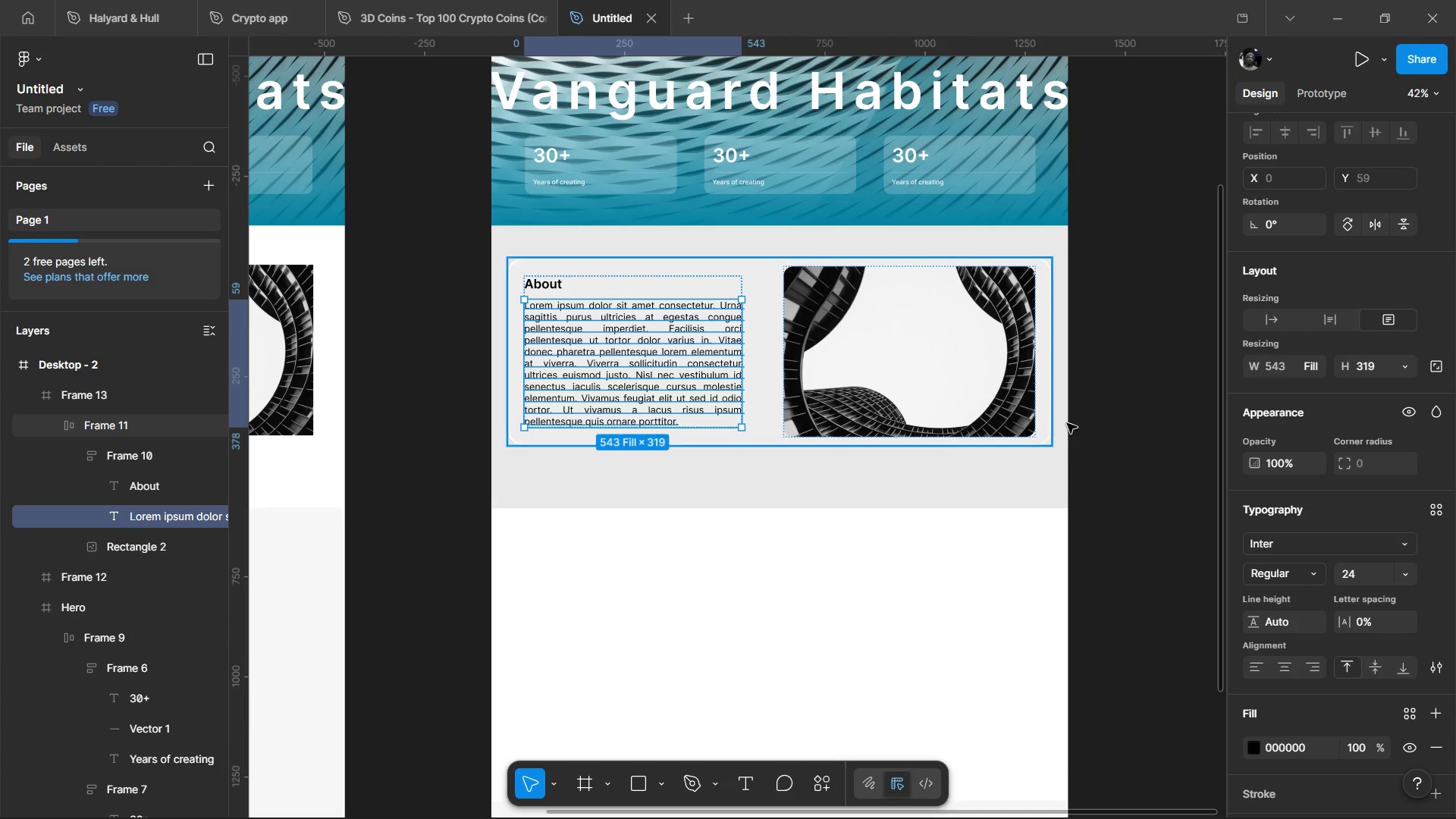 
left_click([1414, 571])
 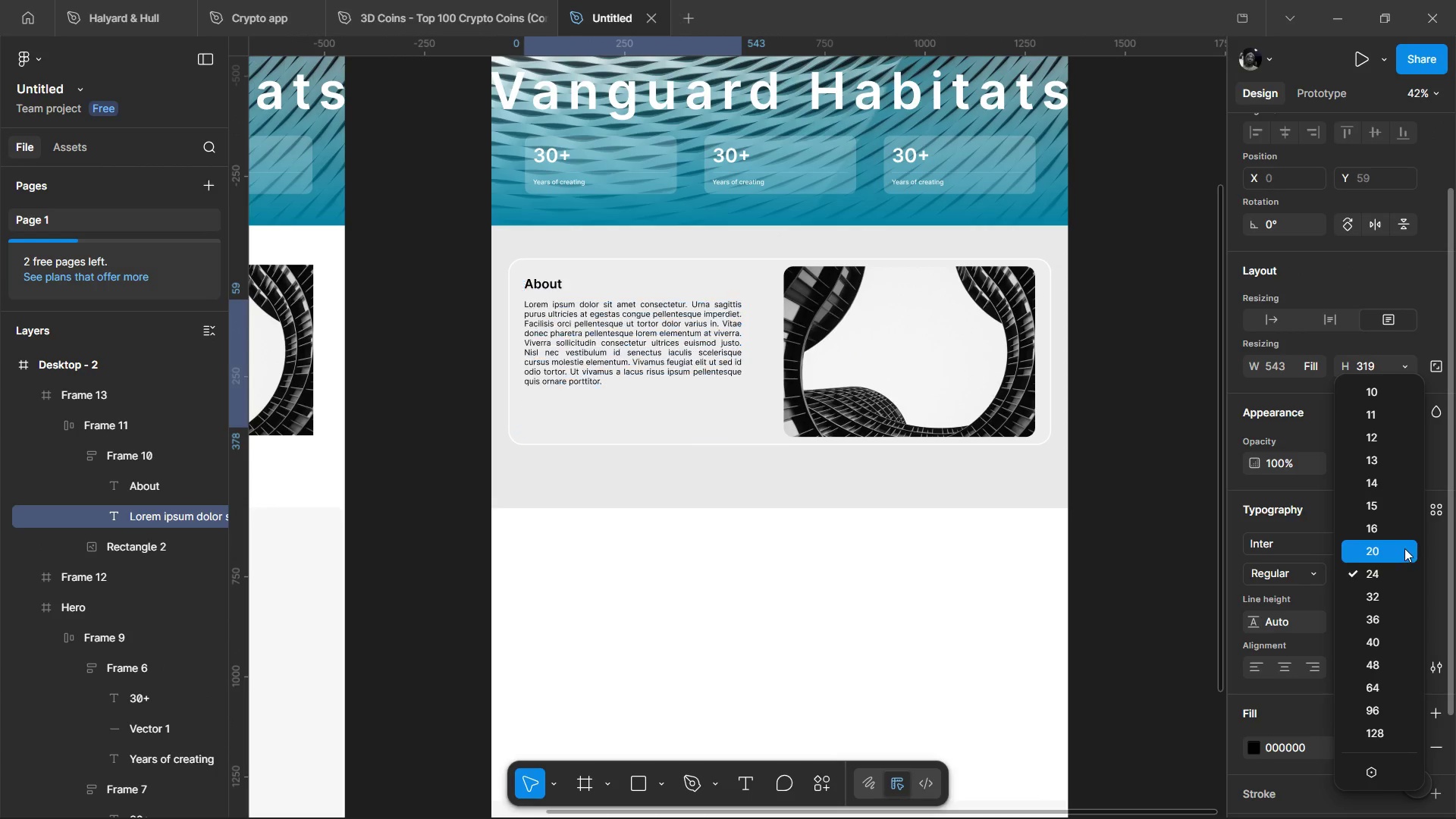 
left_click([1404, 548])
 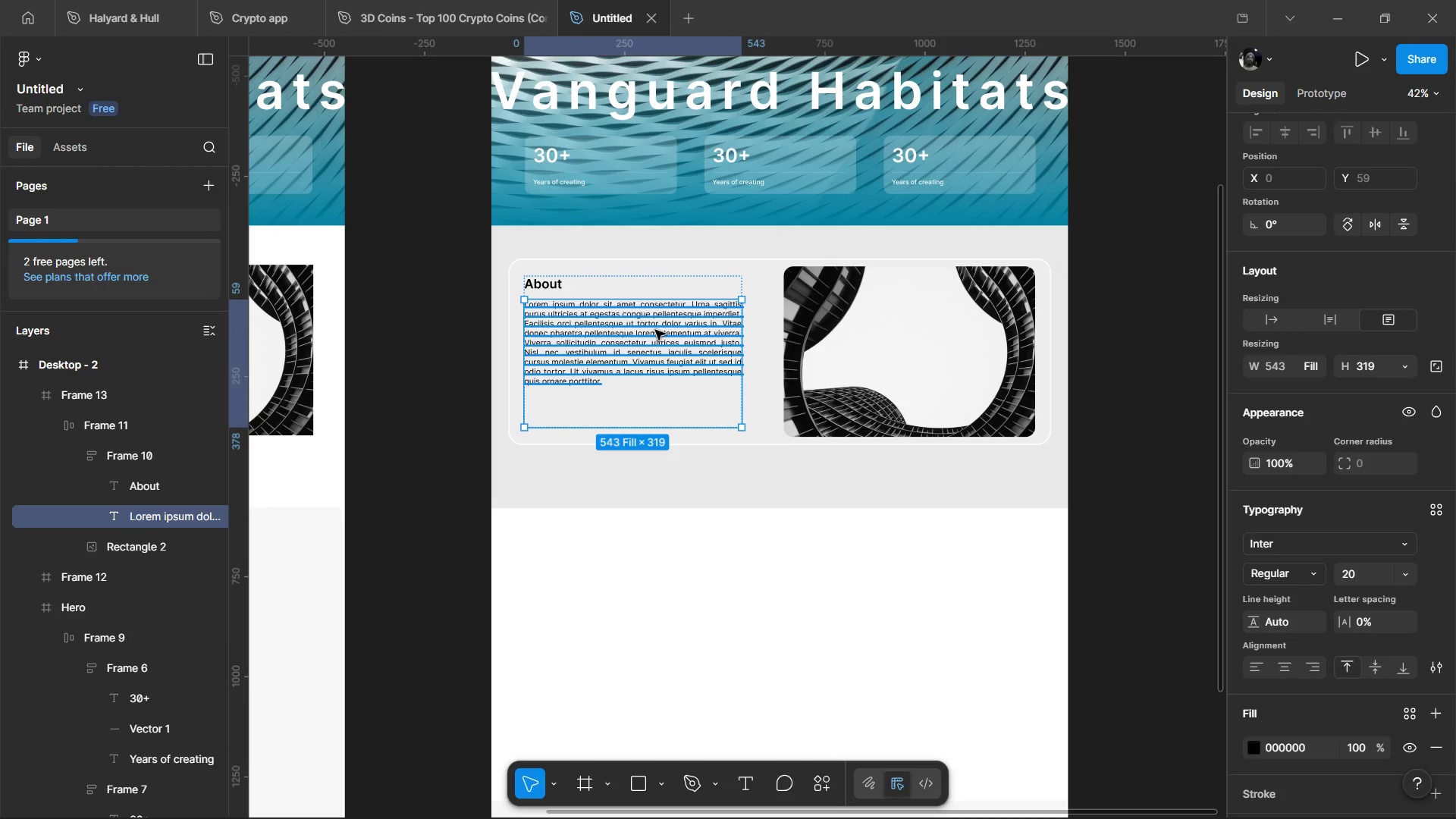 
left_click([670, 296])
 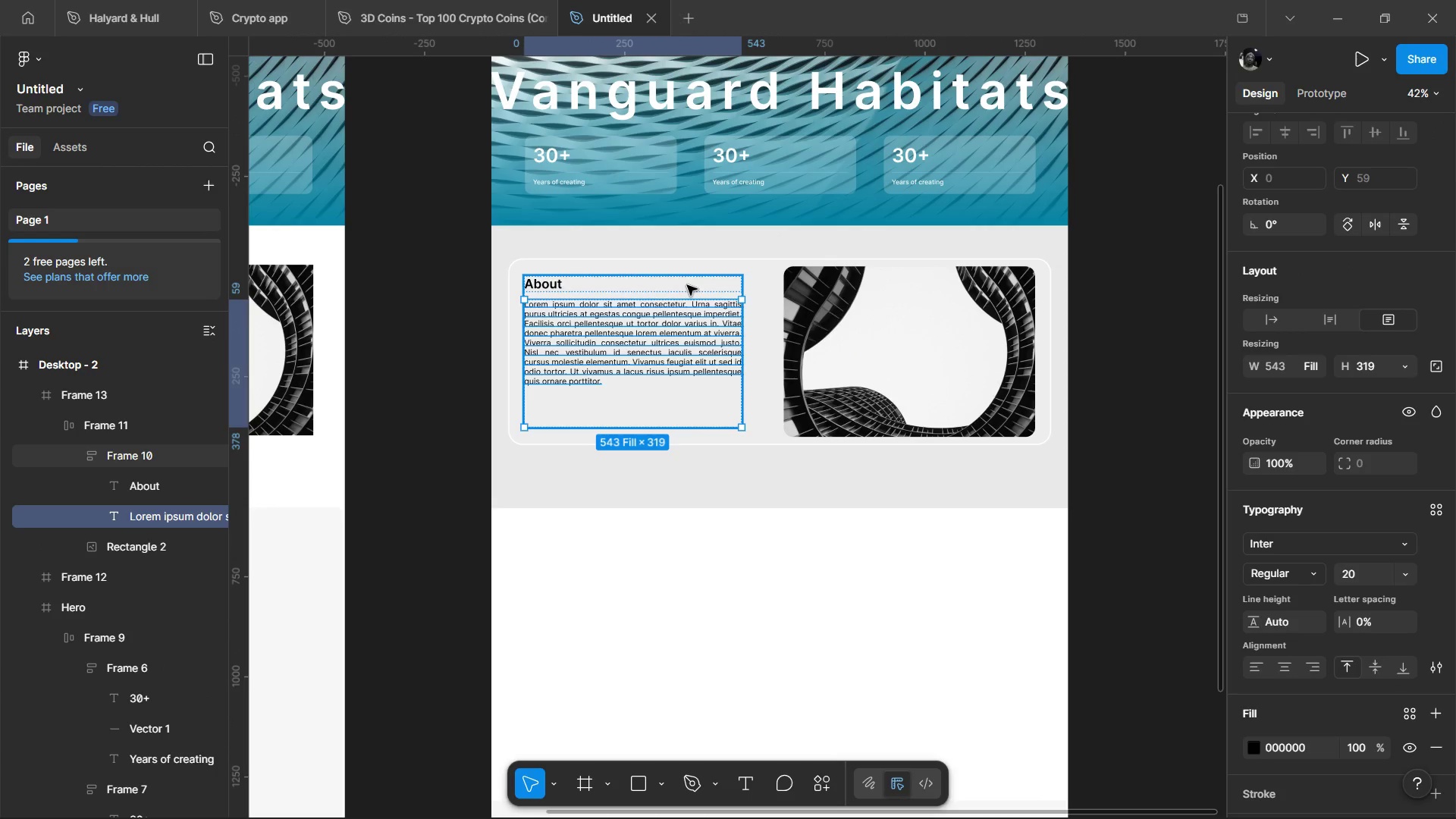 
left_click([687, 285])
 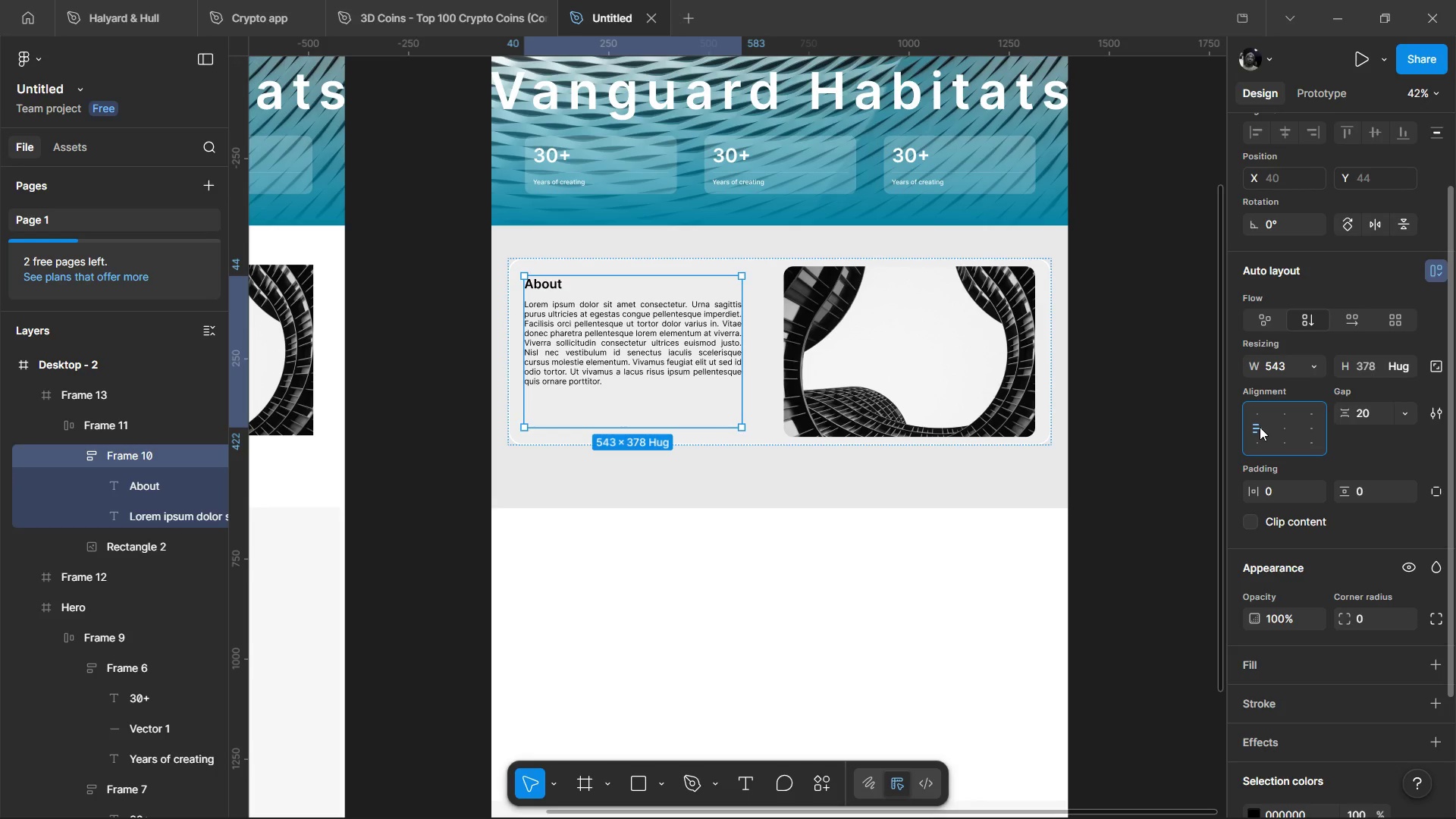 
double_click([673, 354])
 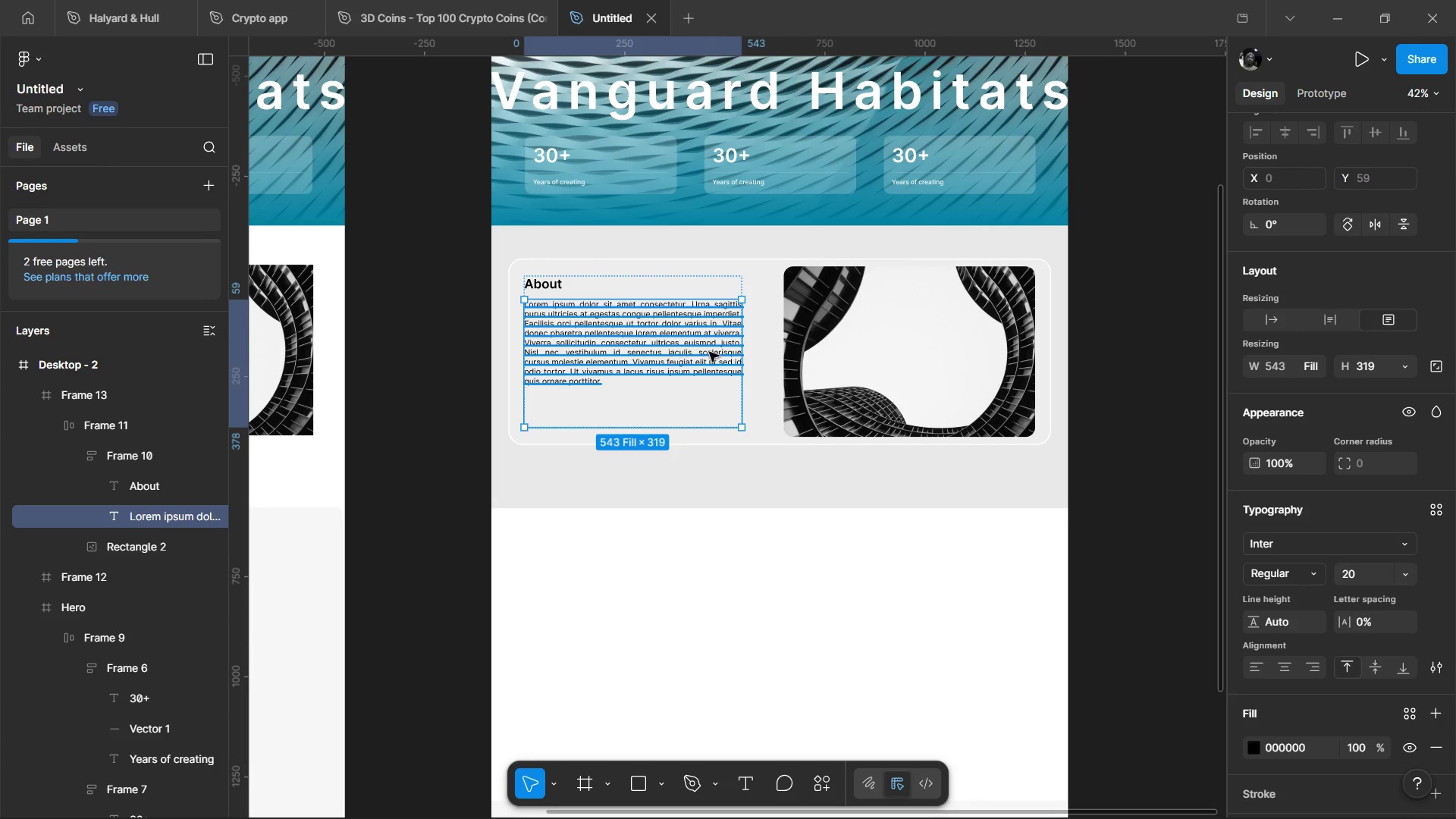 
left_click([824, 318])
 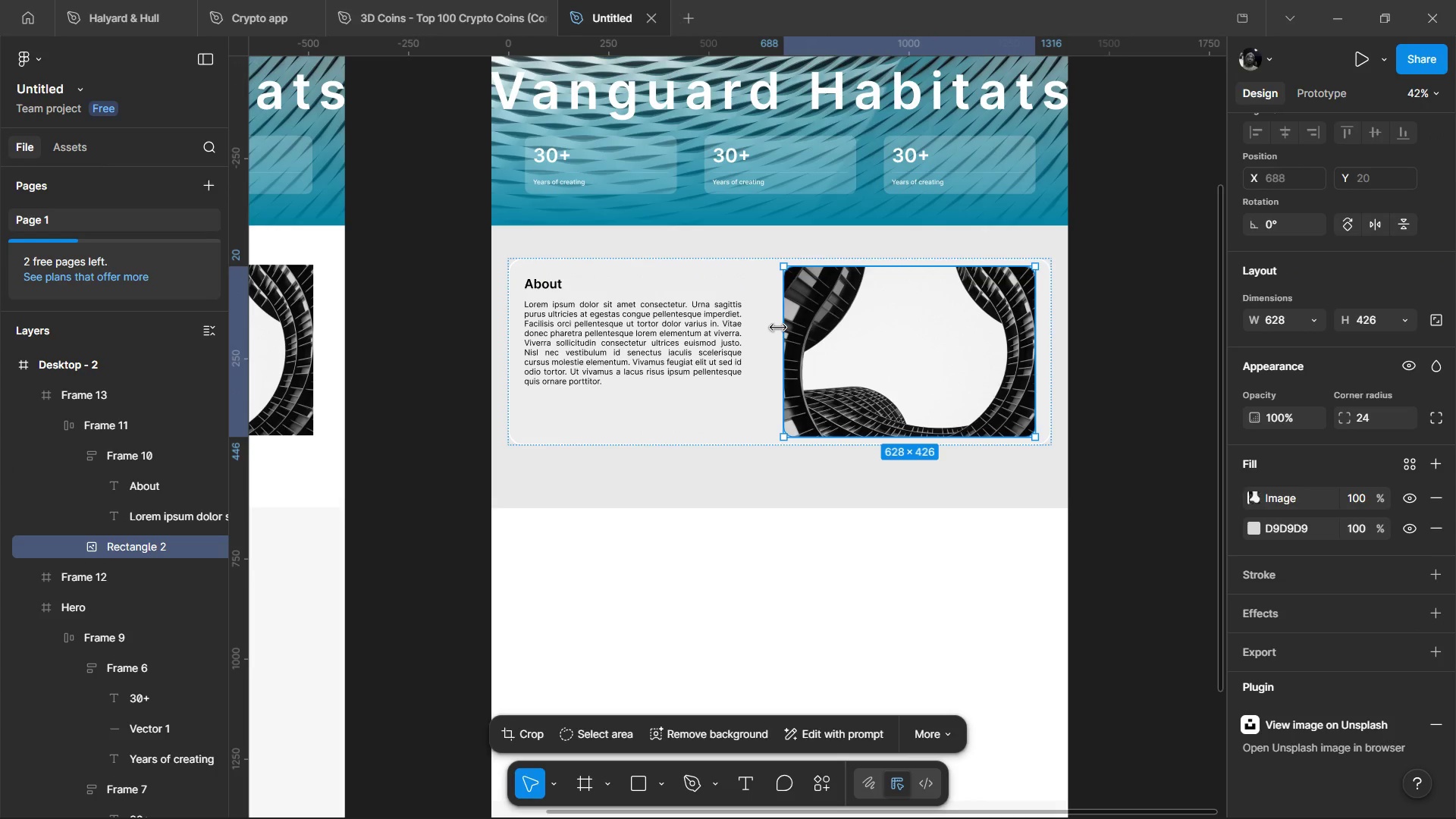 
left_click([767, 327])
 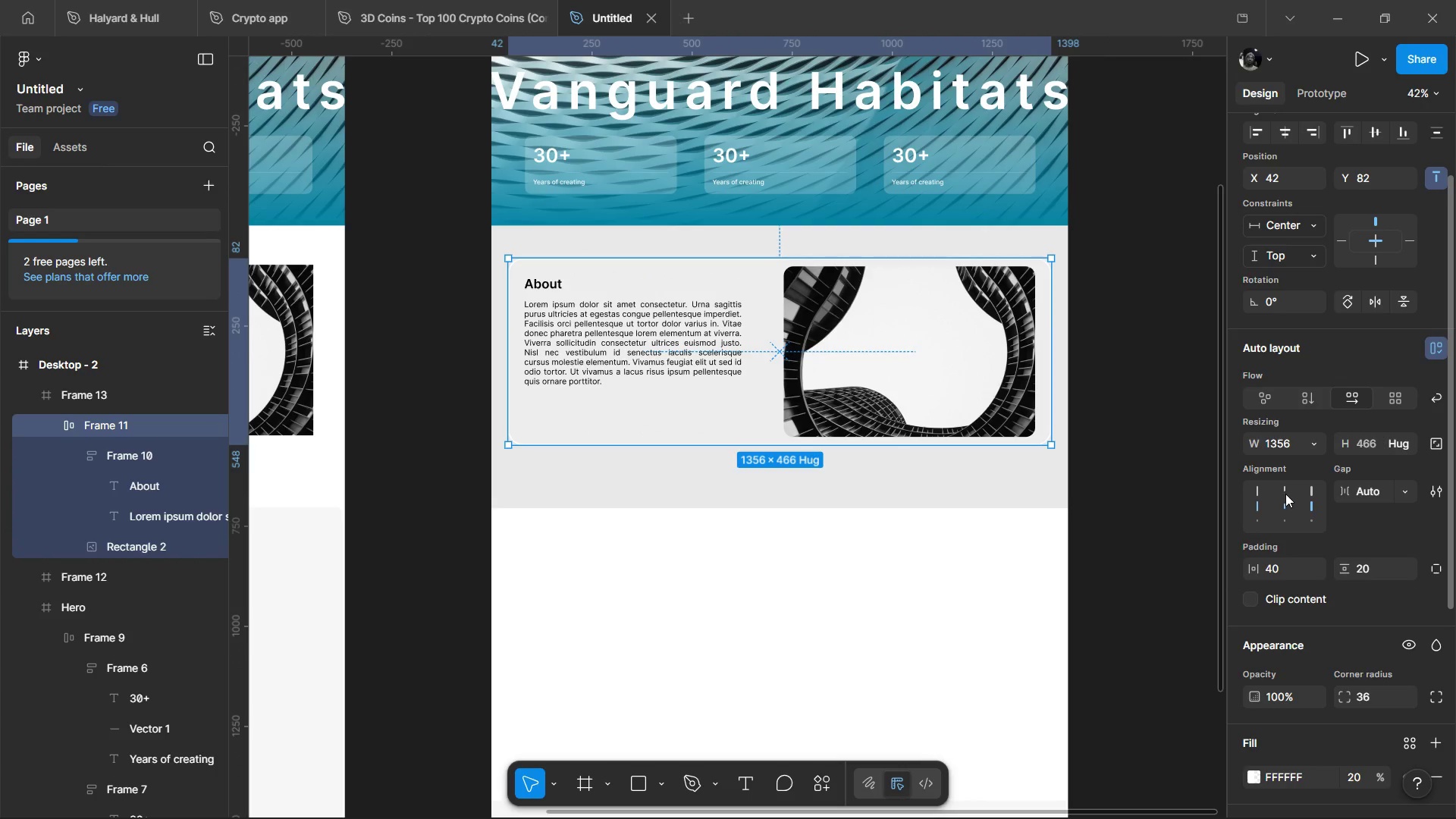 
left_click([1255, 503])
 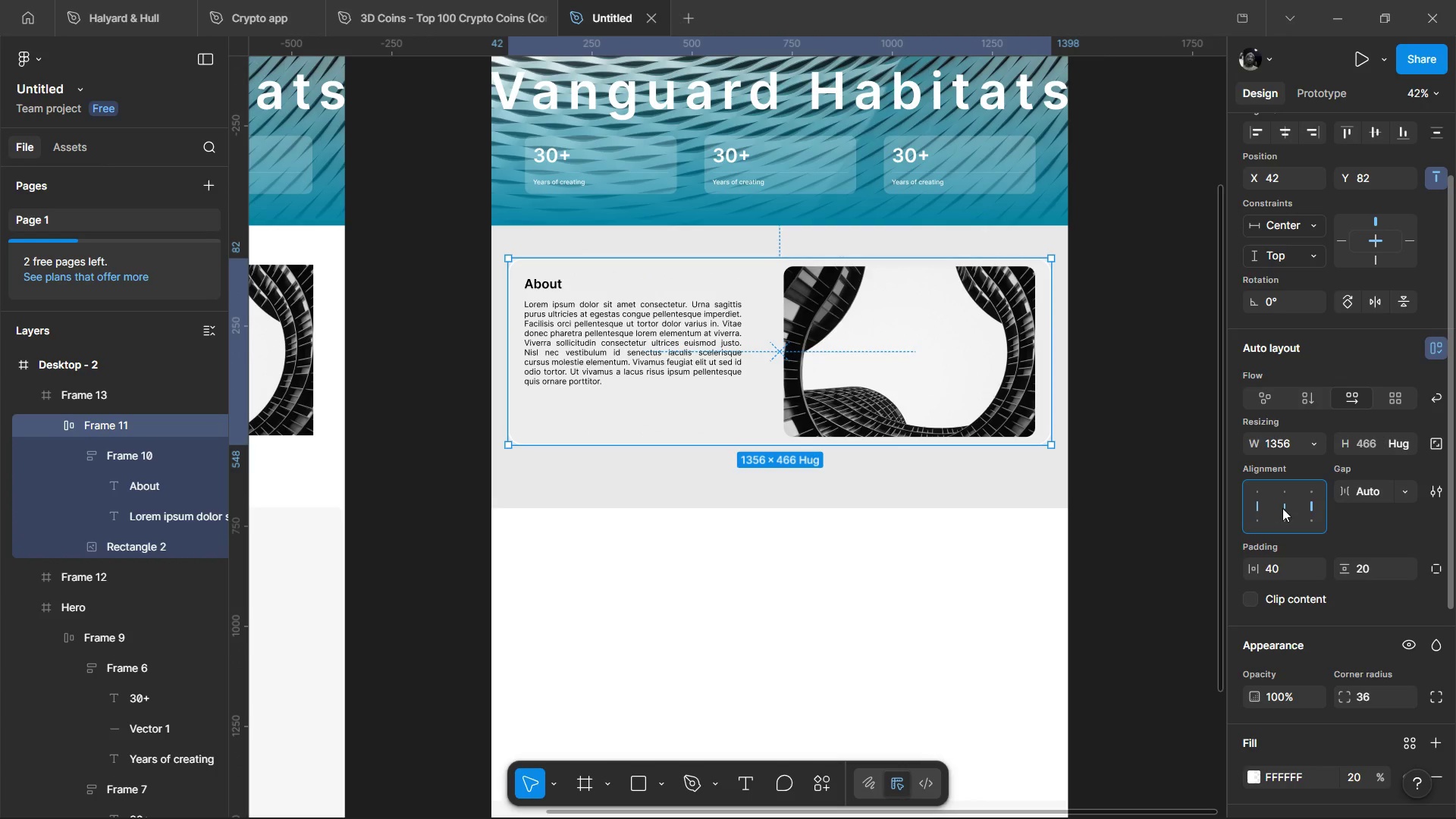 
left_click([1282, 508])
 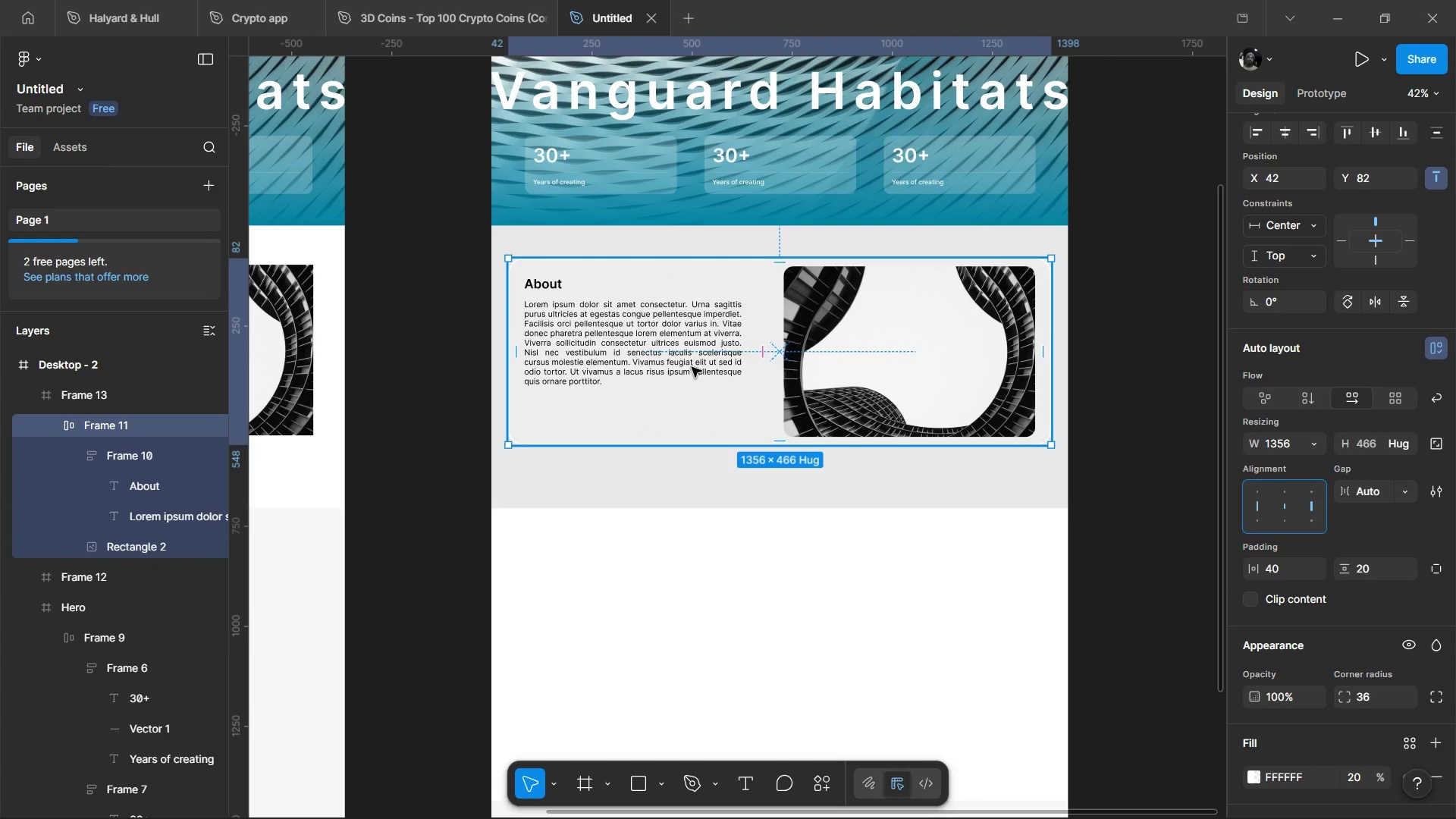 
double_click([692, 367])
 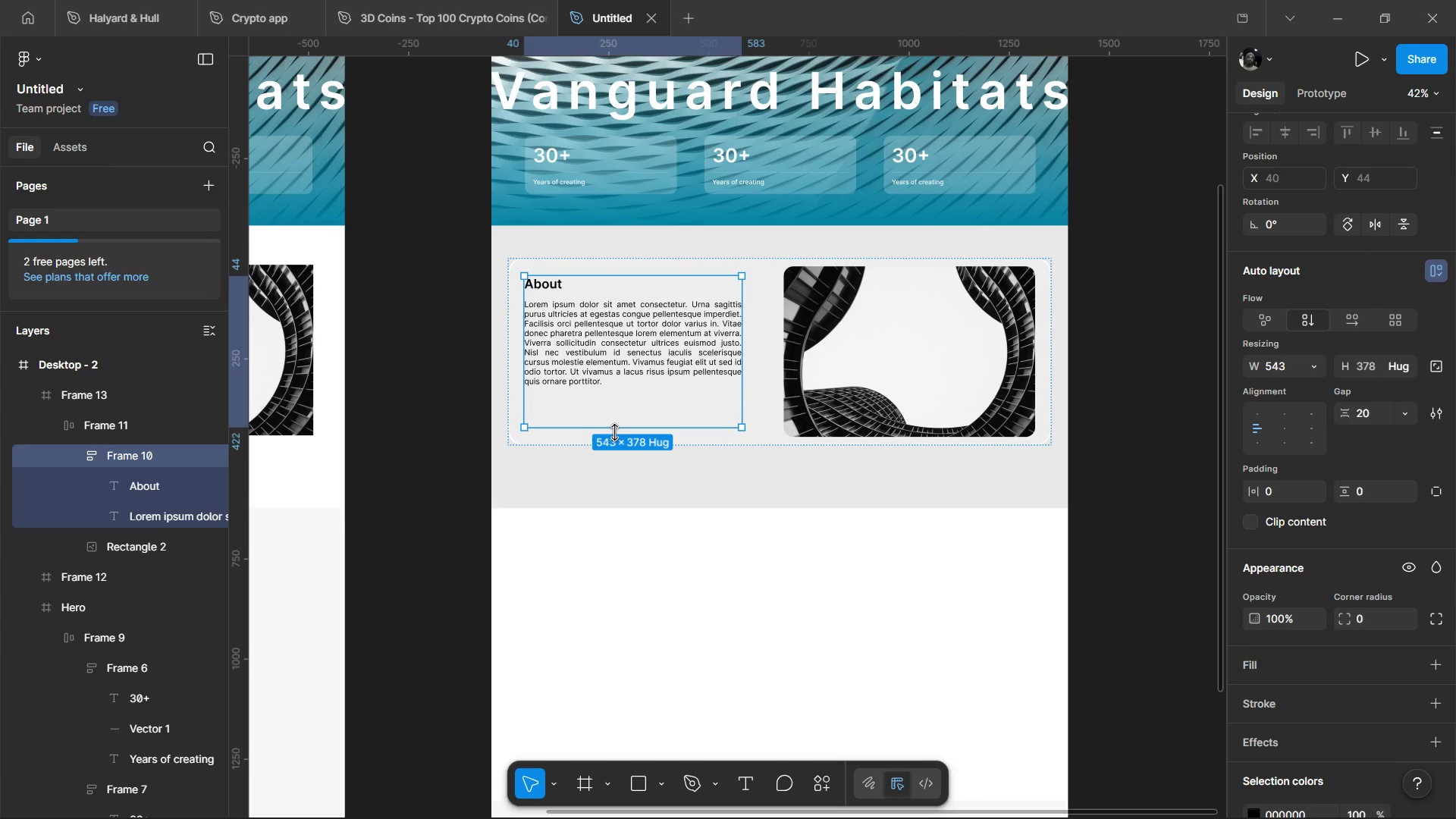 
left_click_drag(start_coordinate=[614, 428], to_coordinate=[623, 392])
 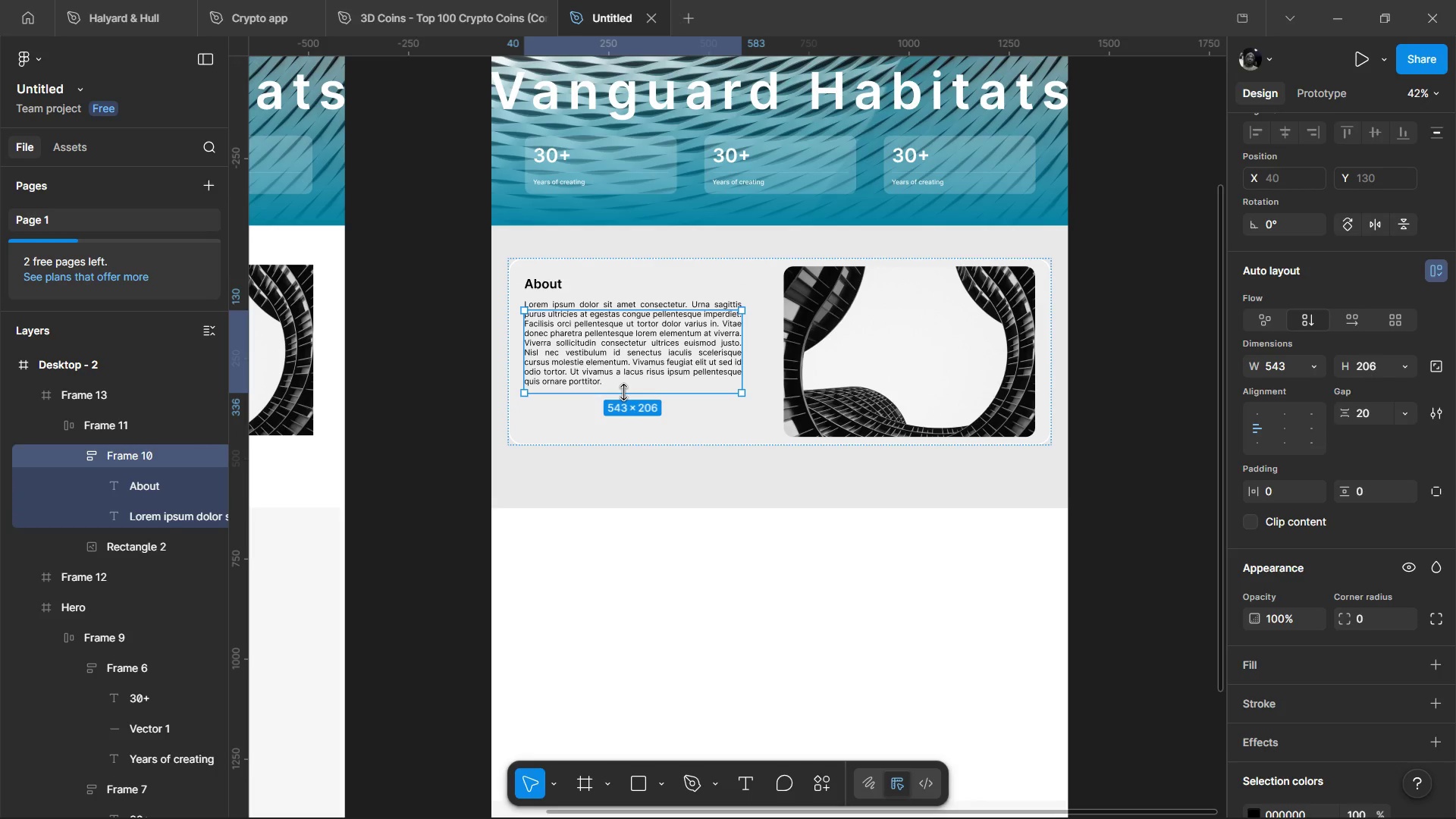 
key(Control+Z)
 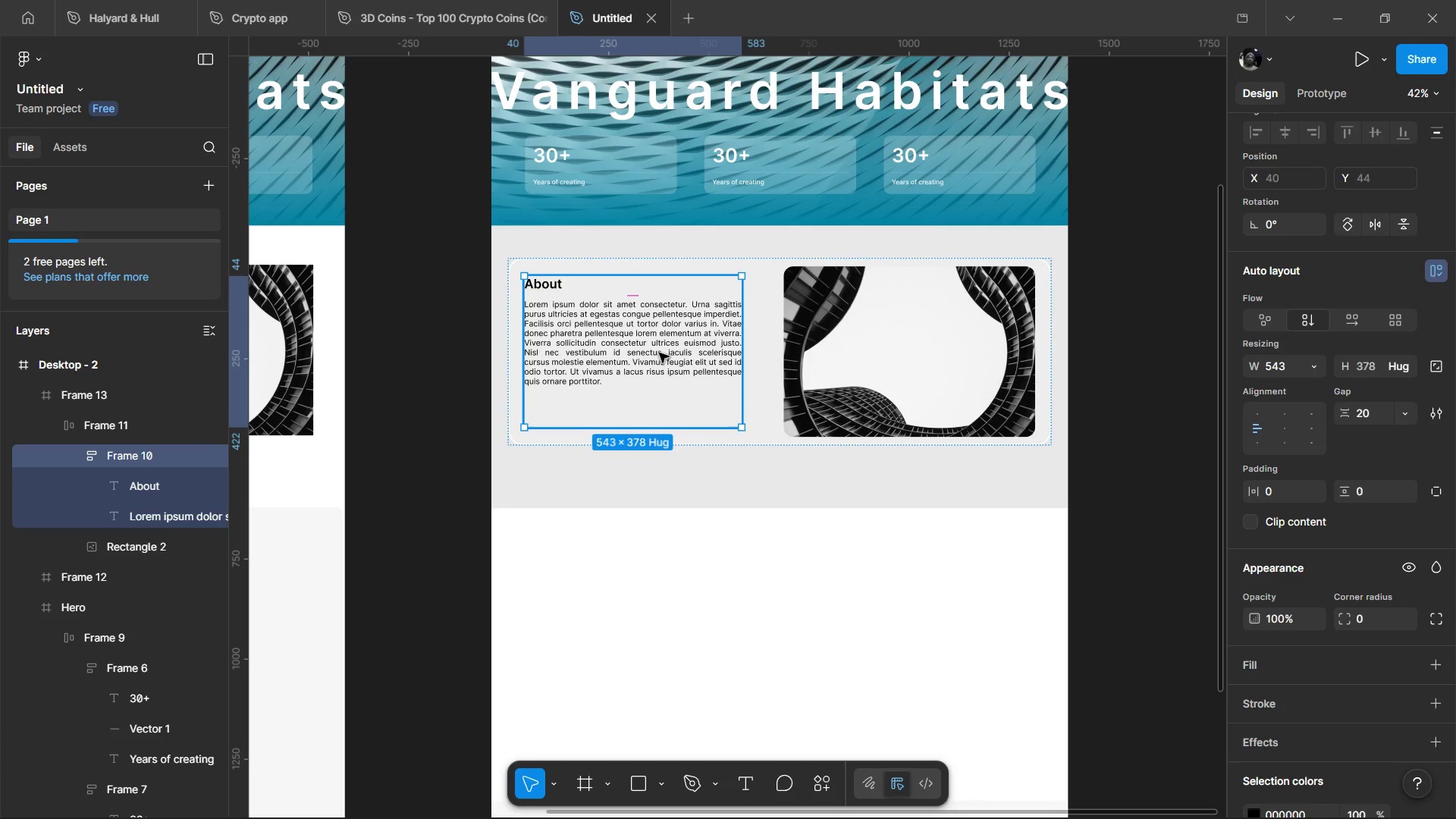 
double_click([659, 353])
 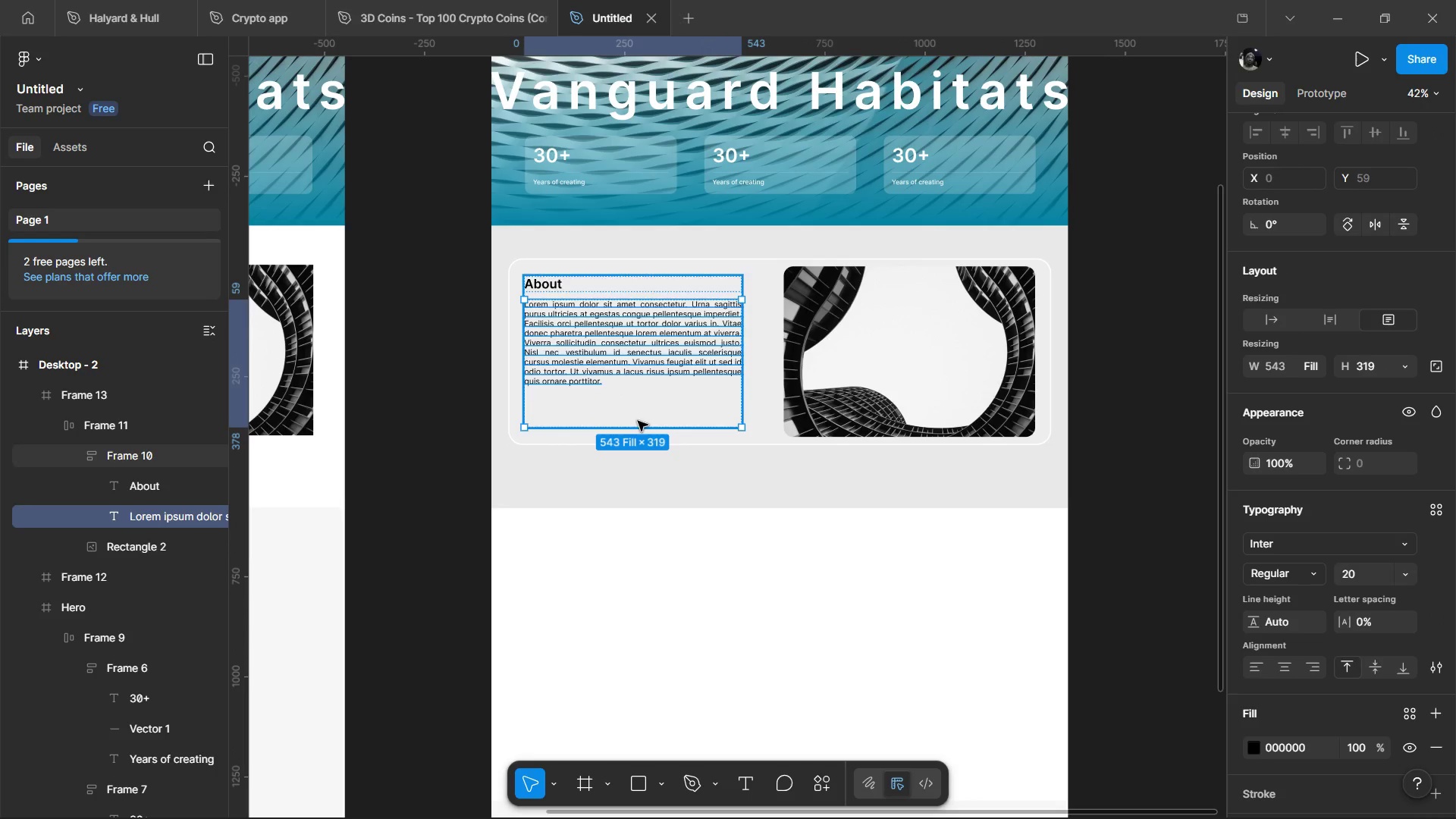 
left_click_drag(start_coordinate=[638, 428], to_coordinate=[648, 388])
 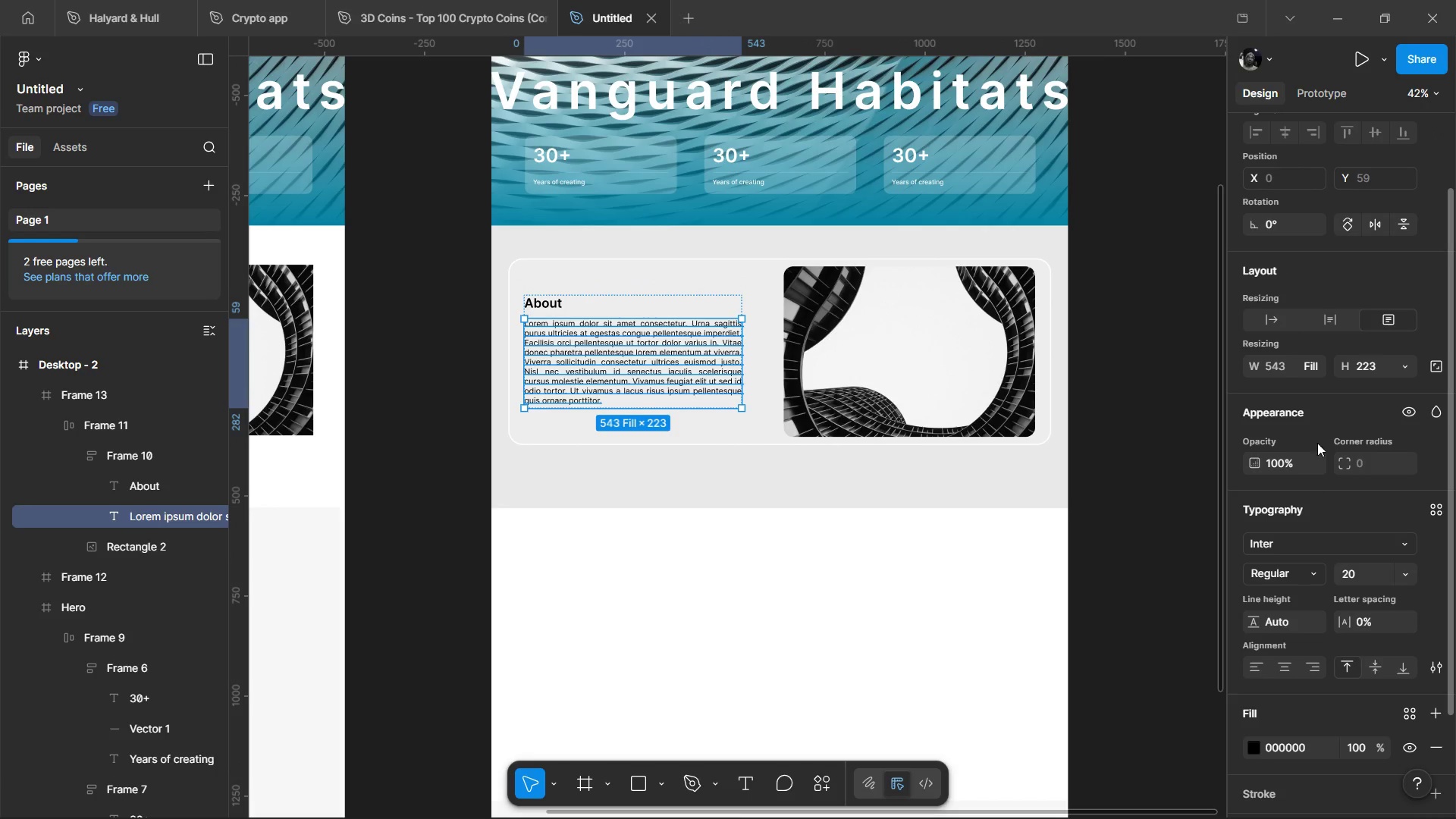 
left_click([1401, 368])
 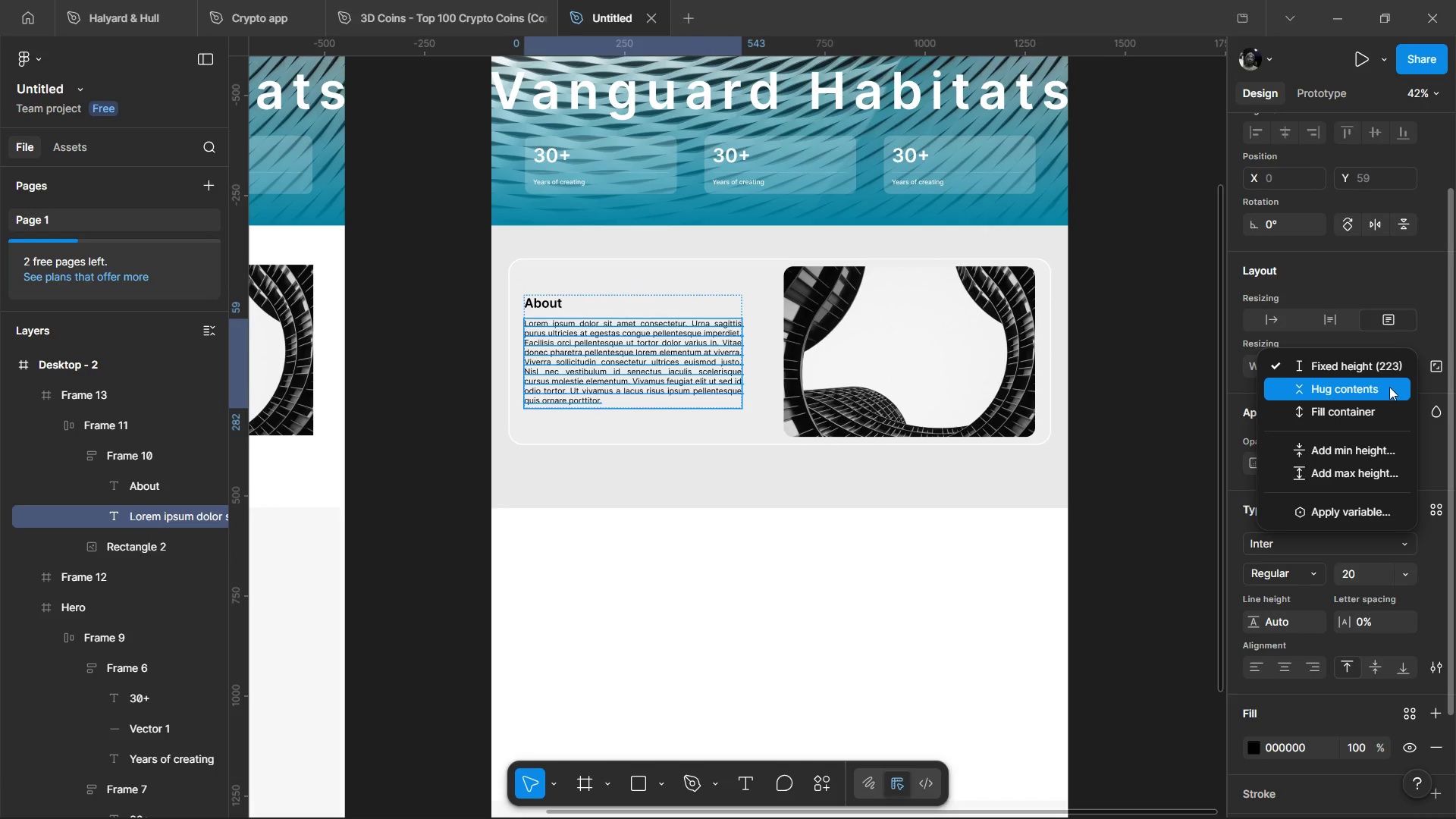 
left_click([1389, 387])
 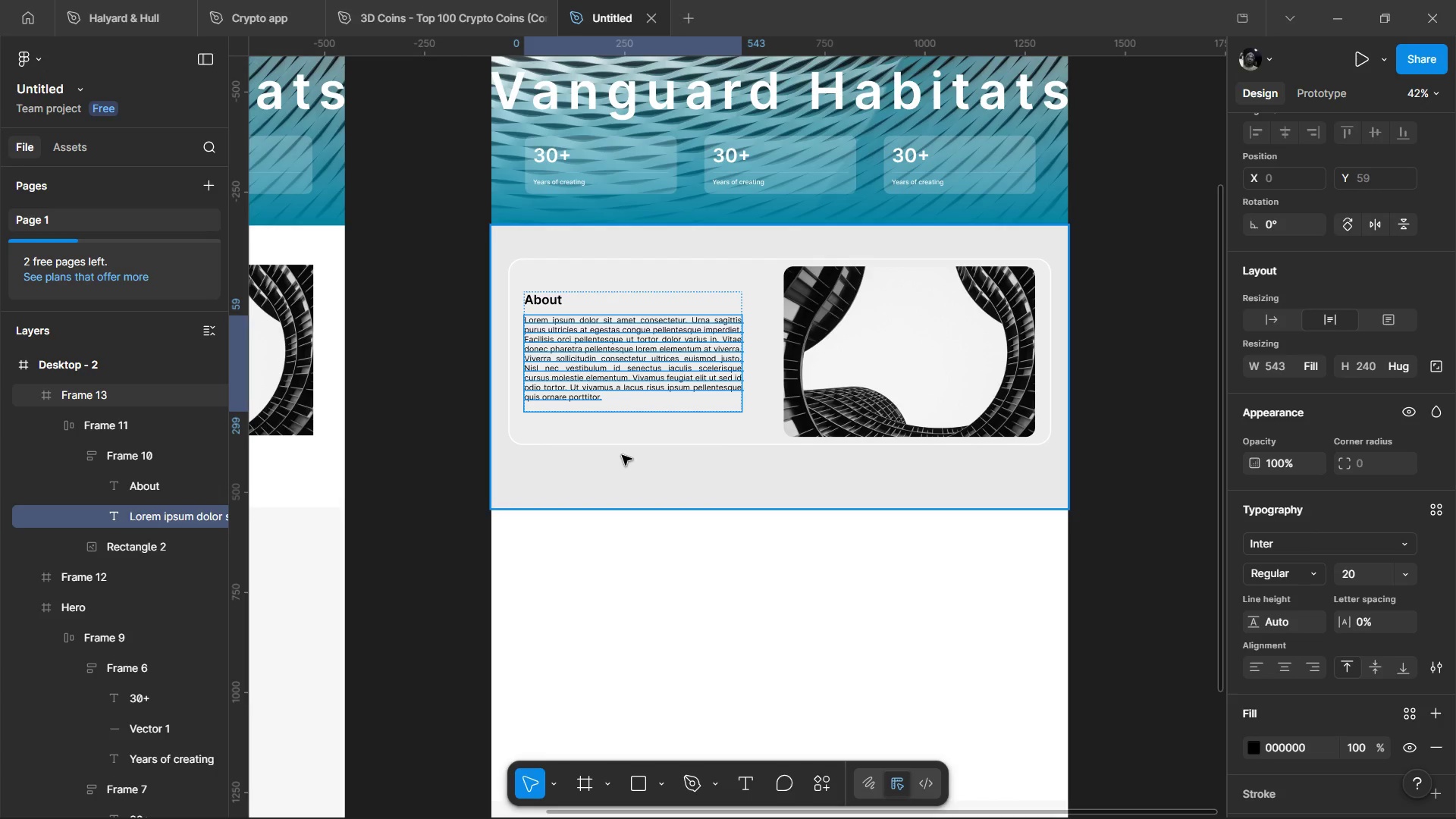 
left_click([622, 456])
 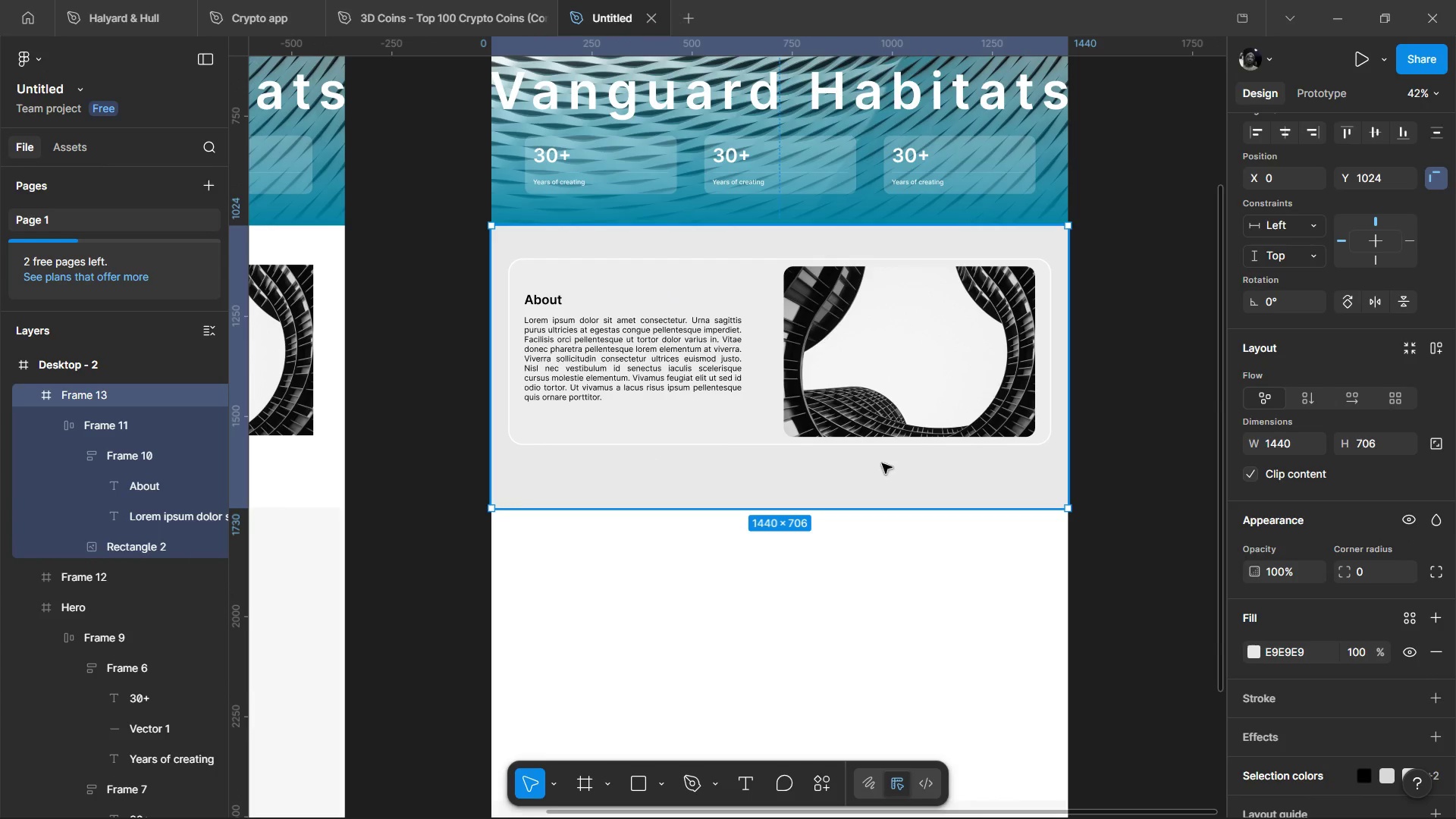 
hold_key(key=ControlLeft, duration=0.75)
scroll: coordinate [679, 444], scroll_direction: up, amount: 2.0
 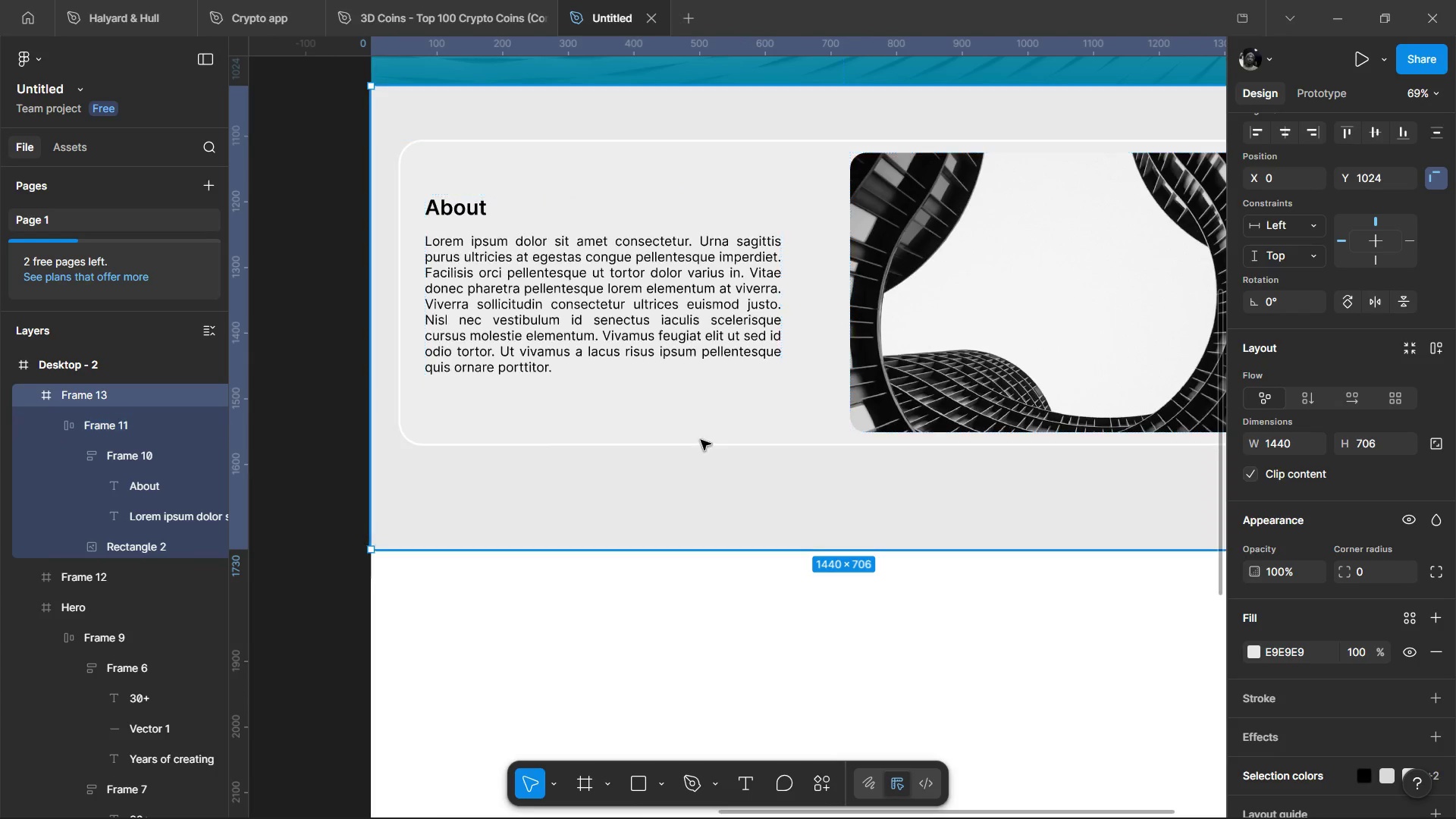 
hold_key(key=ControlLeft, duration=1.53)
scroll: coordinate [833, 419], scroll_direction: down, amount: 1.0
 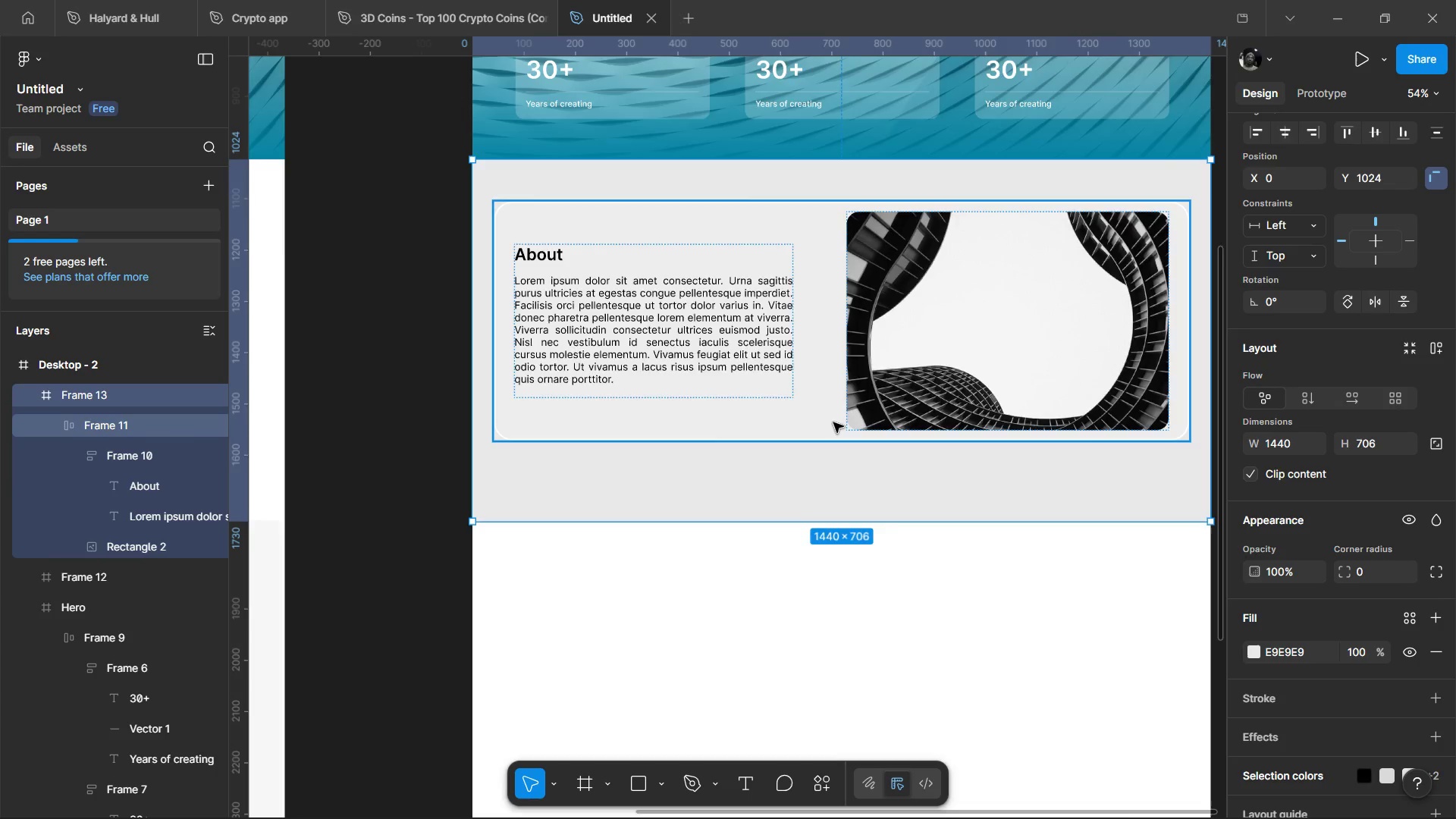 
key(Control+ControlLeft)
 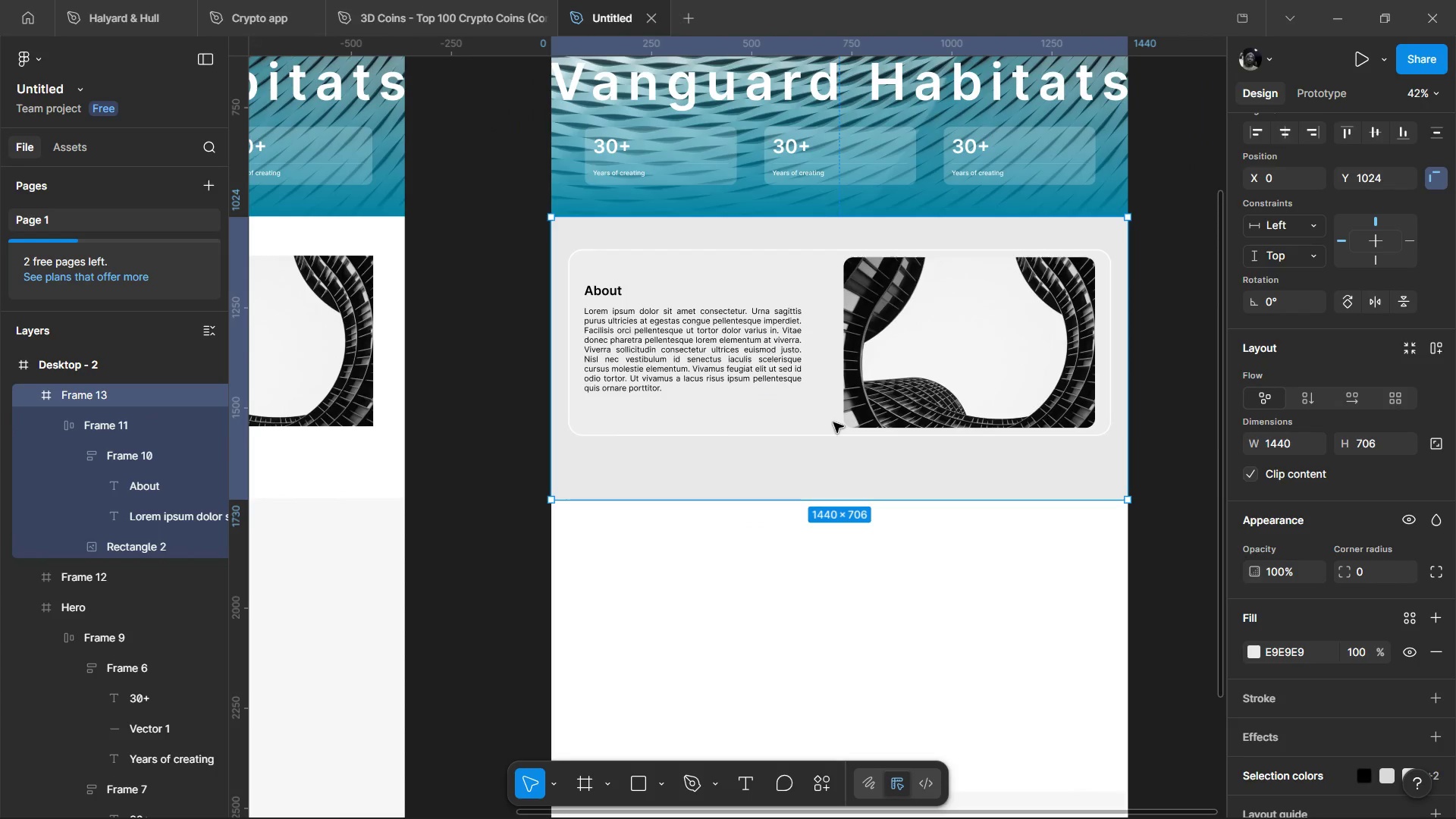 
key(Control+ControlLeft)
 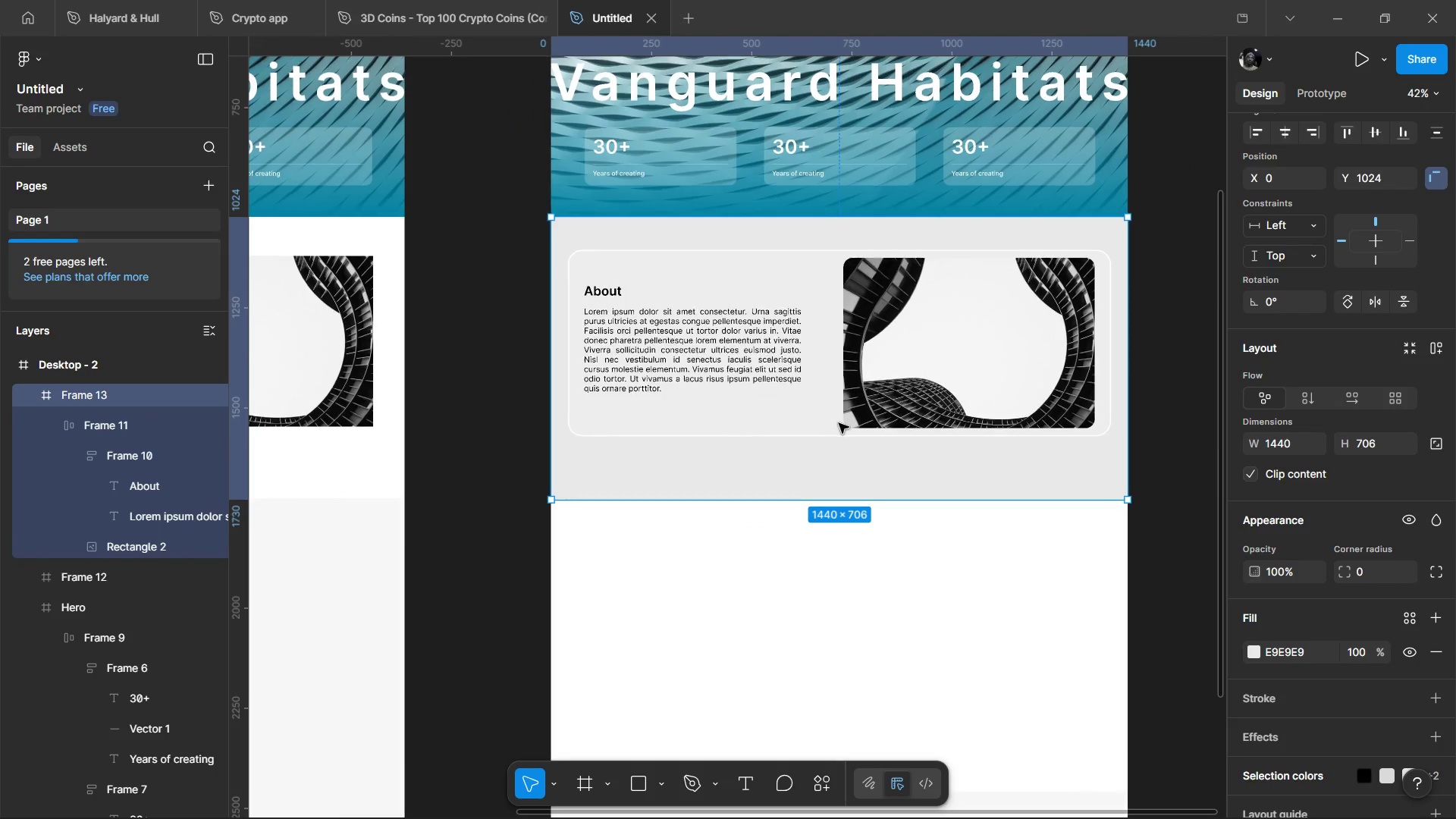 
key(Control+ControlLeft)
 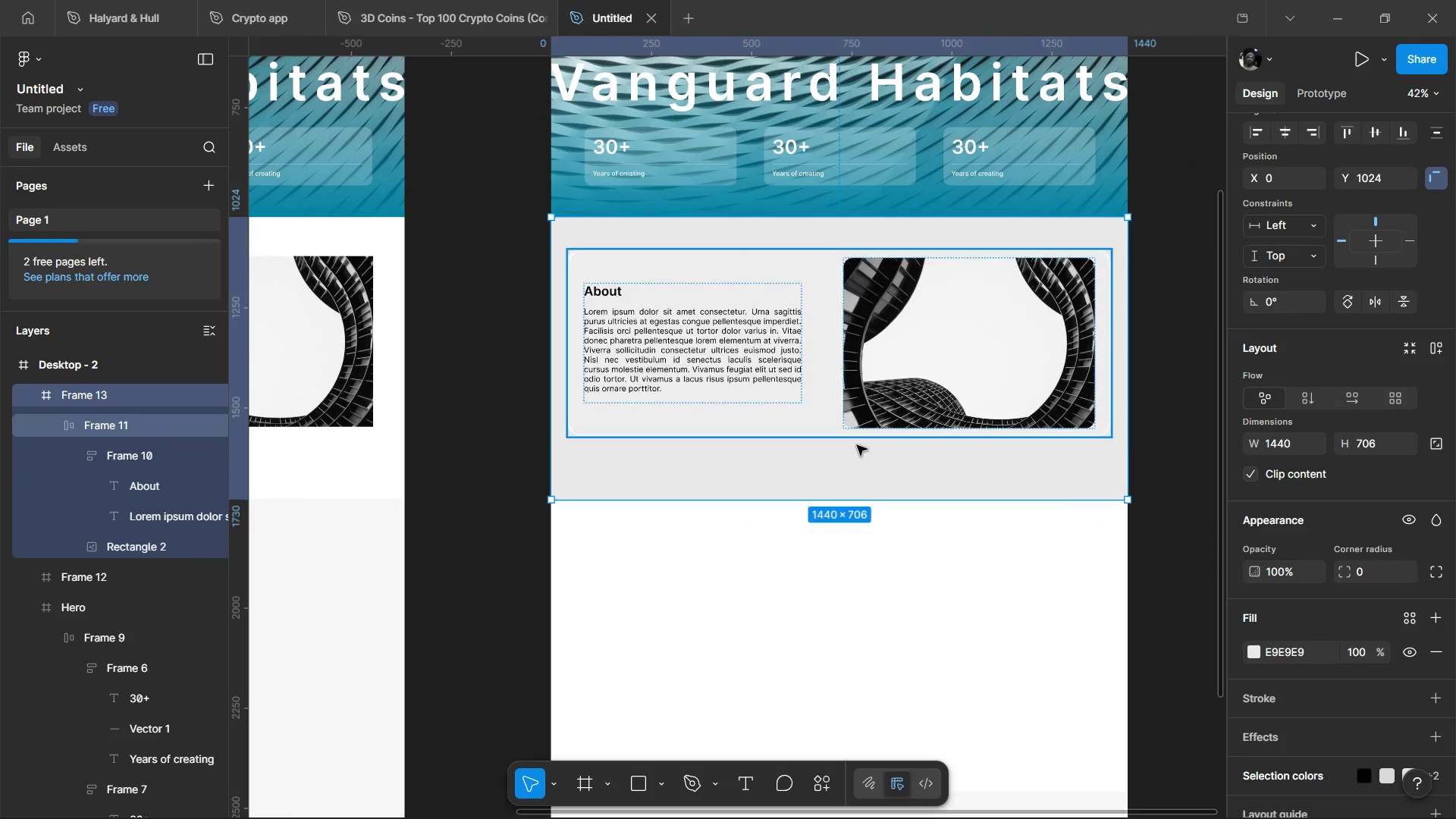 
hold_key(key=ControlLeft, duration=0.36)
 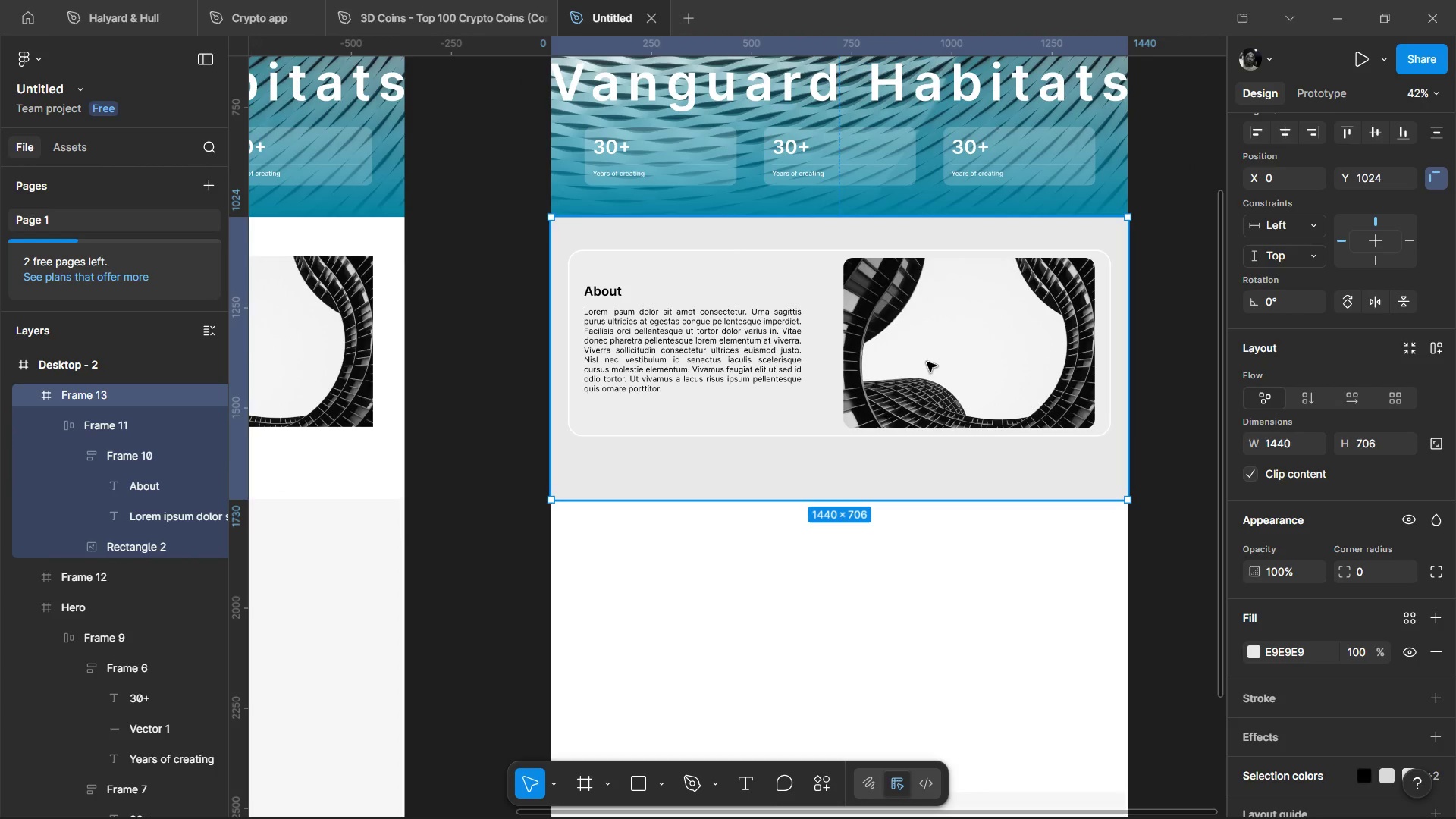 
scroll: coordinate [833, 422], scroll_direction: down, amount: 1.0
 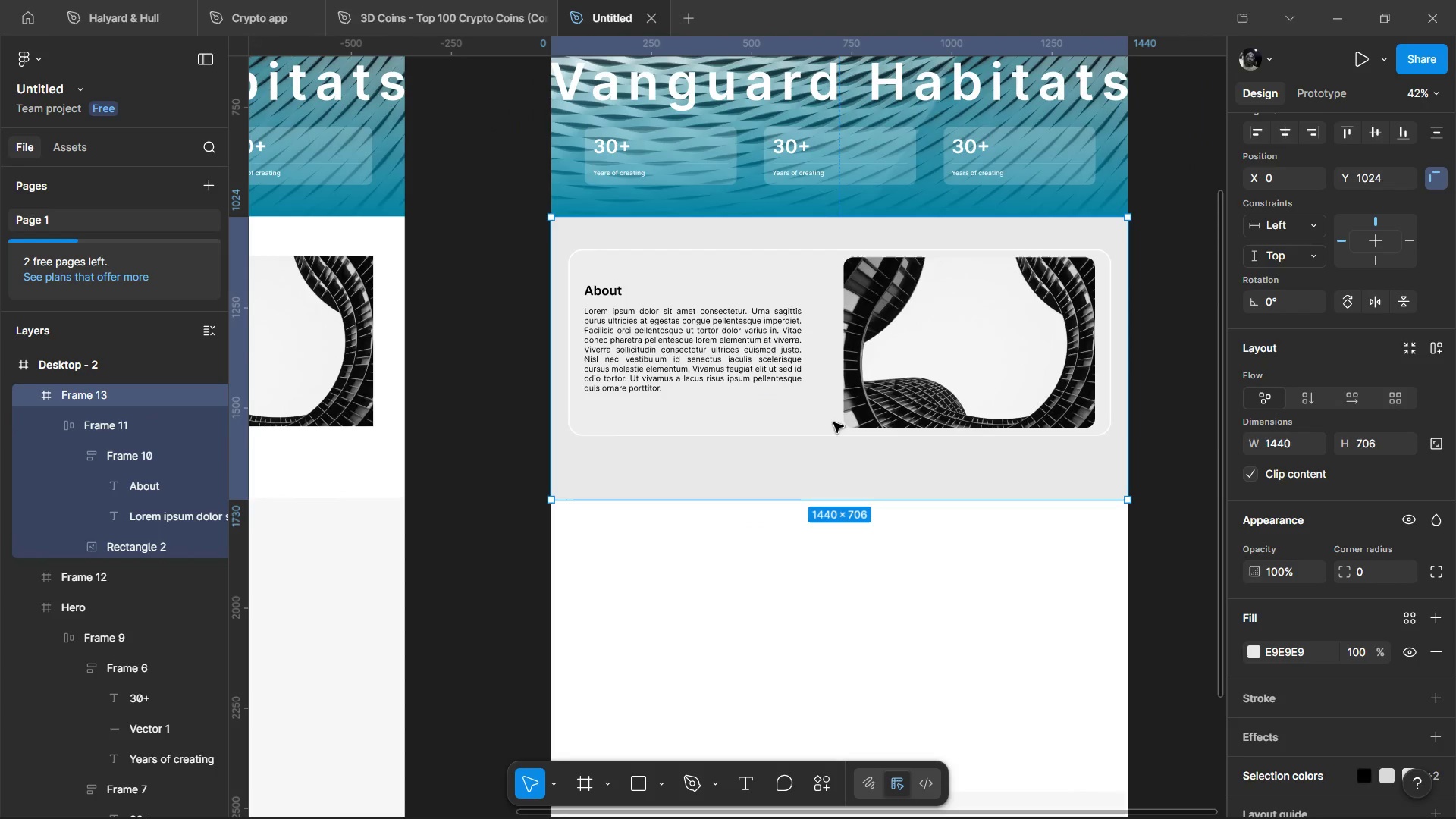 
left_click([927, 362])
 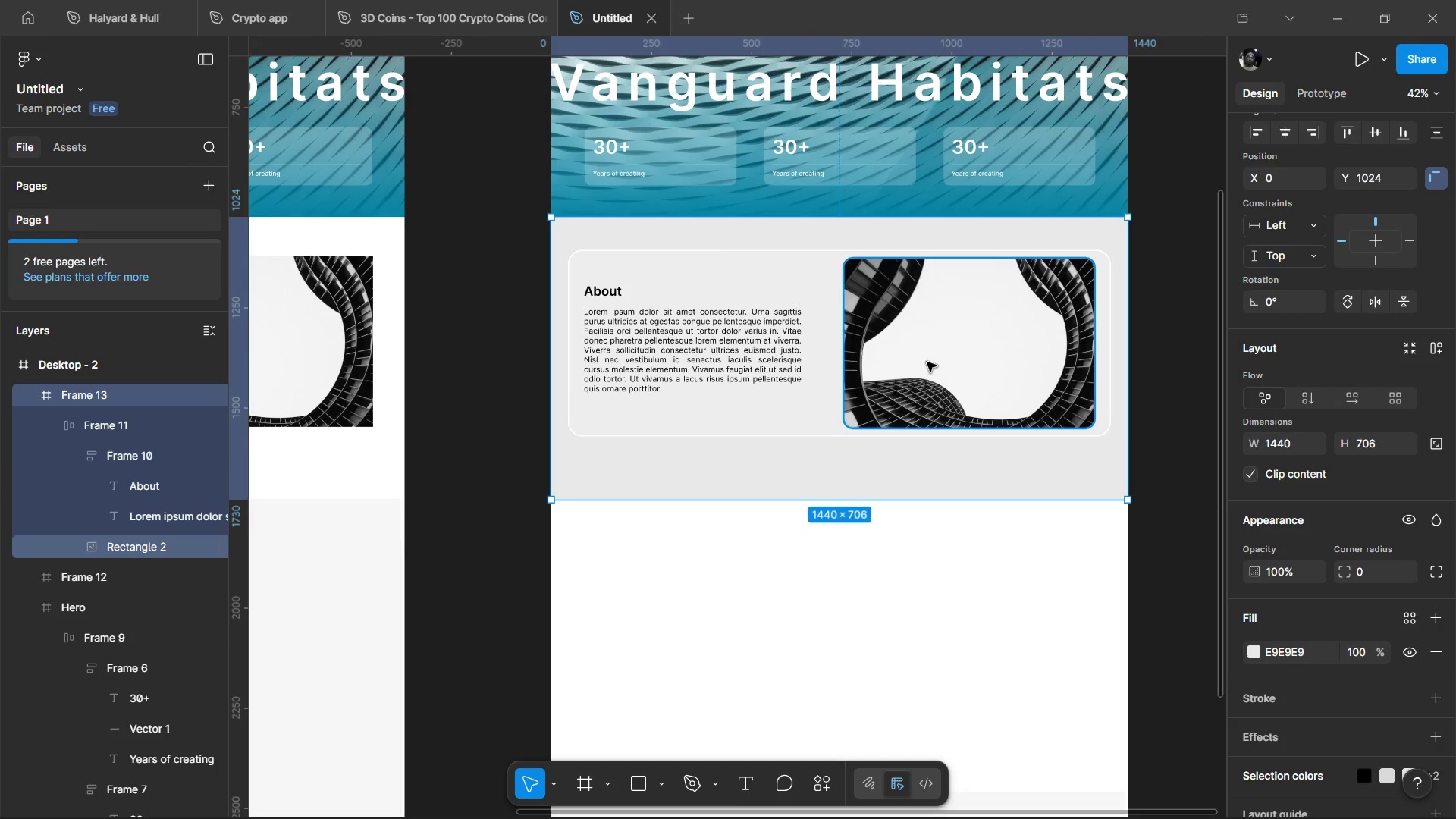 
hold_key(key=ControlLeft, duration=0.73)
double_click([927, 362])
 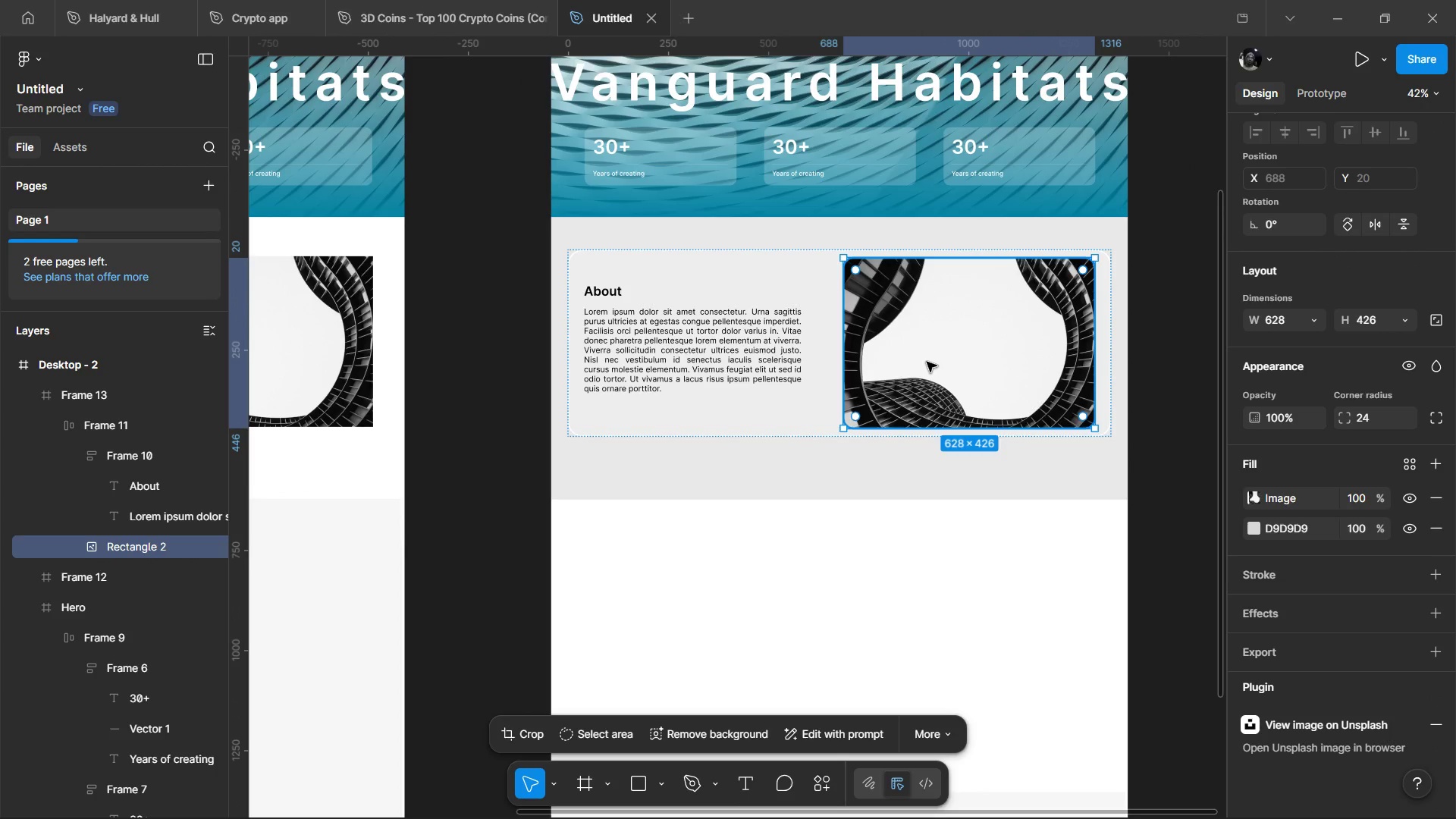 
right_click([927, 362])
 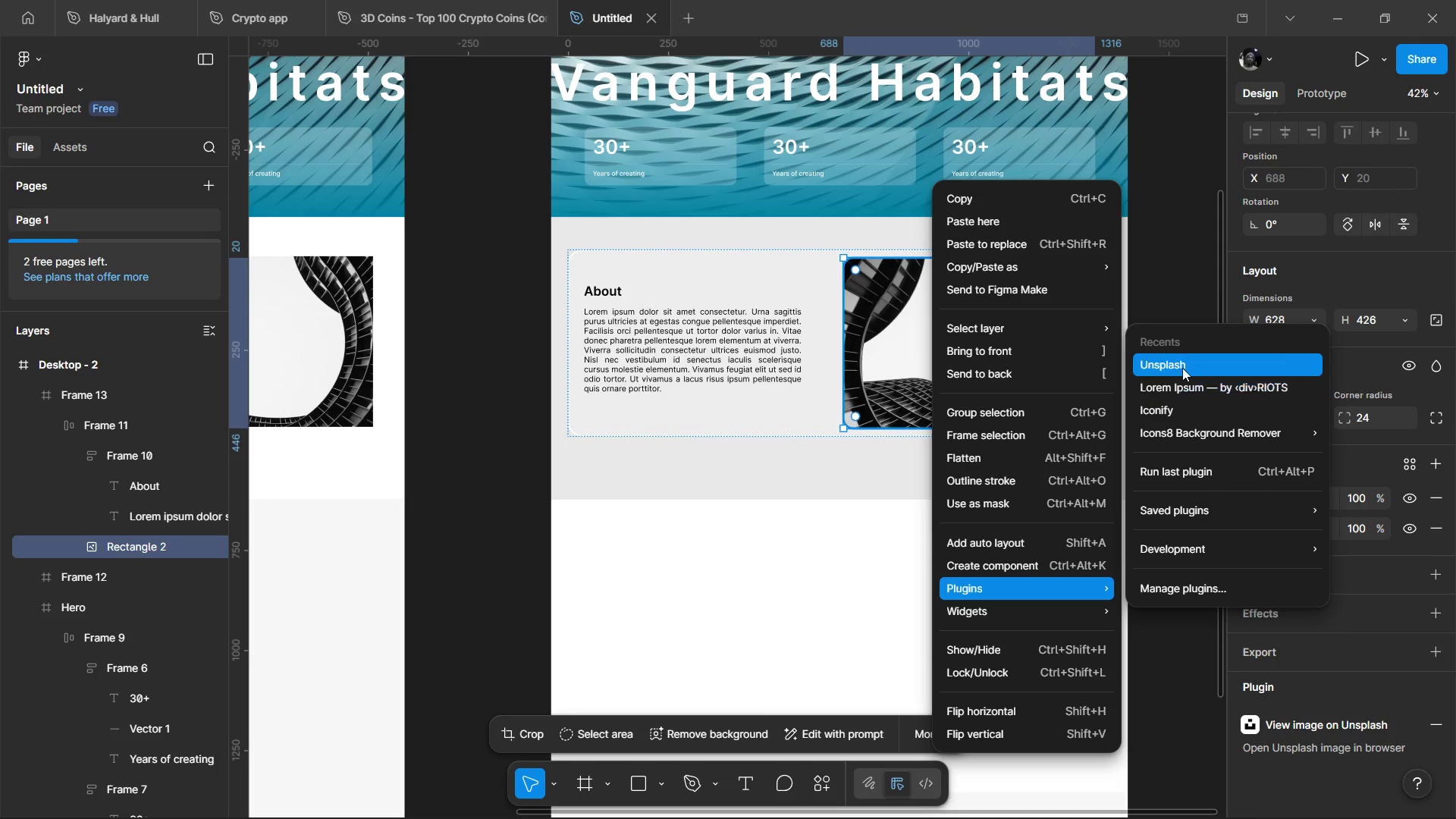 
wait(8.14)
 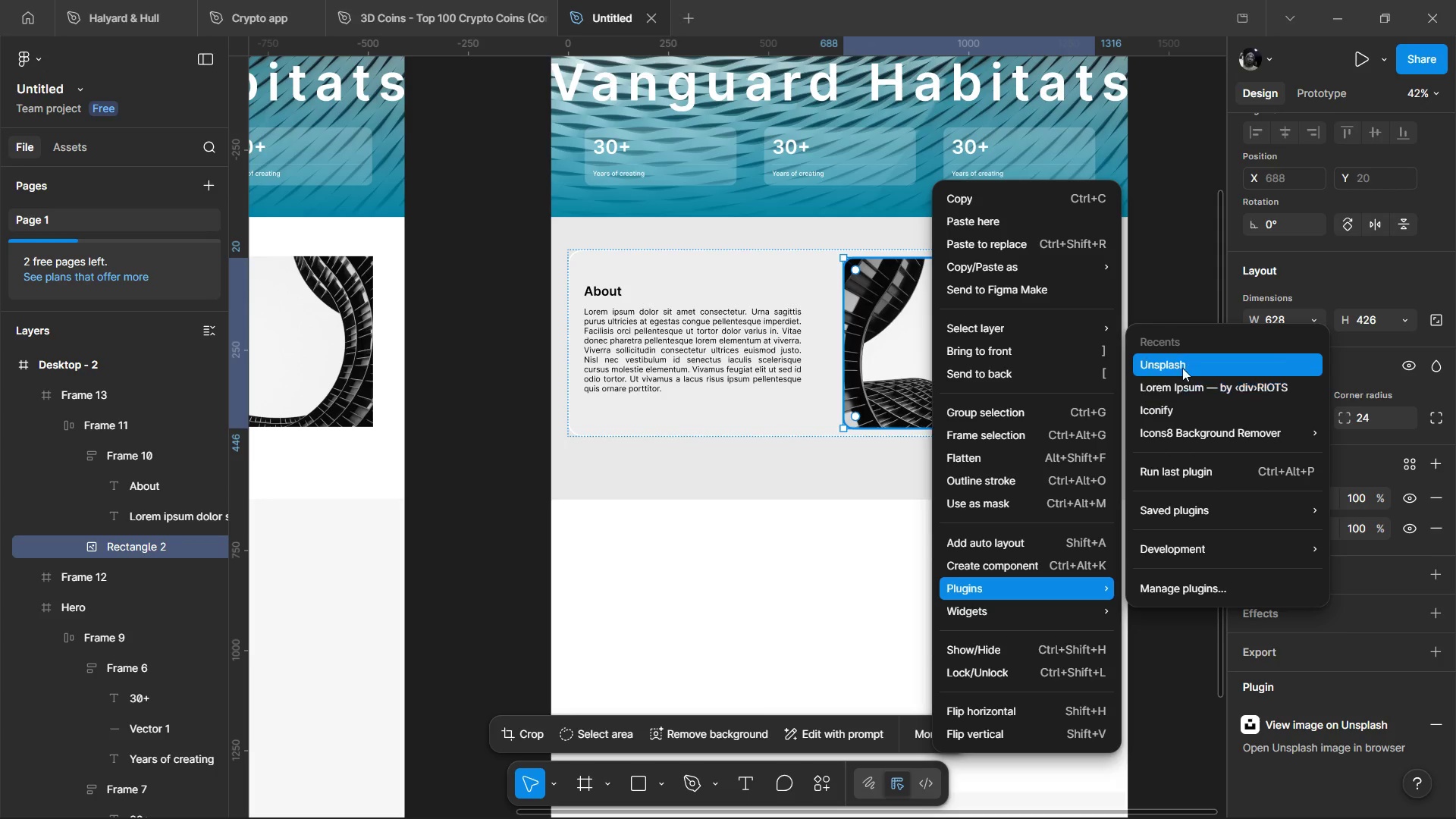 
left_click([1119, 299])
 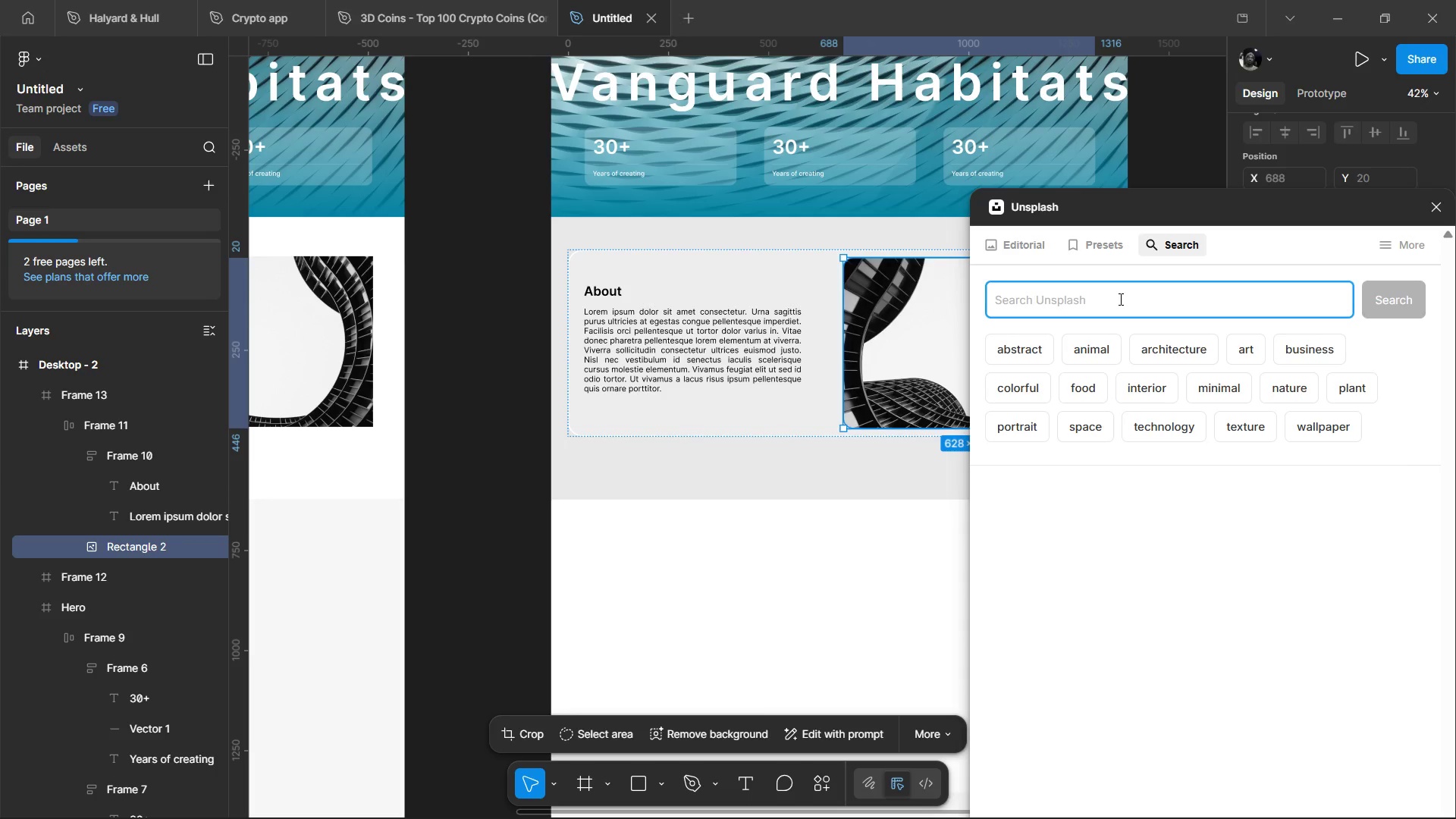 
wait(5.5)
 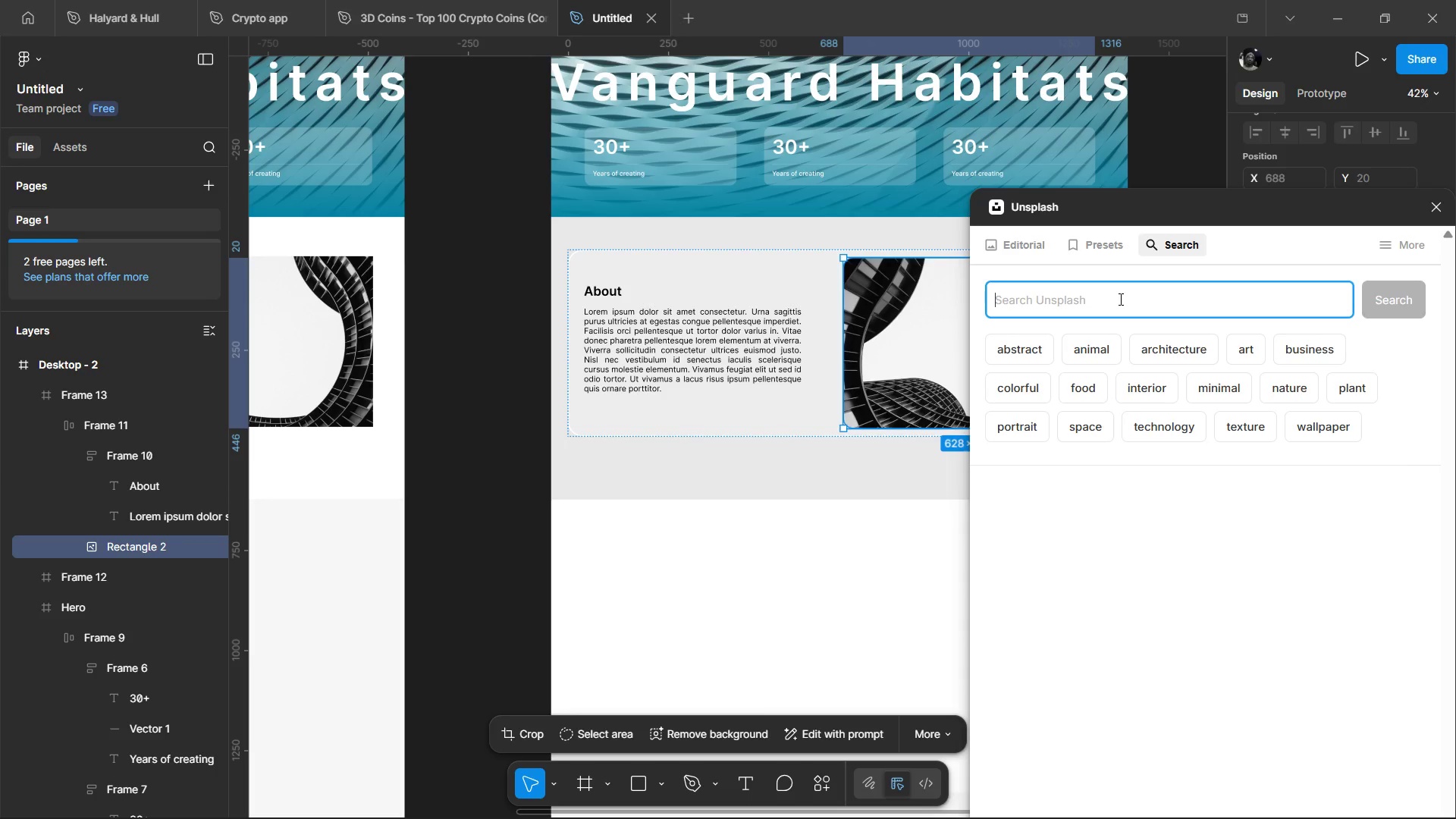 
left_click([1028, 422])
 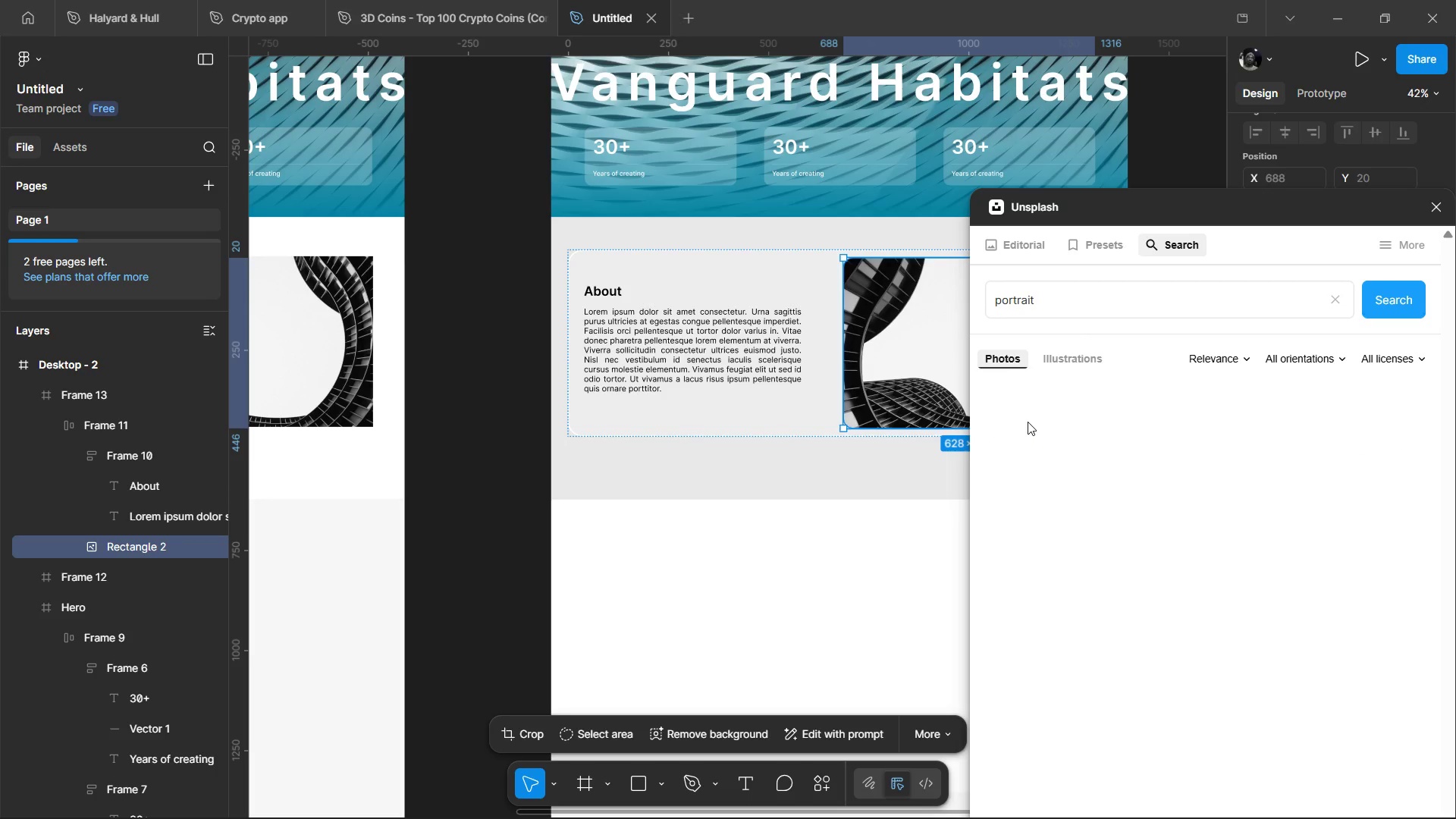 
mouse_move([1031, 413])
 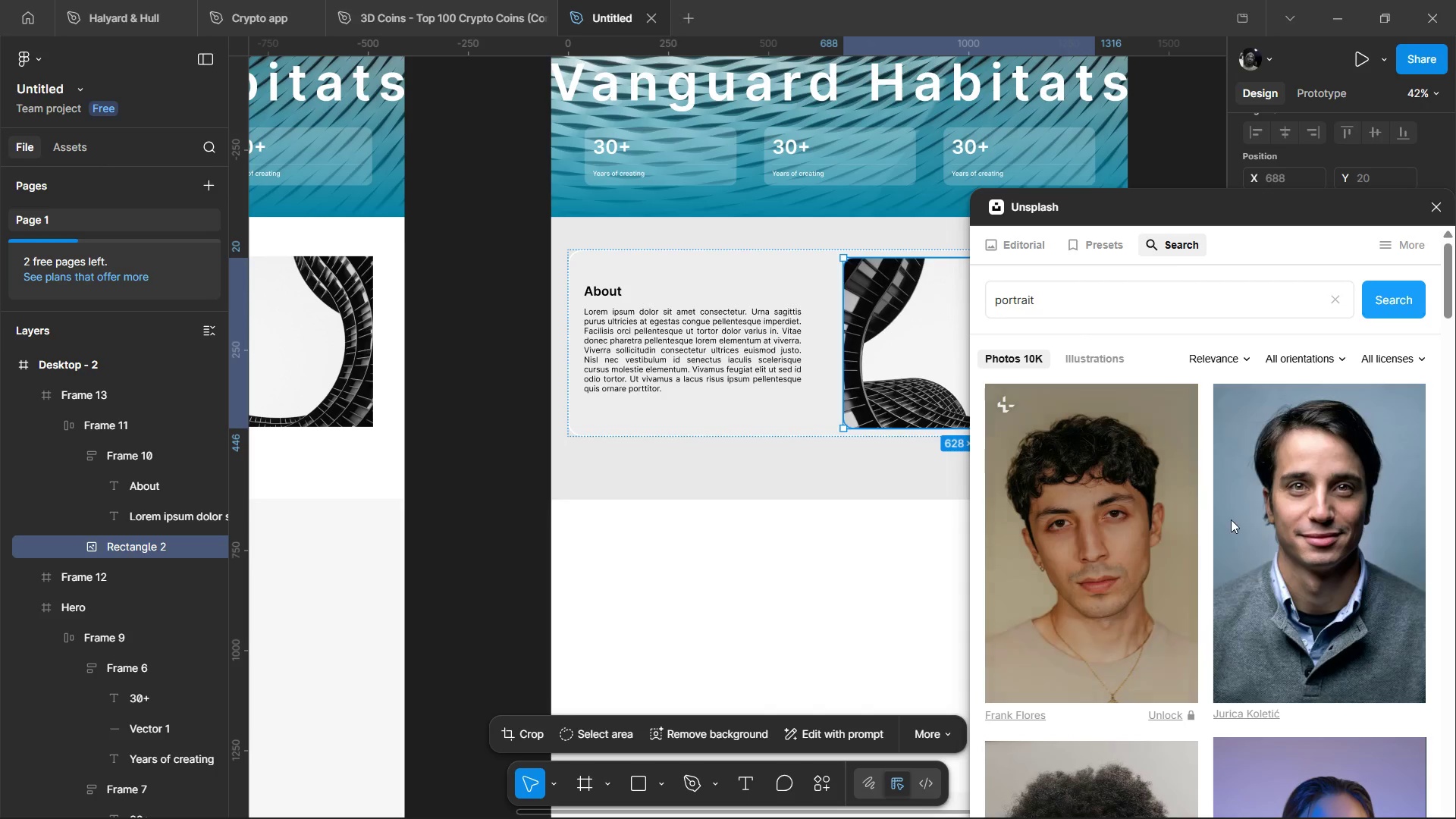 
scroll: coordinate [1255, 513], scroll_direction: down, amount: 2.0
 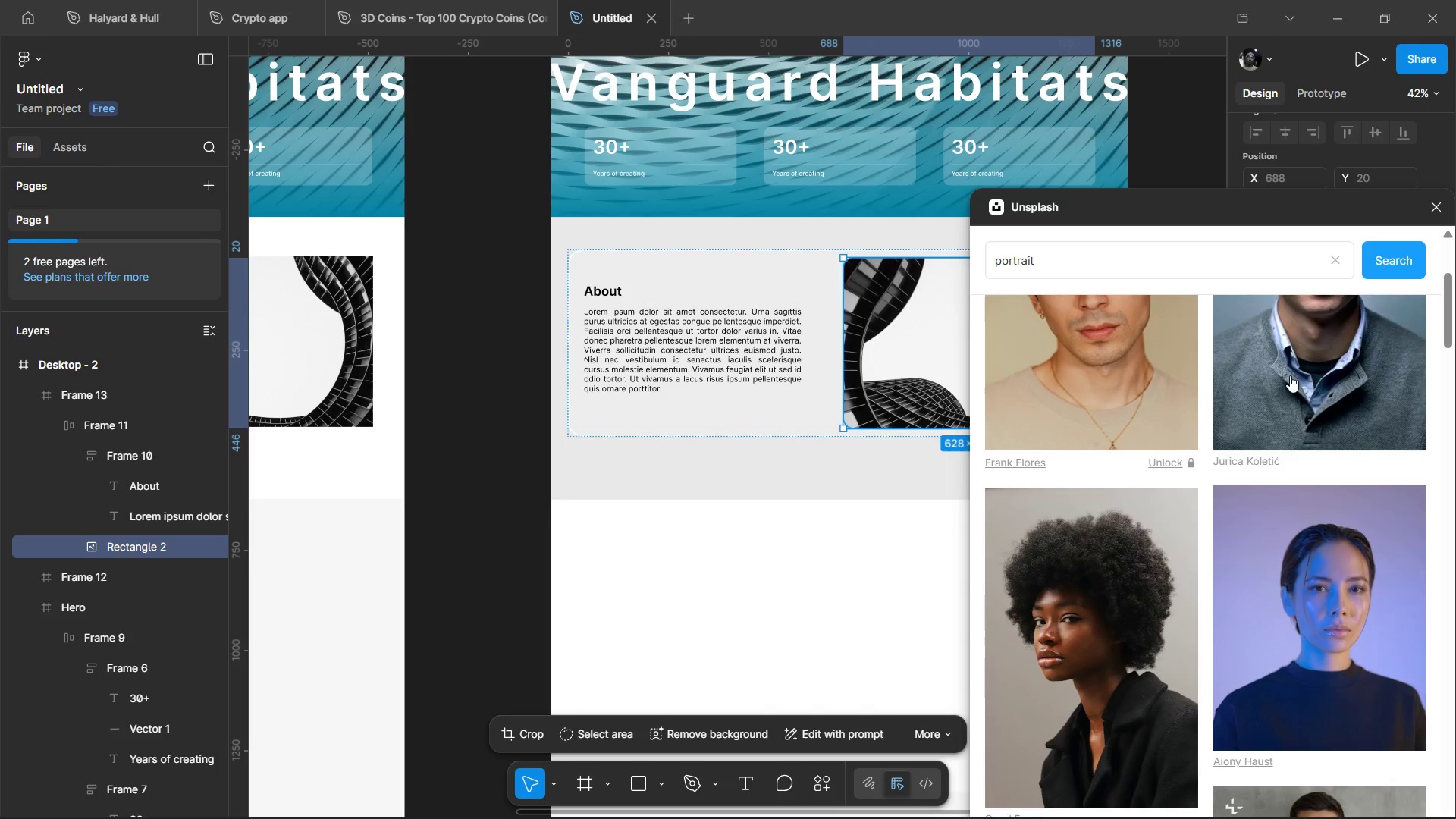 
left_click([1290, 375])
 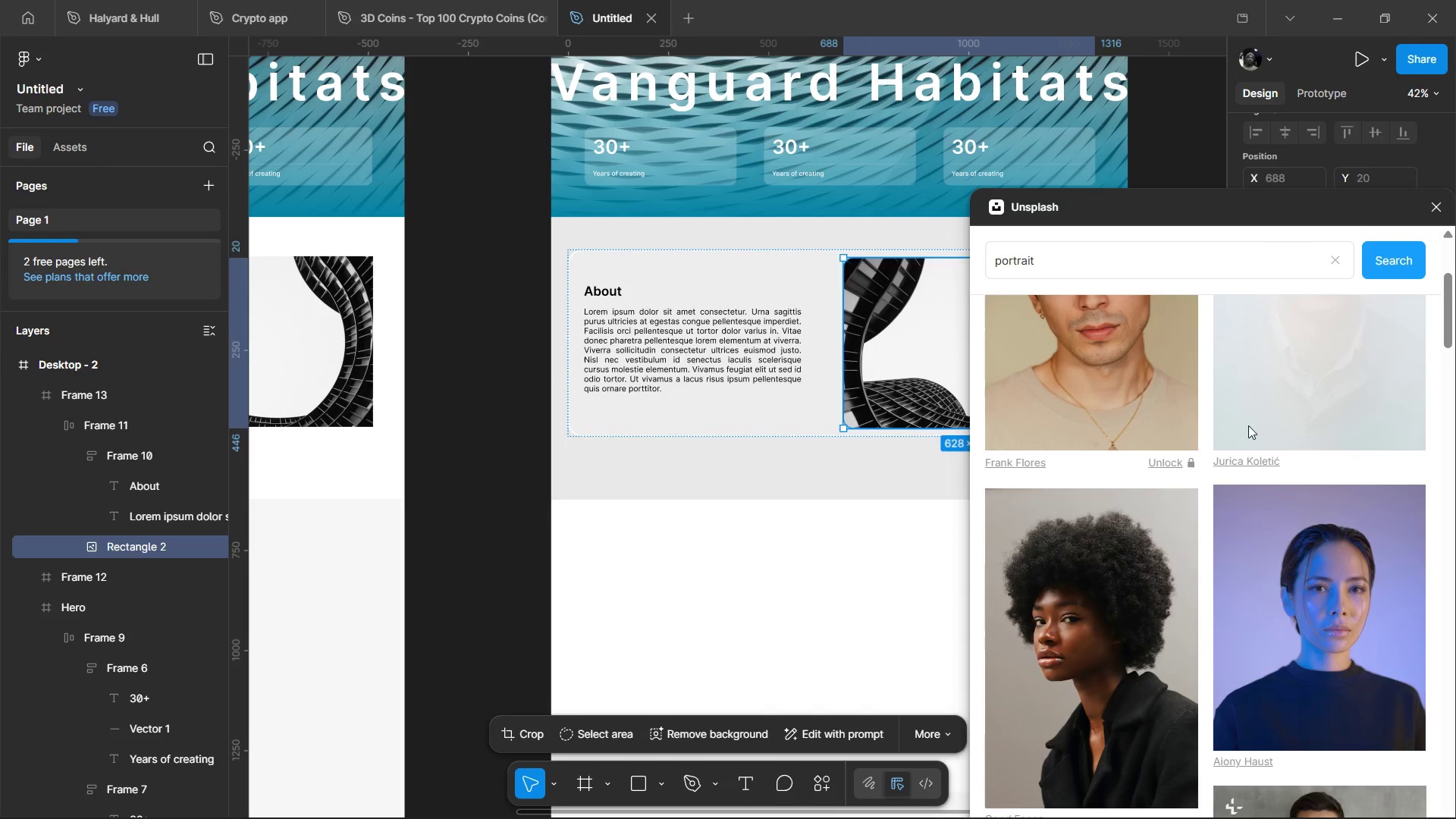 
scroll: coordinate [1213, 479], scroll_direction: down, amount: 7.0
 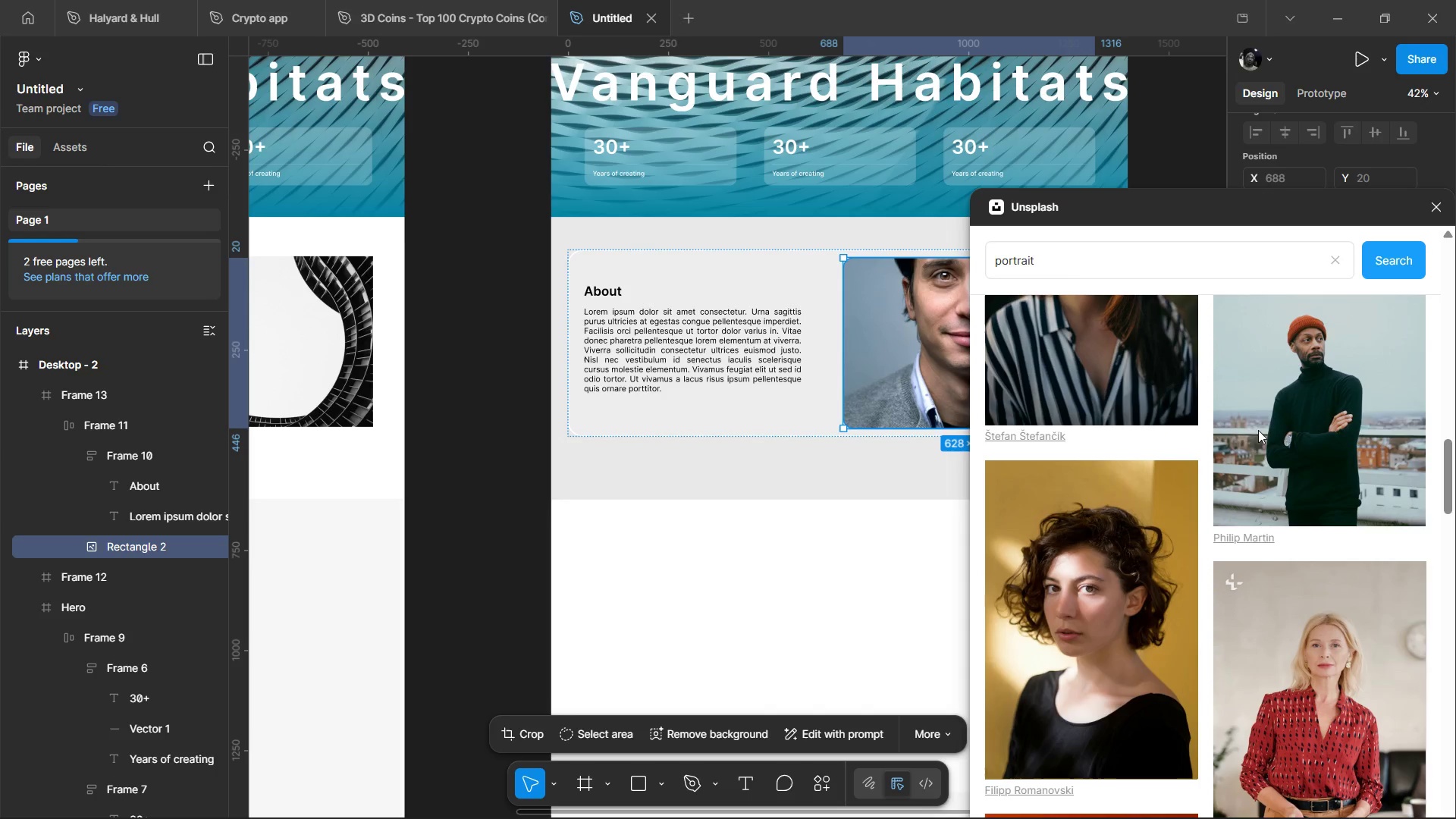 
left_click([1312, 356])
 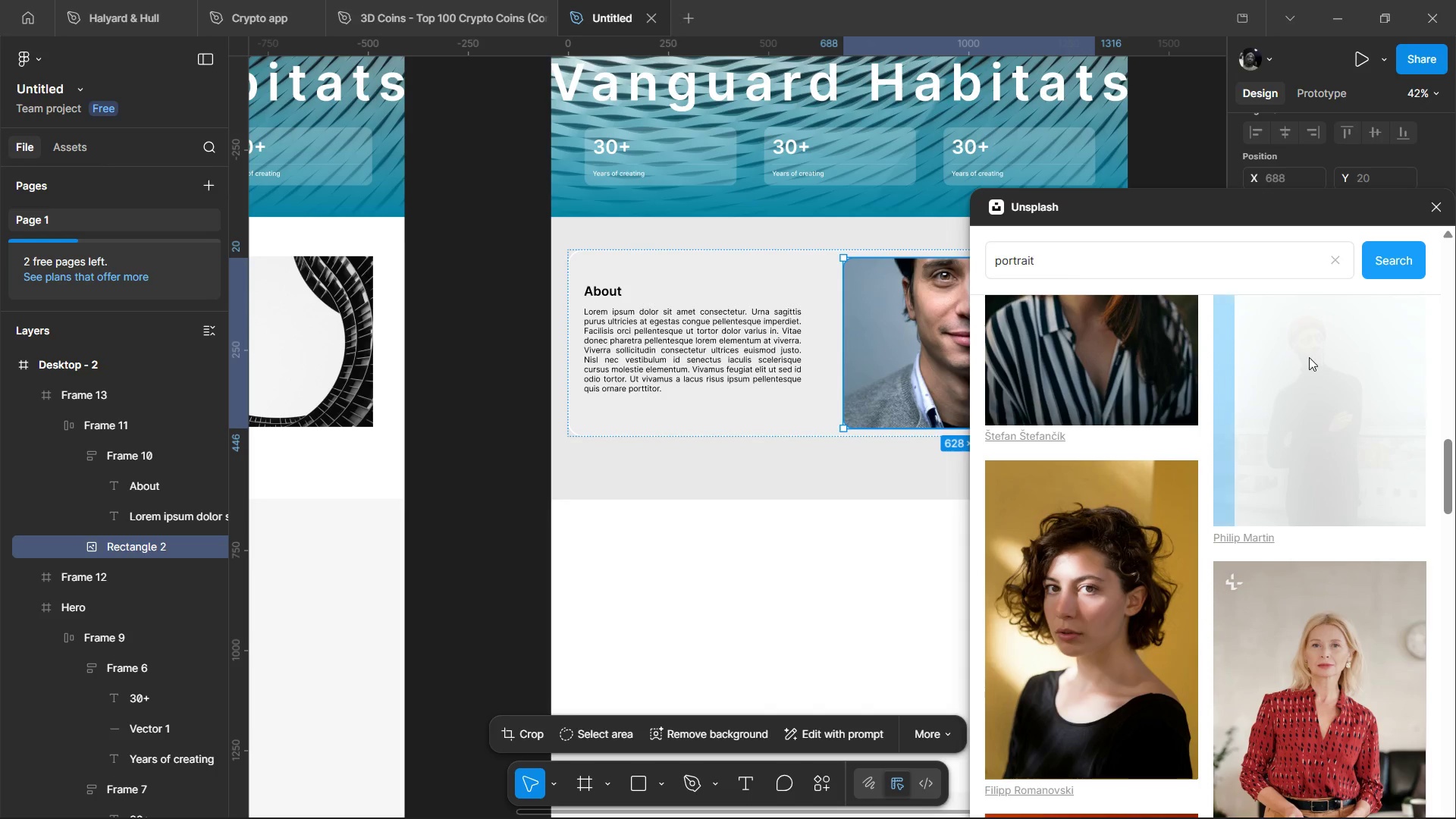 
scroll: coordinate [1203, 527], scroll_direction: down, amount: 18.0
 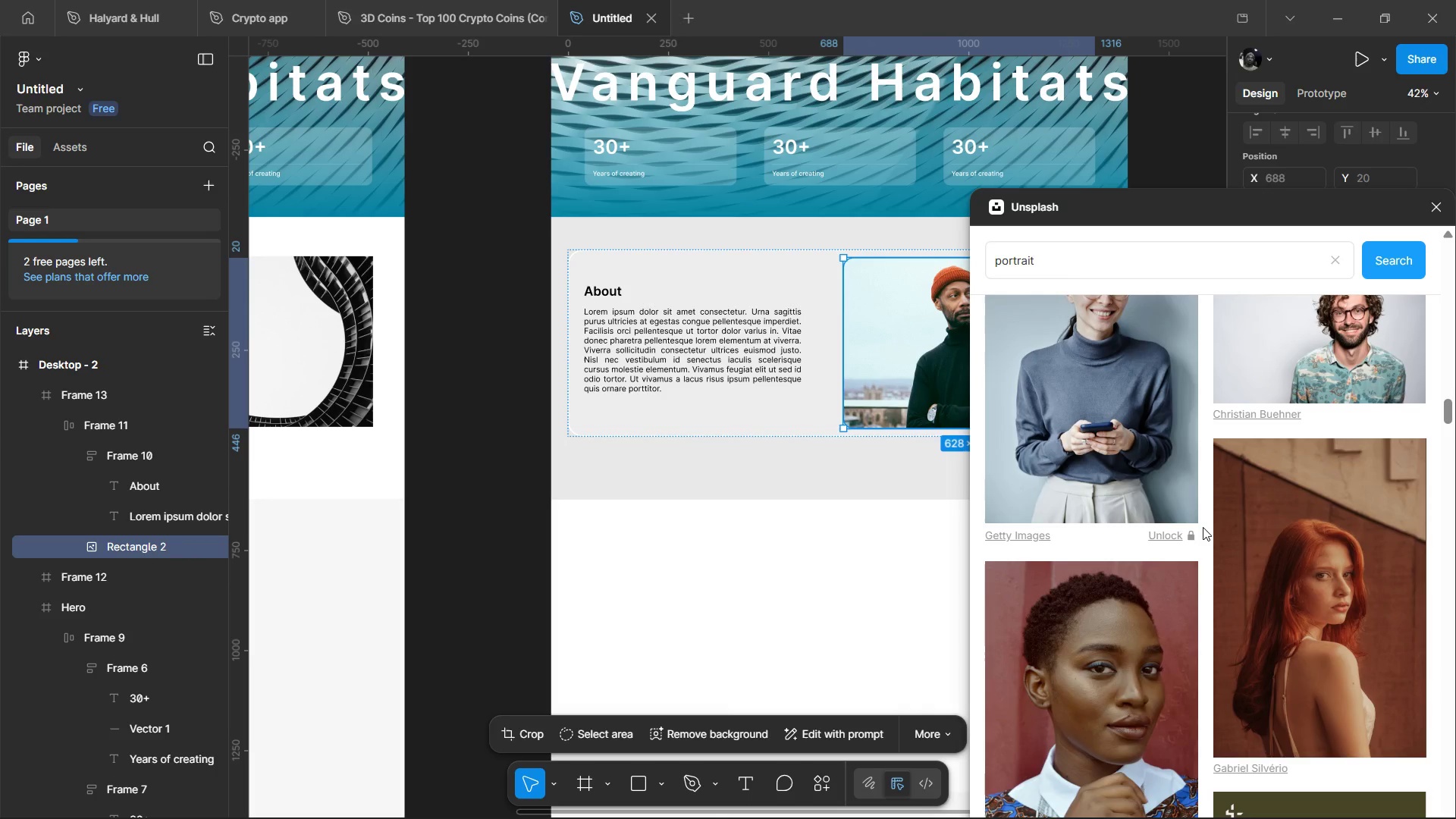 
scroll: coordinate [1188, 538], scroll_direction: down, amount: 15.0
 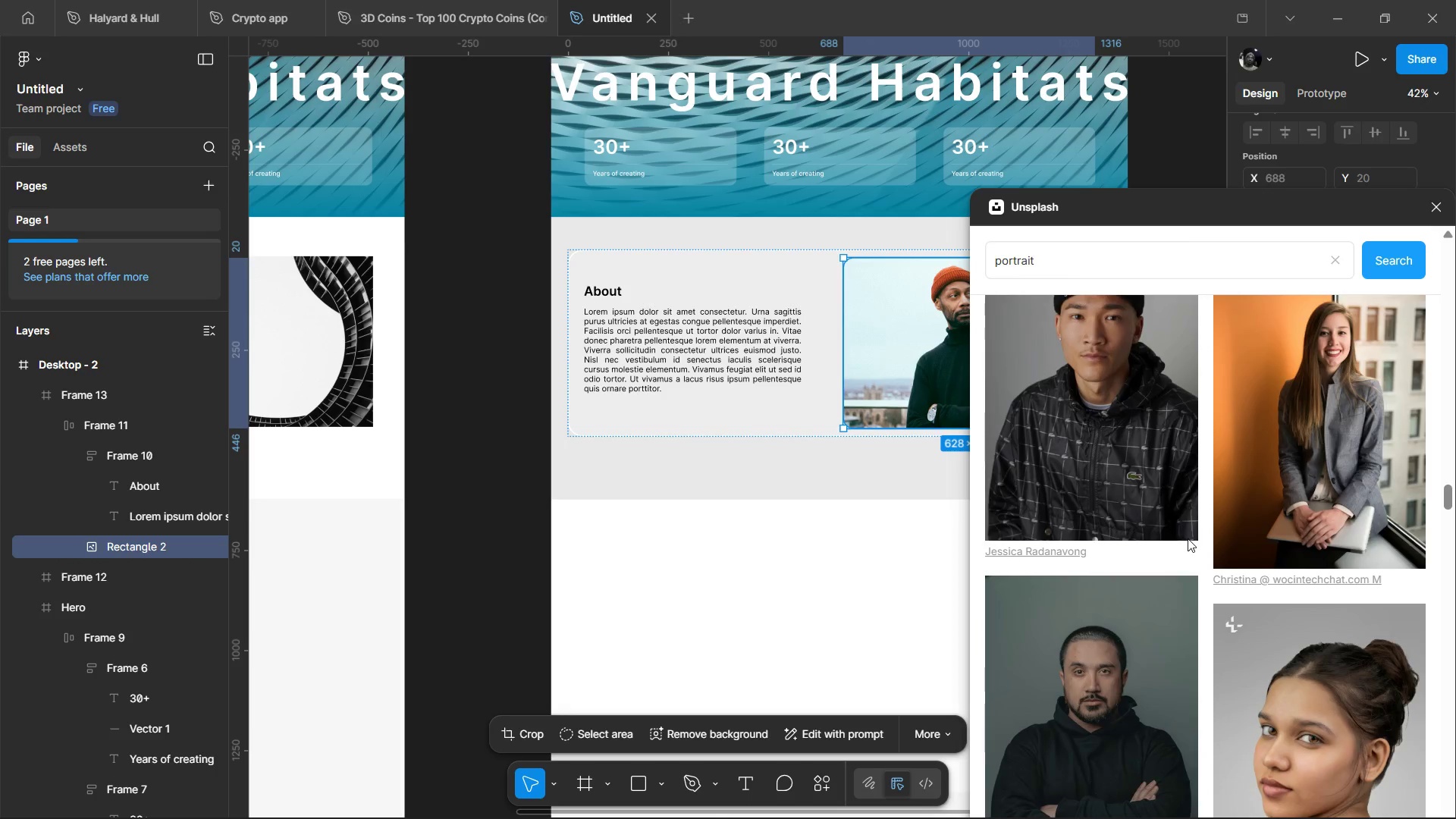 
scroll: coordinate [1135, 541], scroll_direction: down, amount: 16.0
 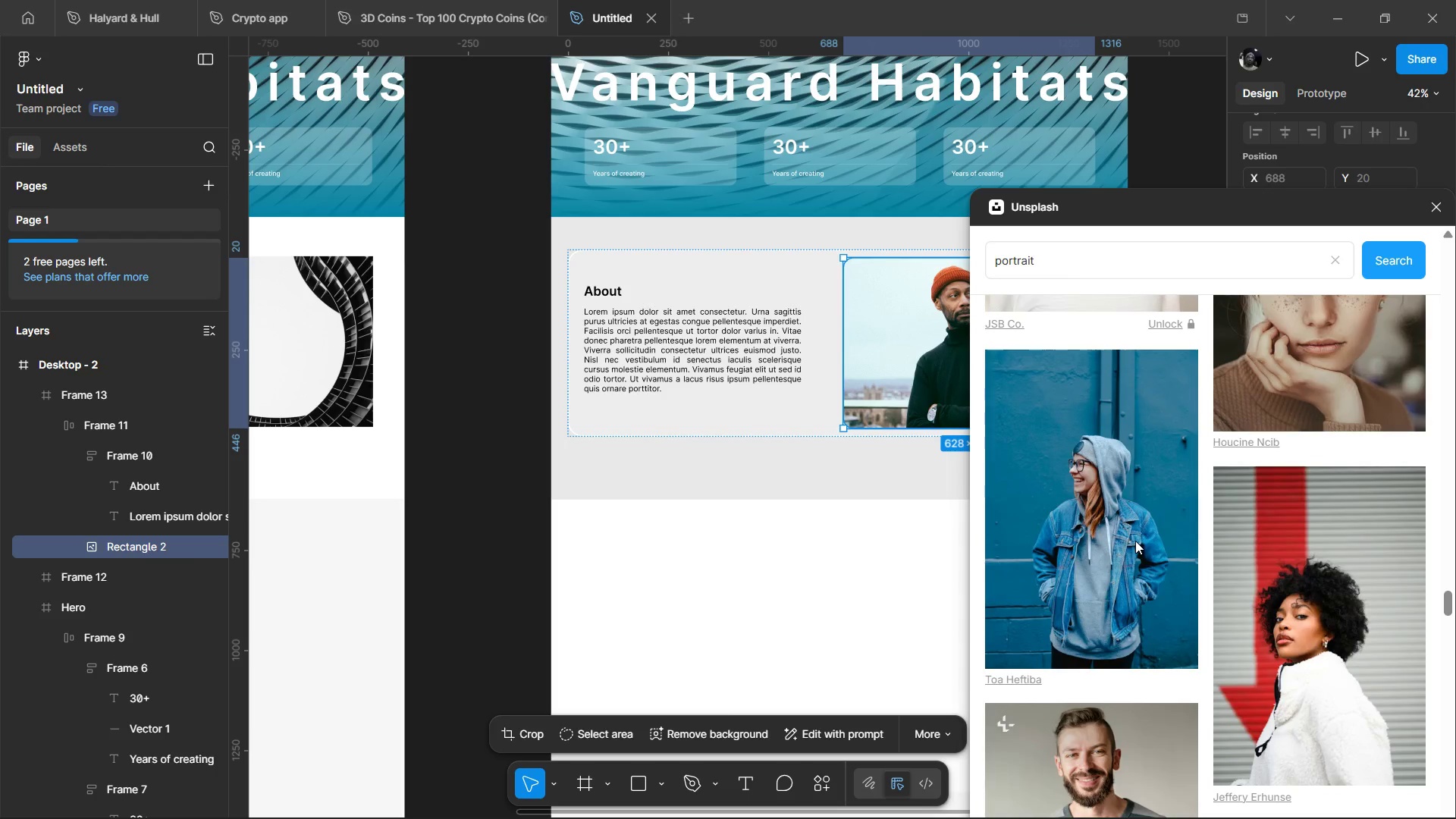 
scroll: coordinate [1126, 564], scroll_direction: down, amount: 9.0
 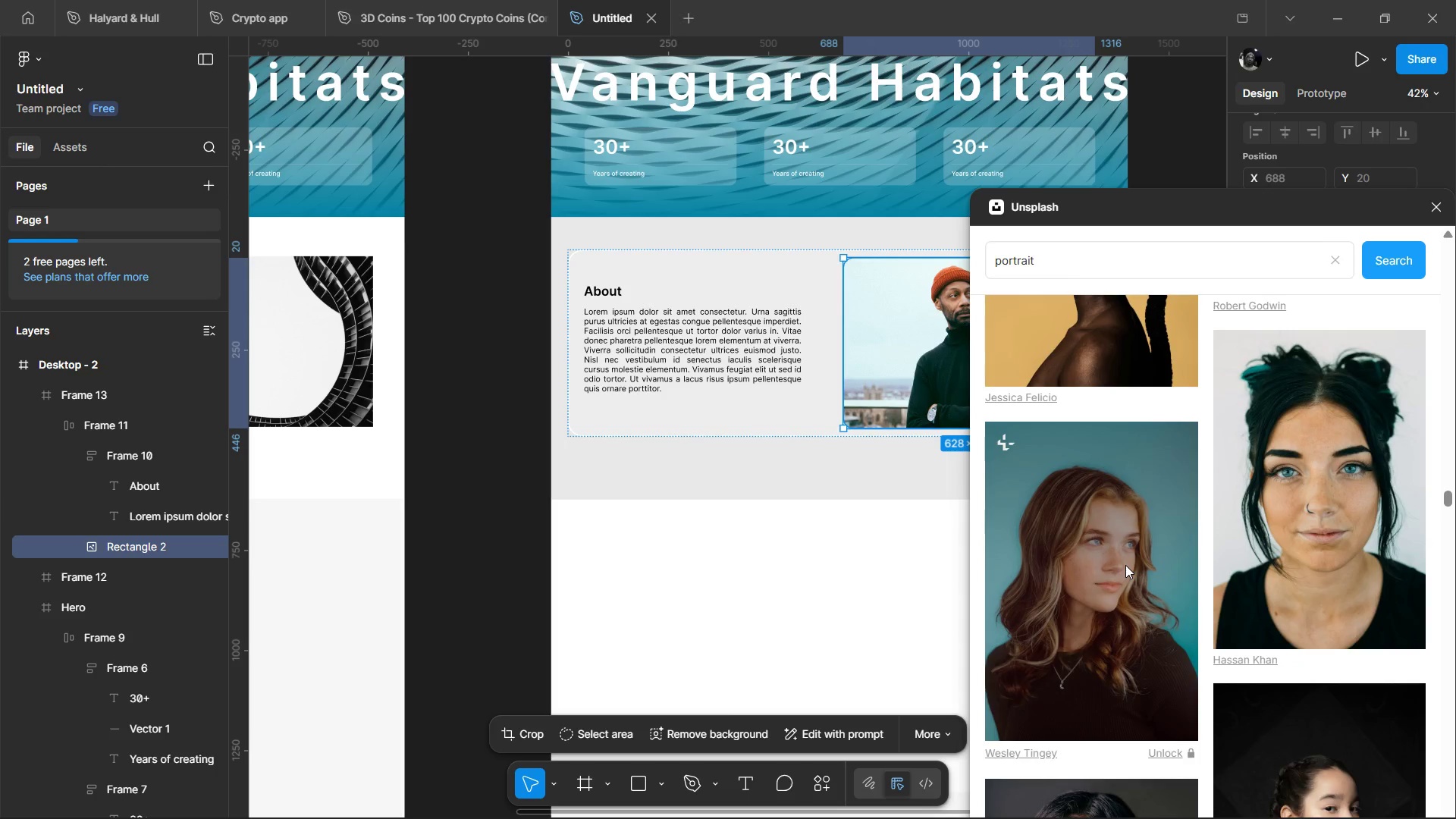 
scroll: coordinate [1125, 565], scroll_direction: up, amount: 2.0
 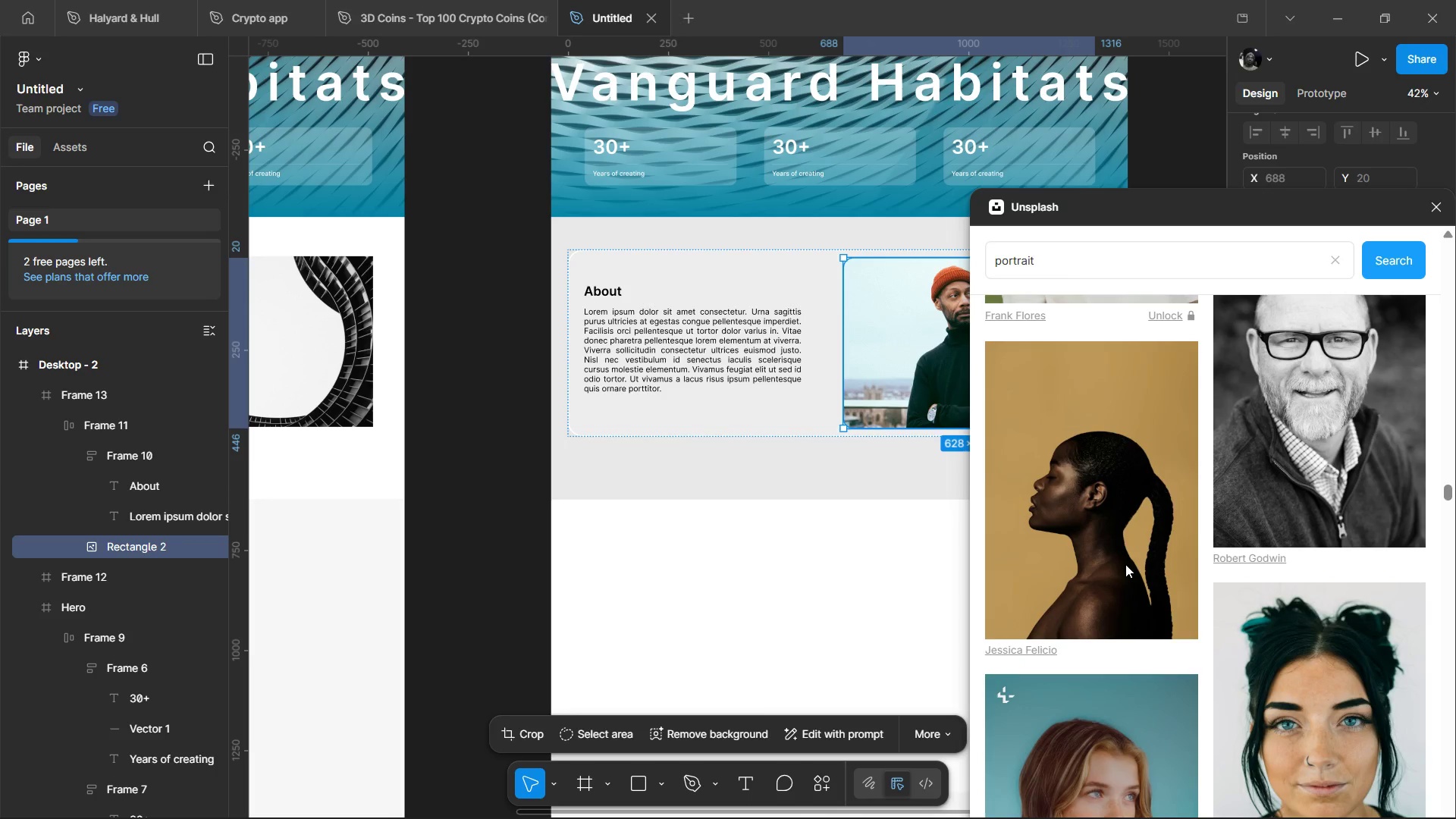 
scroll: coordinate [1119, 582], scroll_direction: down, amount: 20.0
 